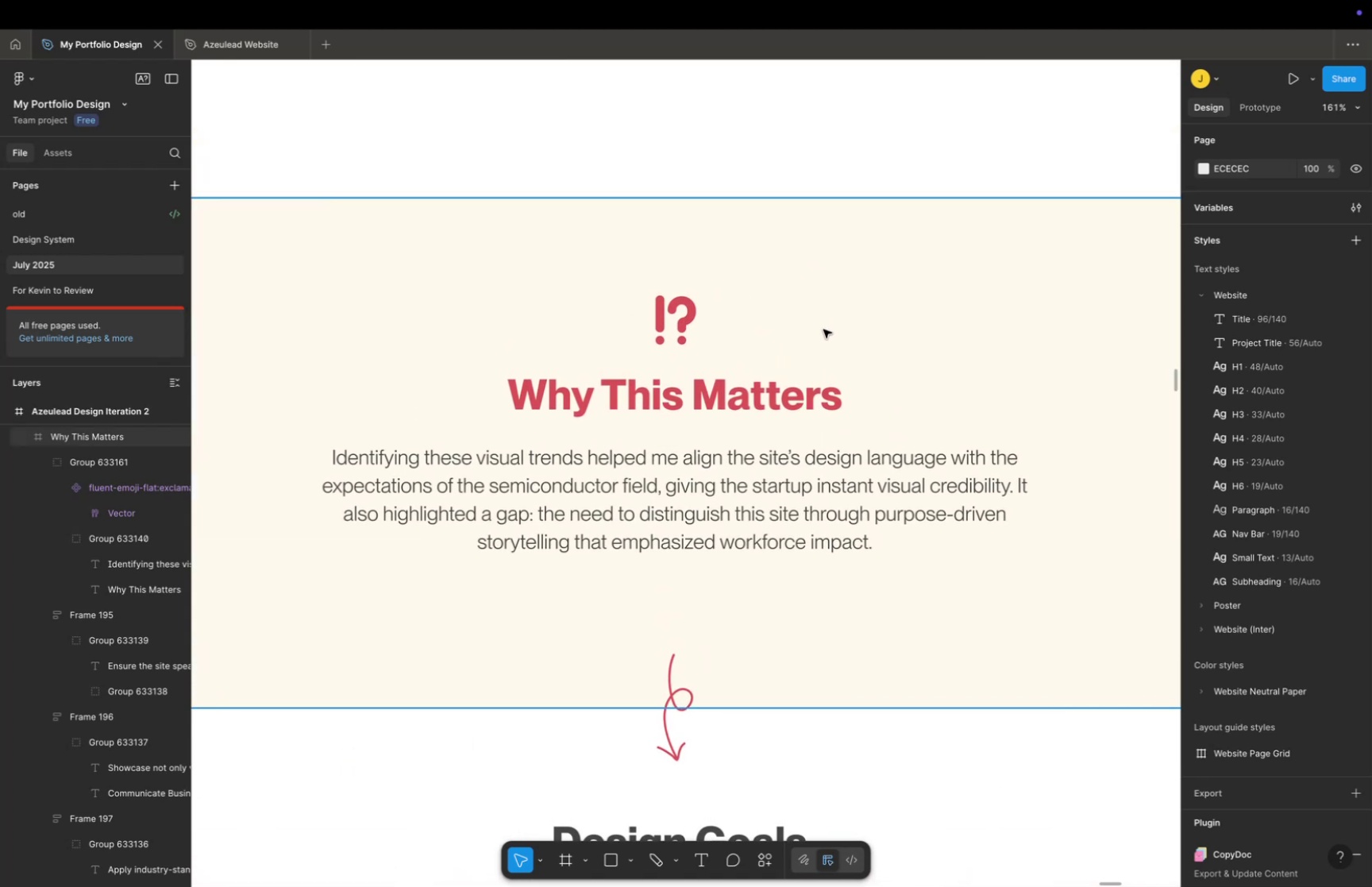 
hold_key(key=CommandLeft, duration=0.55)
scroll: coordinate [718, 323], scroll_direction: up, amount: 6.0
 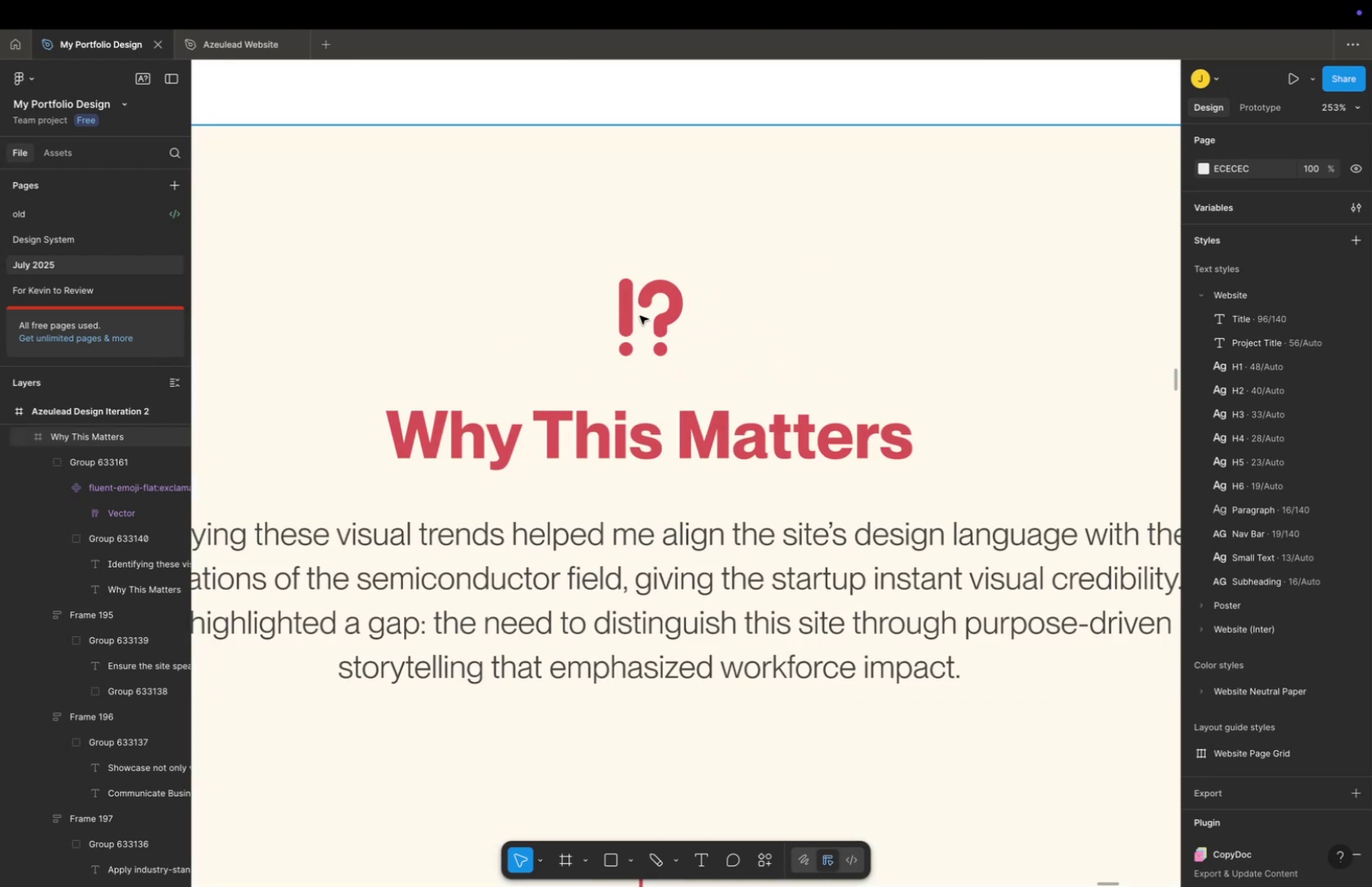 
double_click([640, 315])
 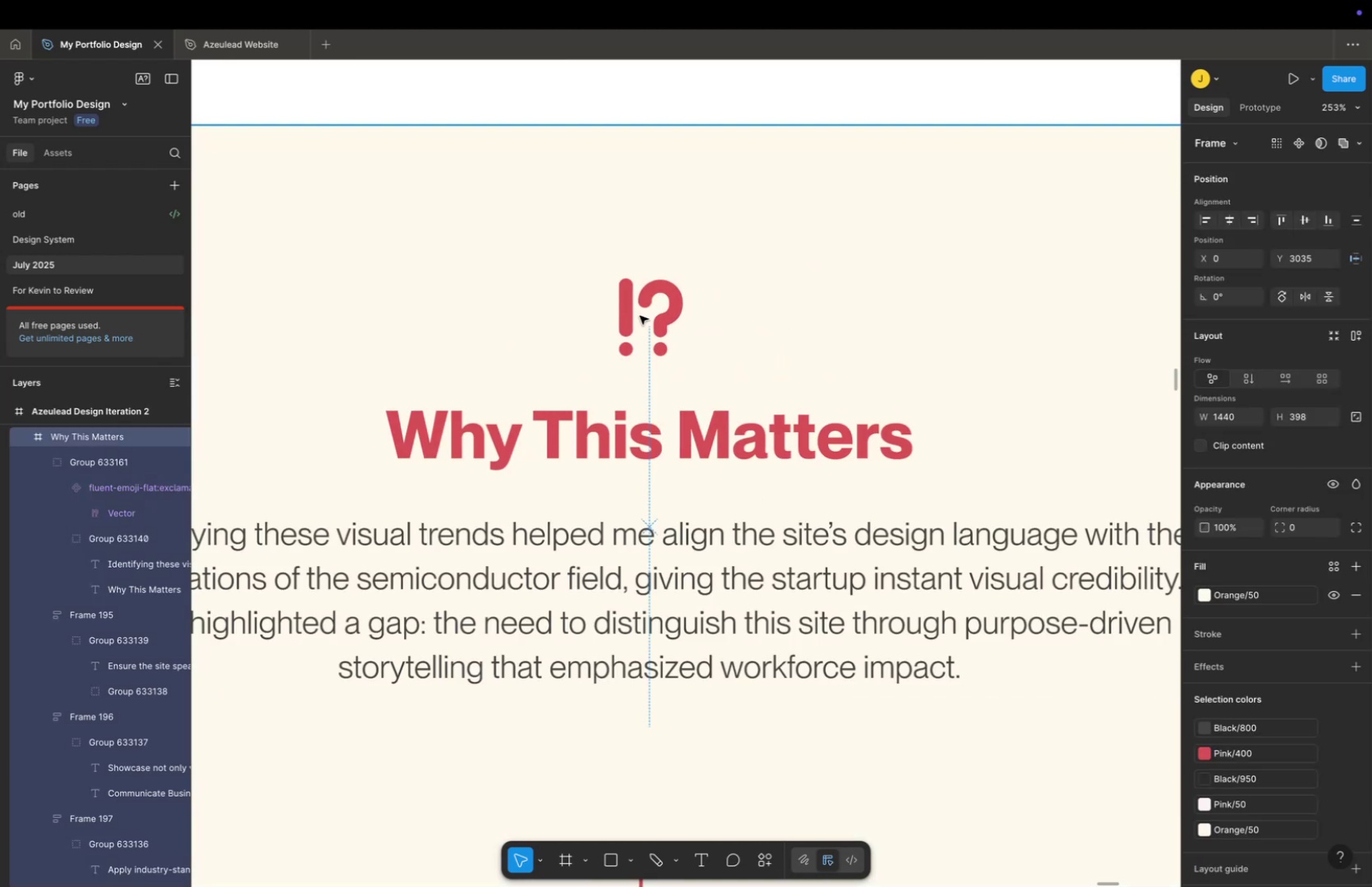 
triple_click([640, 315])
 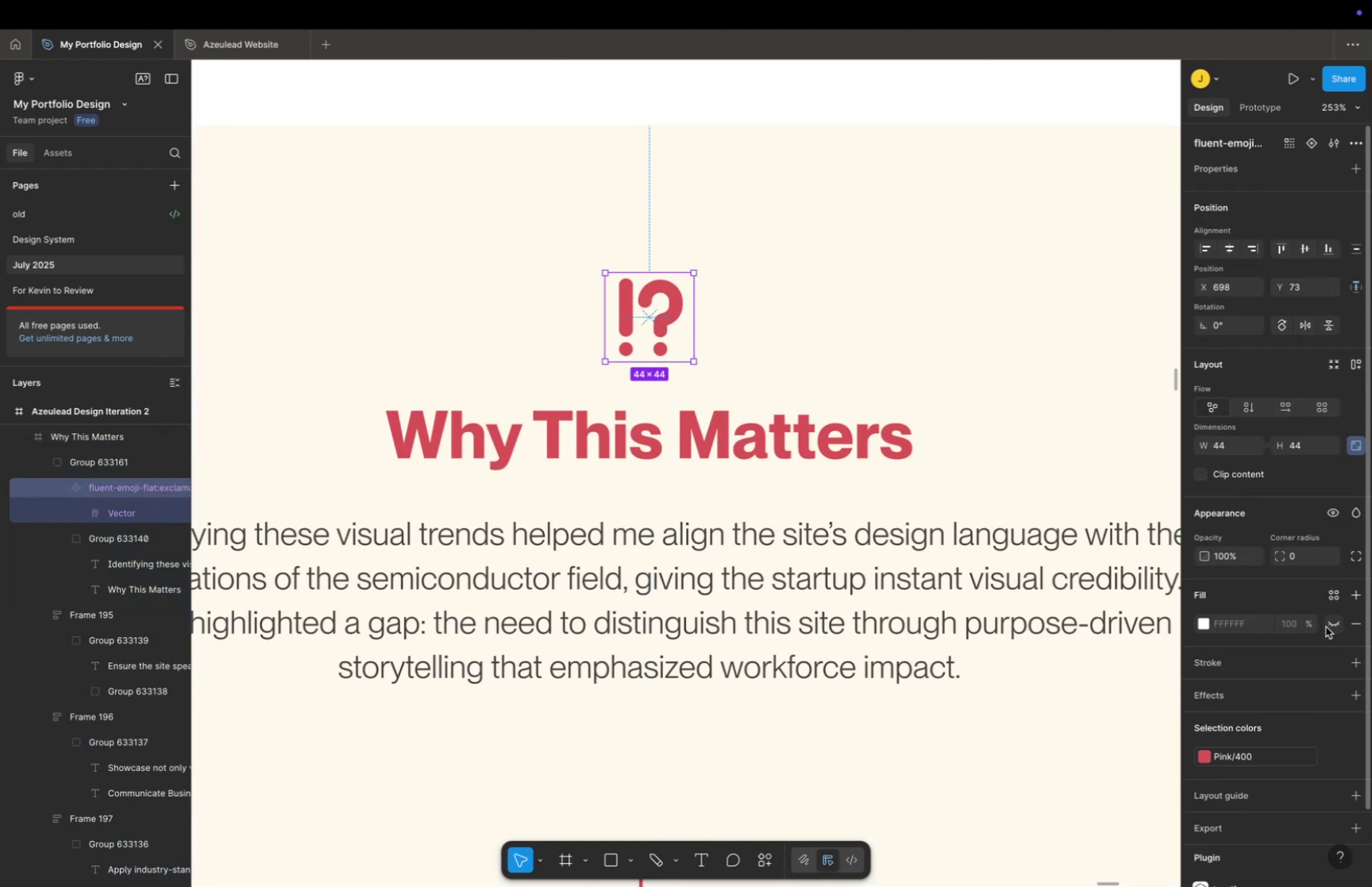 
left_click([1337, 623])
 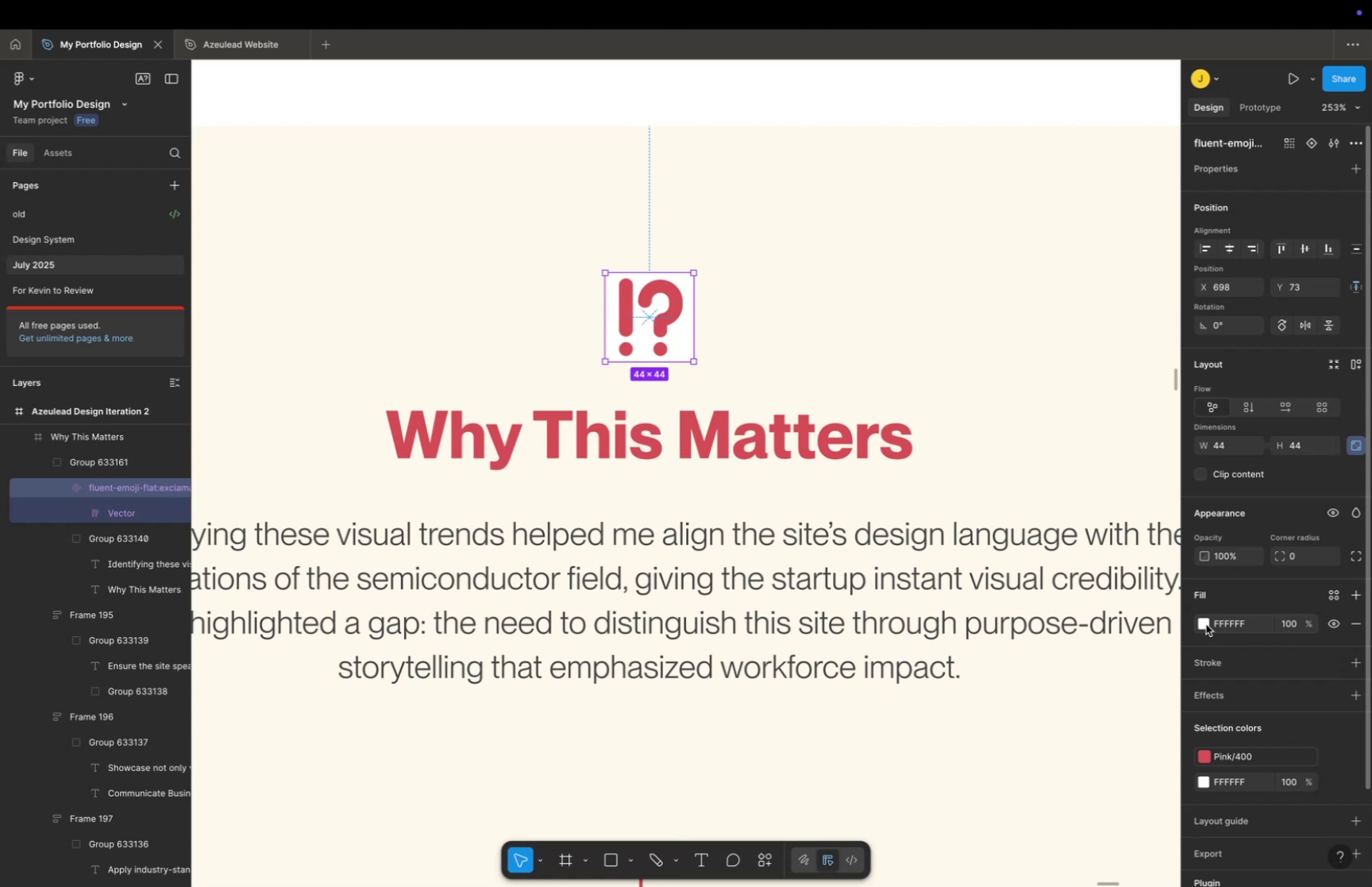 
left_click([1217, 445])
 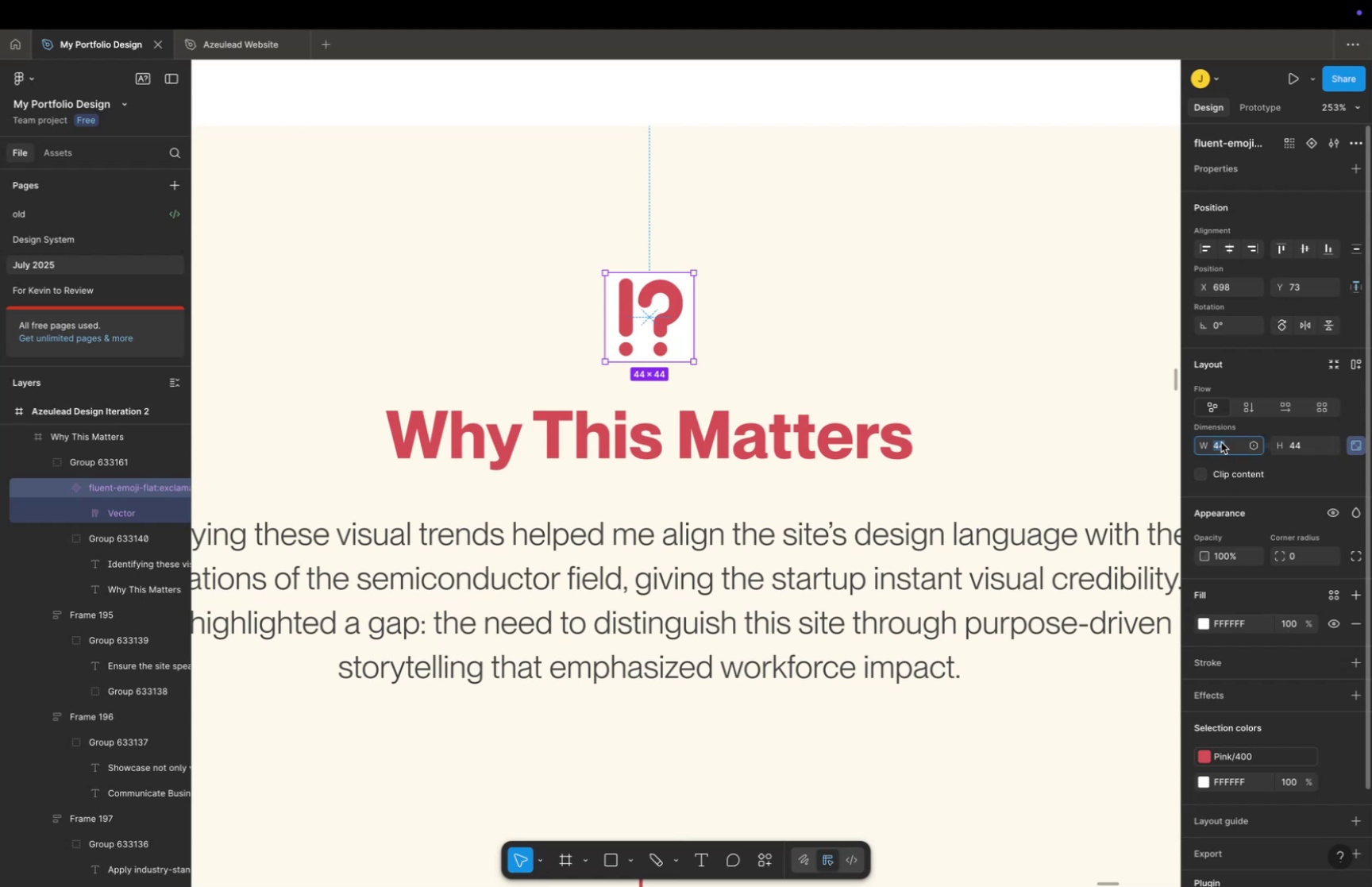 
key(6)
 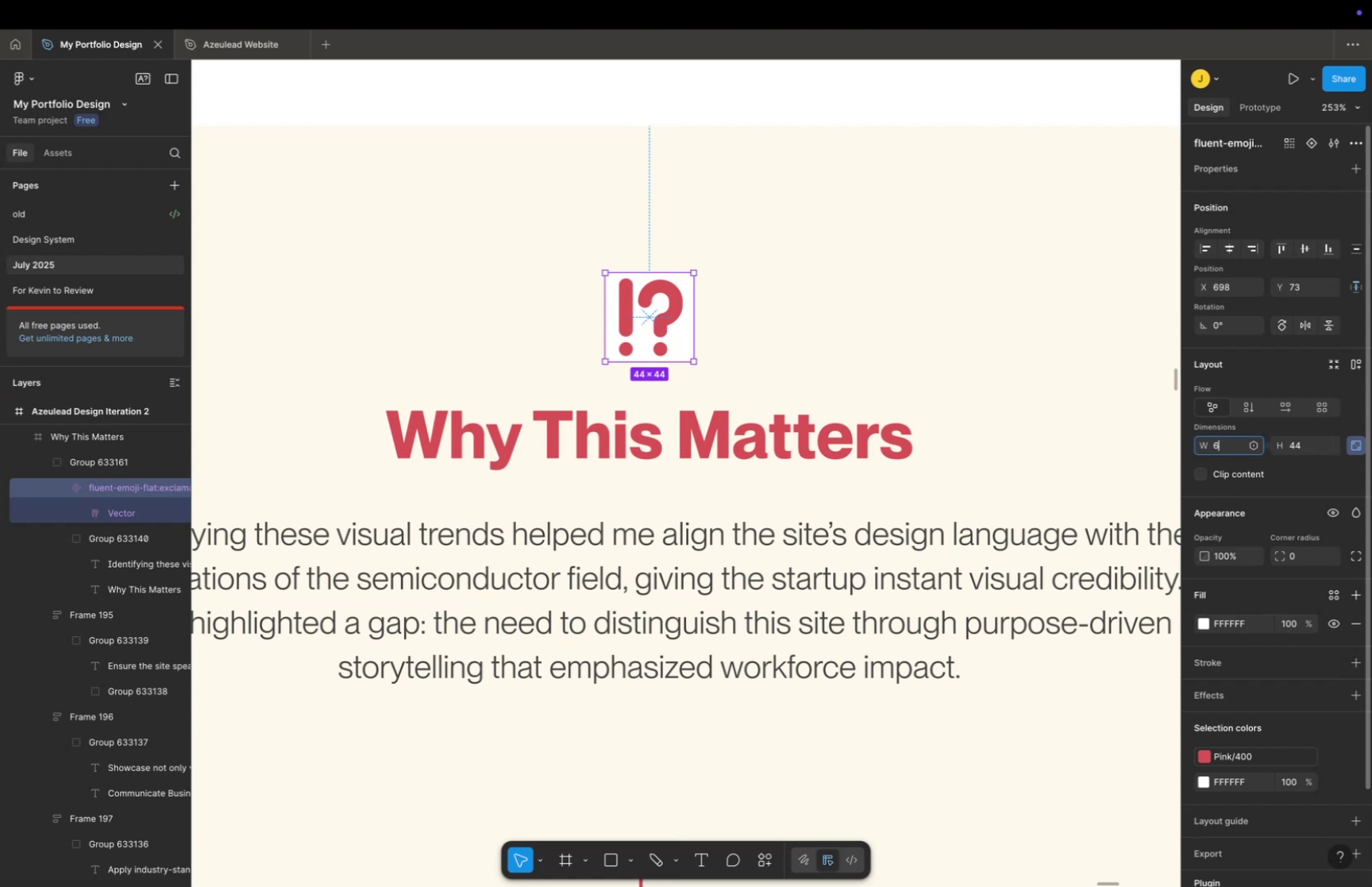 
key(Tab)
 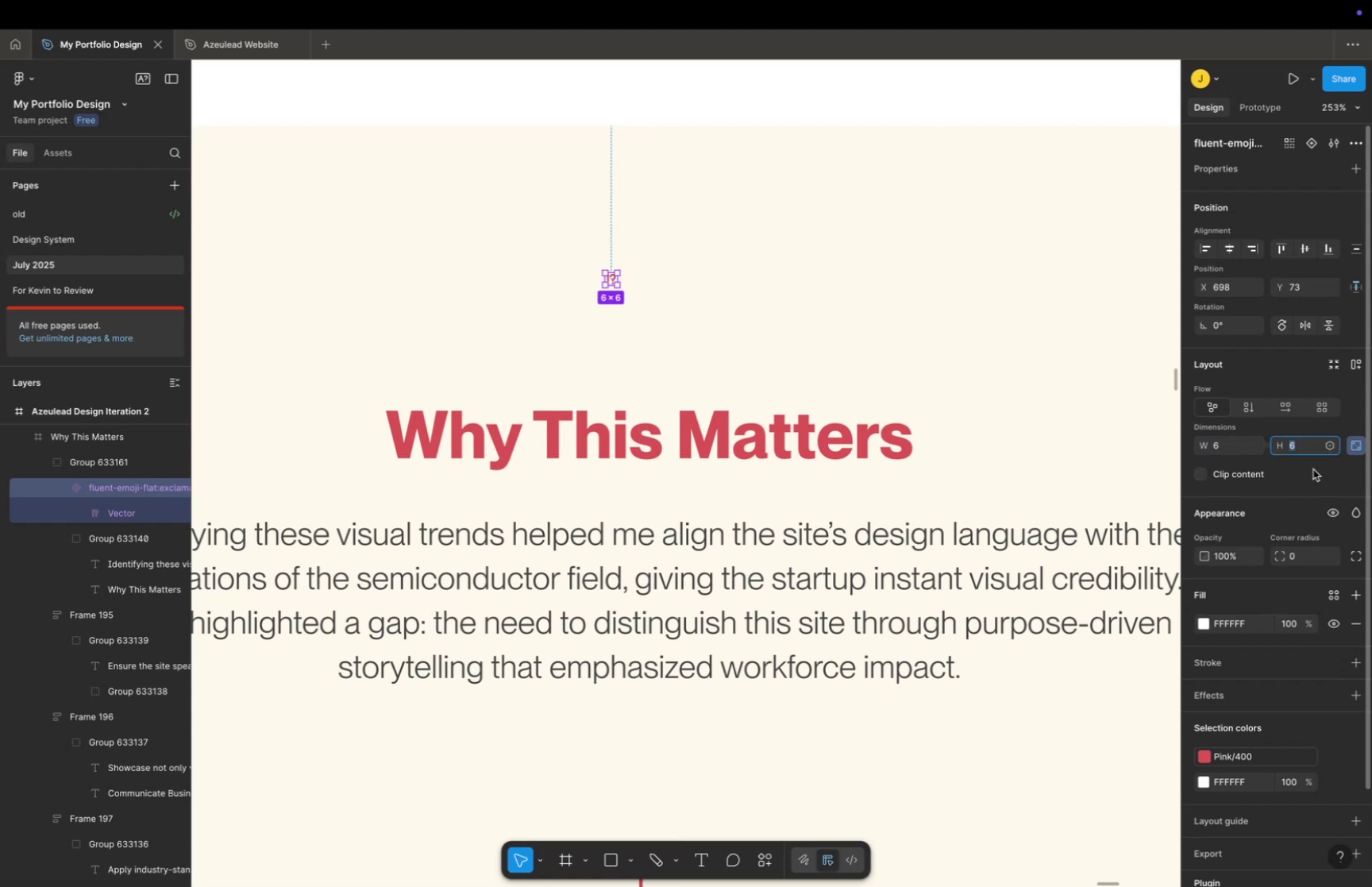 
left_click([1224, 449])
 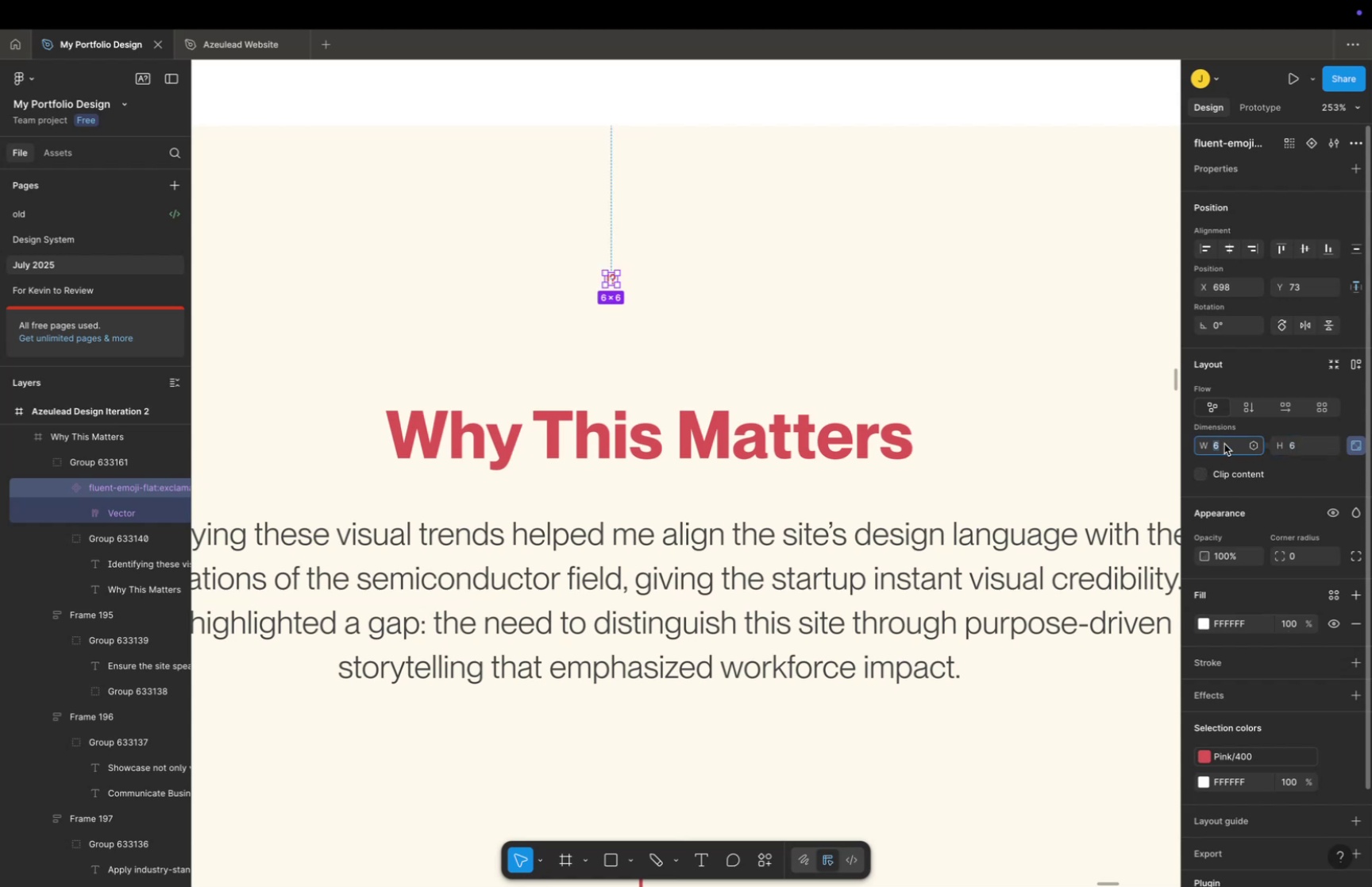 
type(60)
key(Tab)
type(60)
 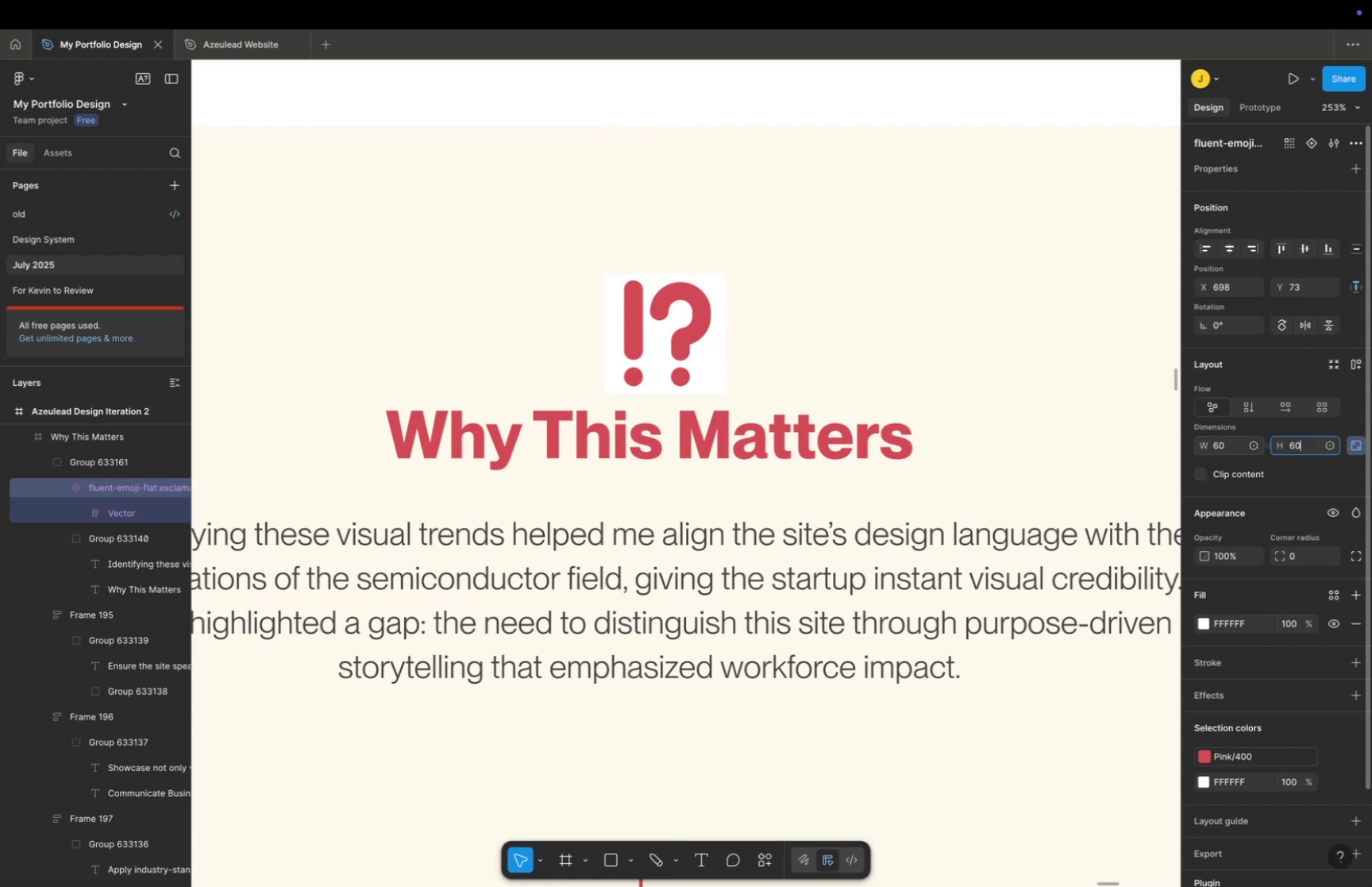 
key(Enter)
 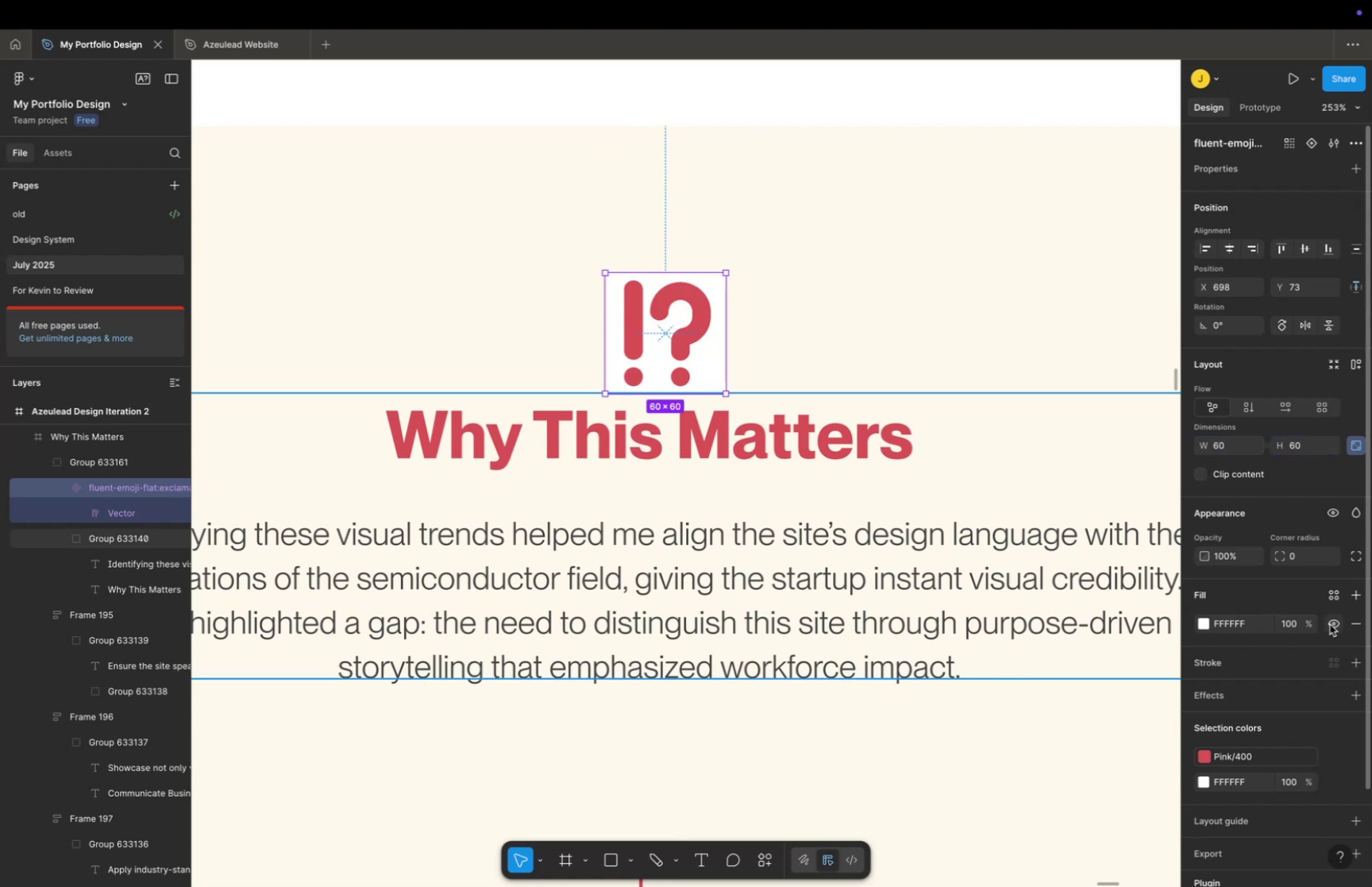 
left_click([1308, 557])
 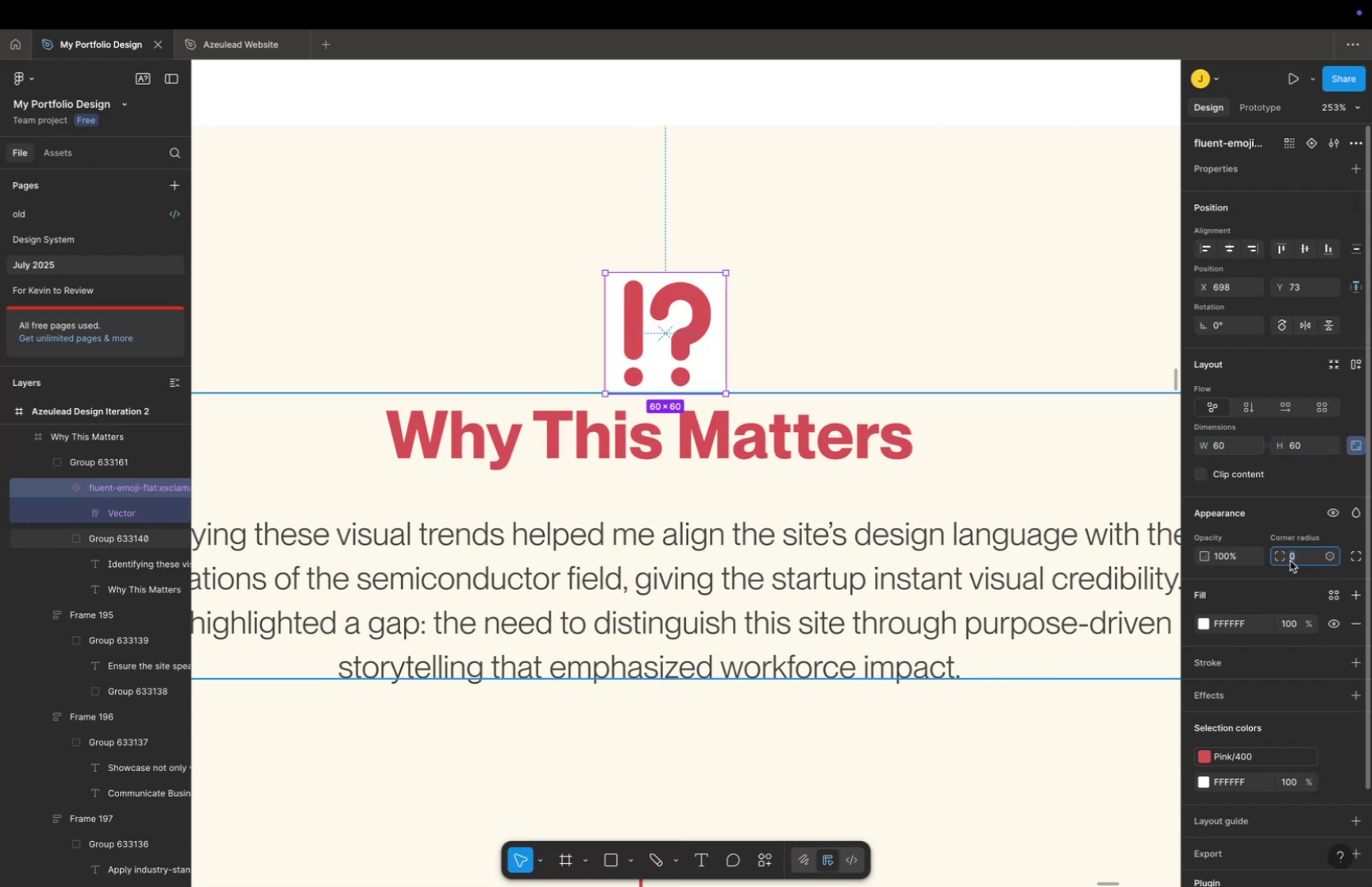 
type(100)
 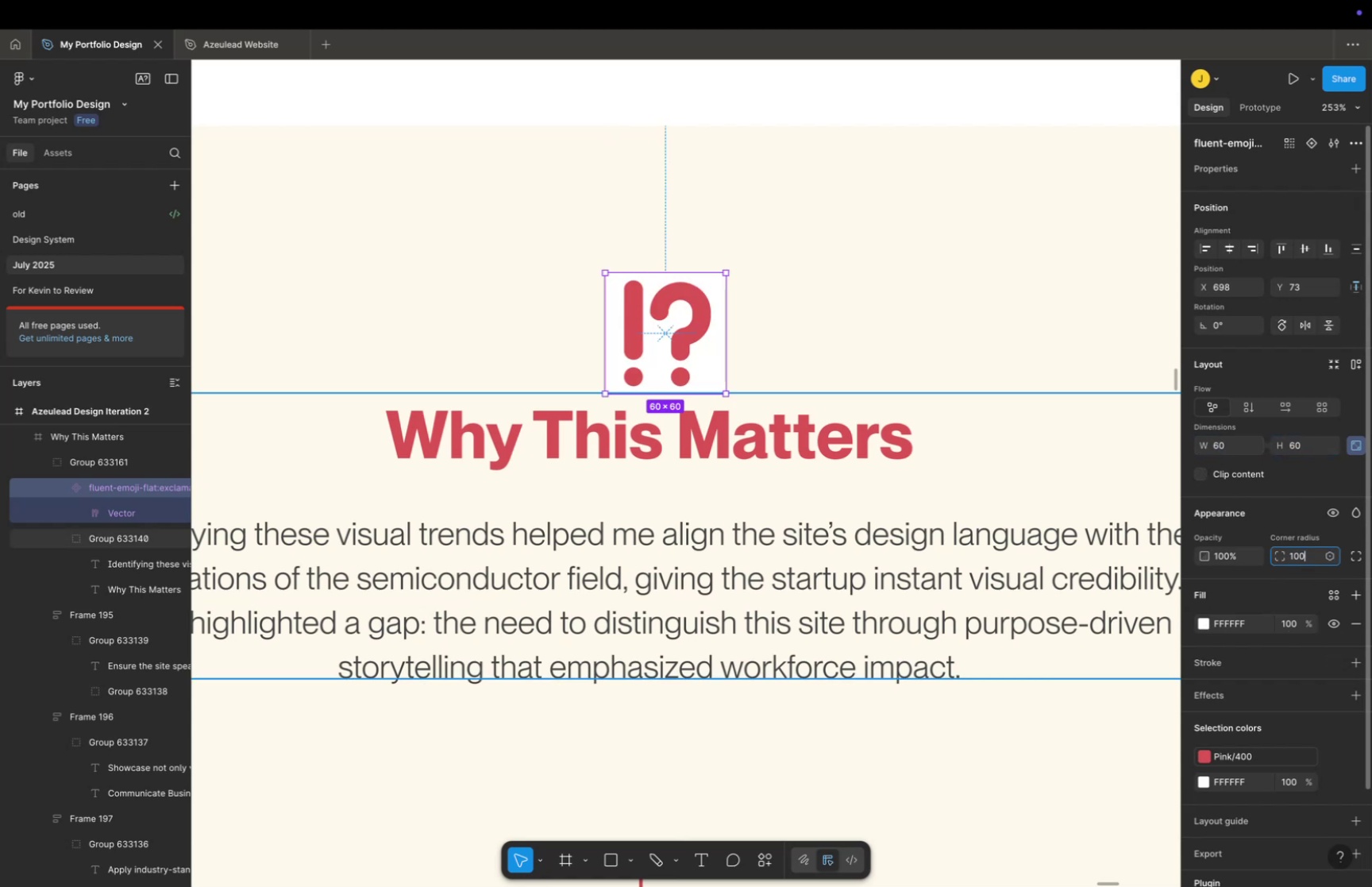 
key(Enter)
 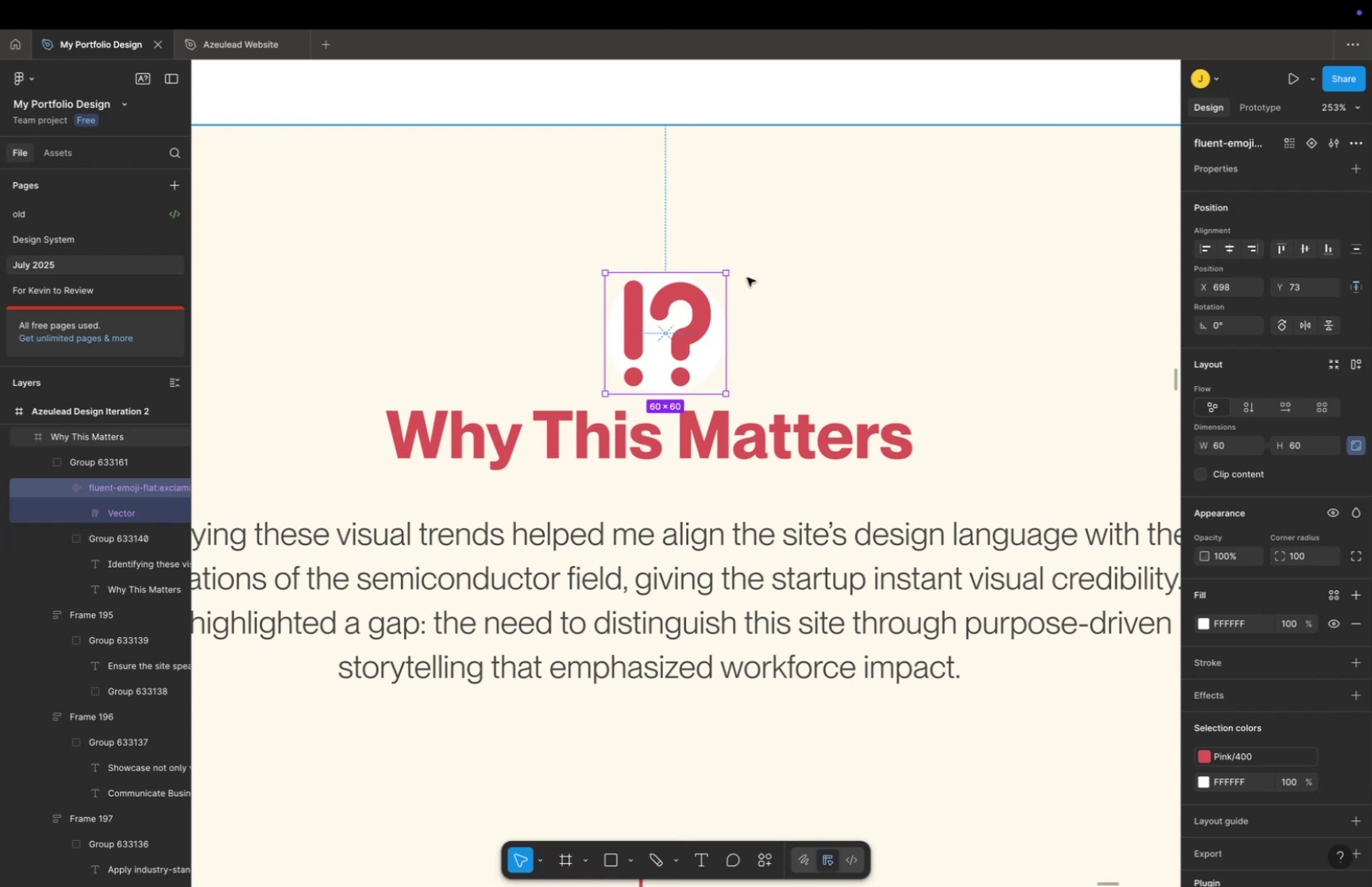 
double_click([695, 308])
 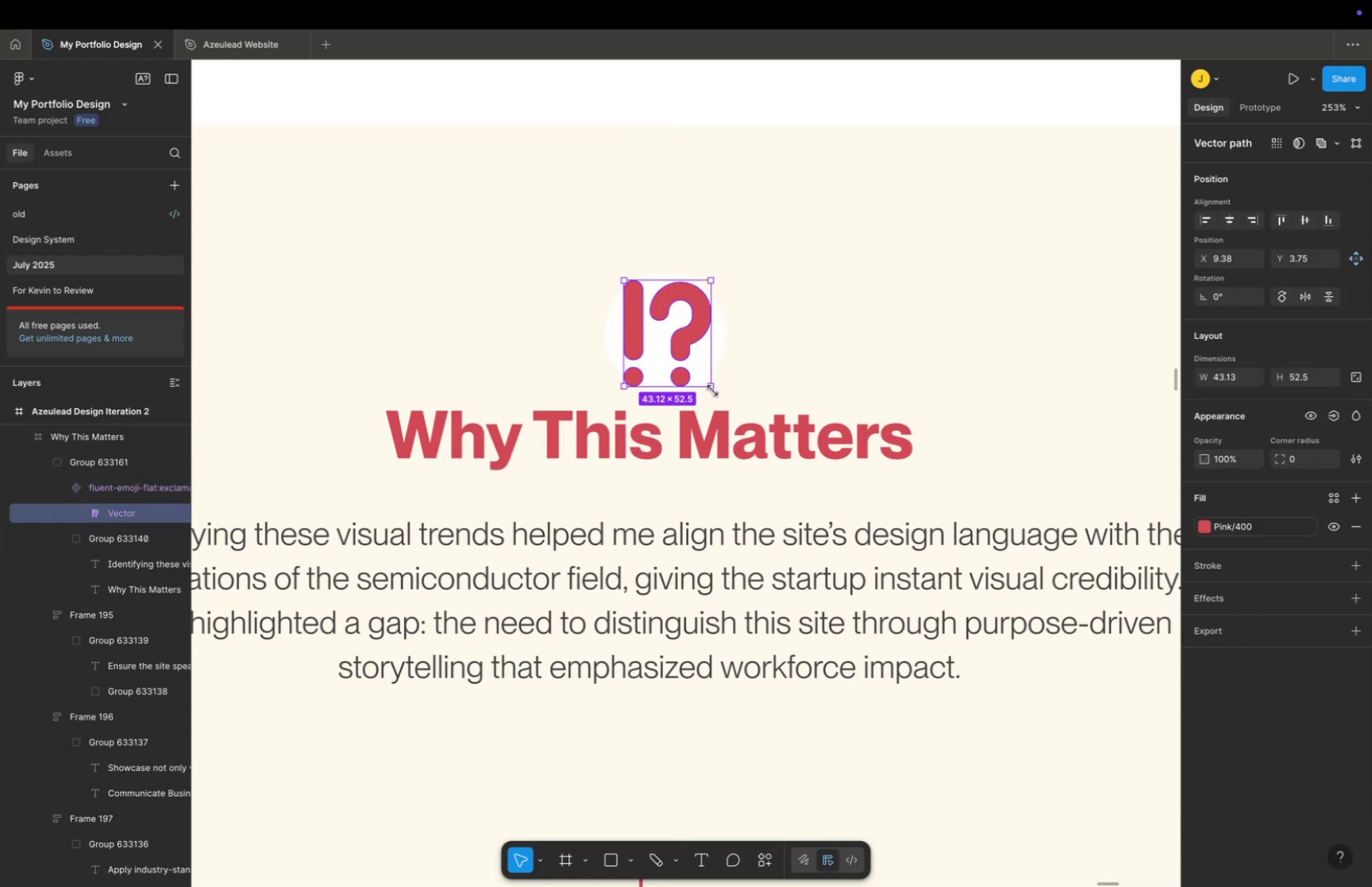 
hold_key(key=CommandLeft, duration=1.07)
 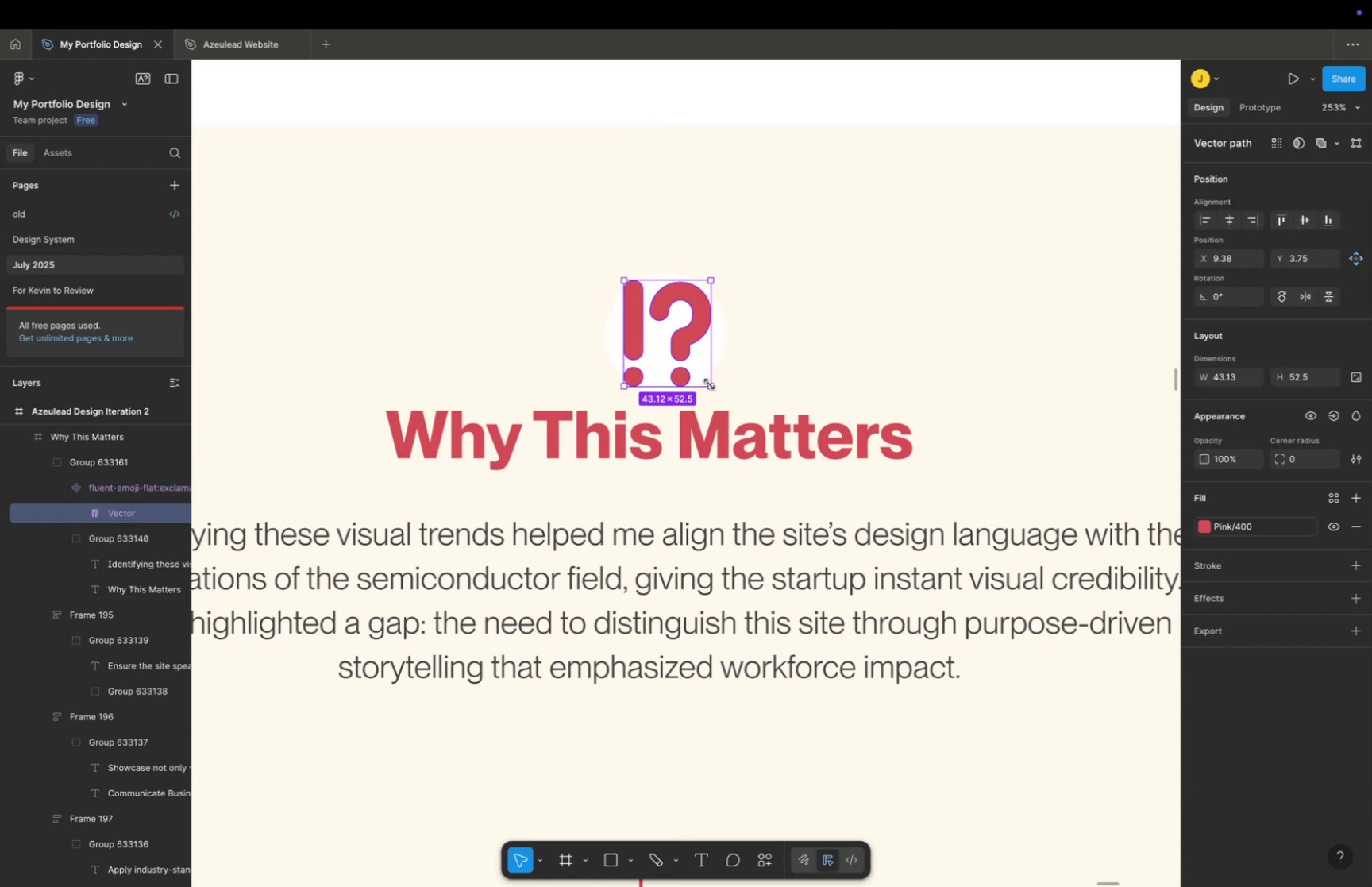 
hold_key(key=ShiftLeft, duration=0.52)
 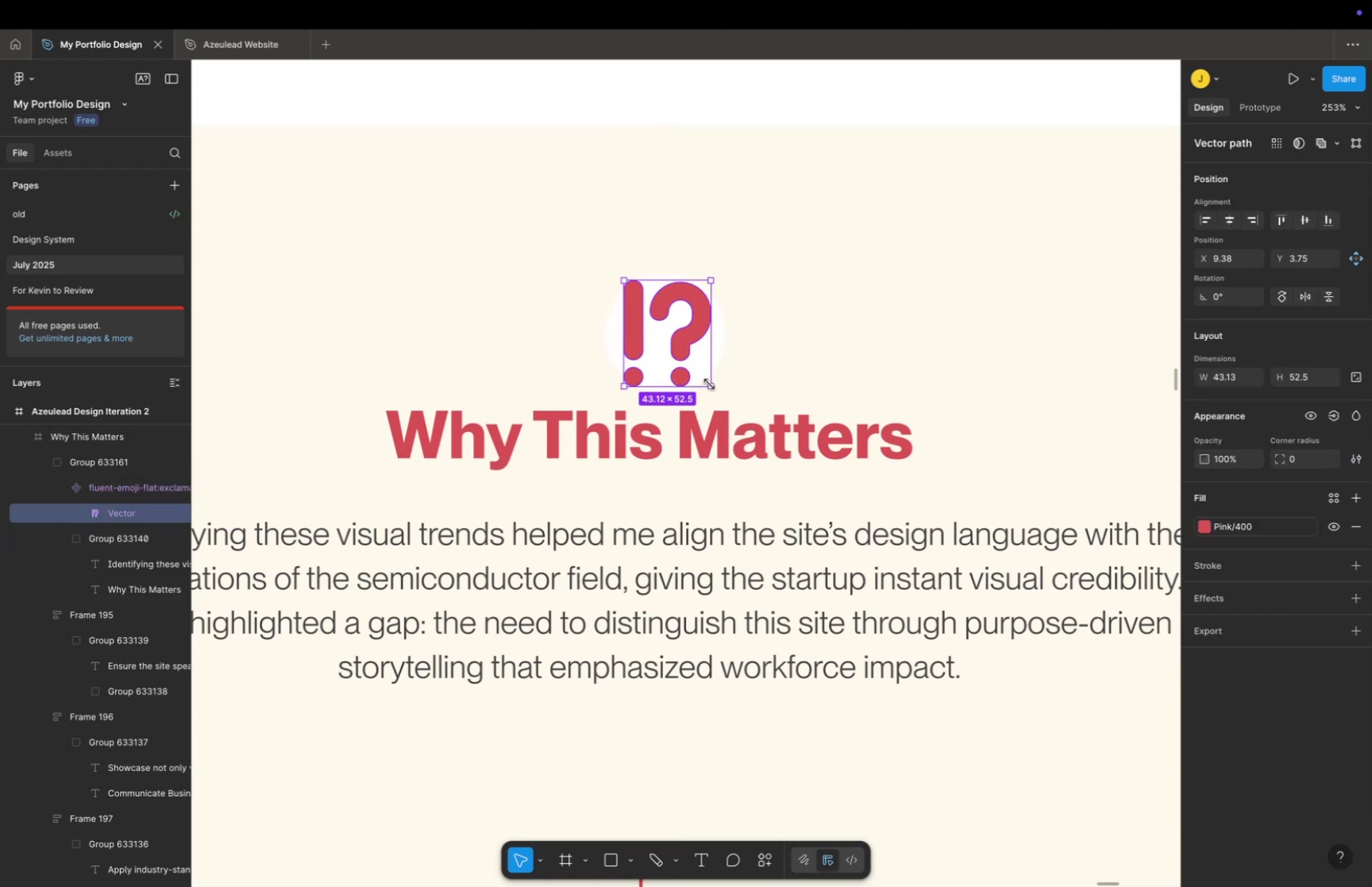 
left_click_drag(start_coordinate=[709, 384], to_coordinate=[685, 361])
 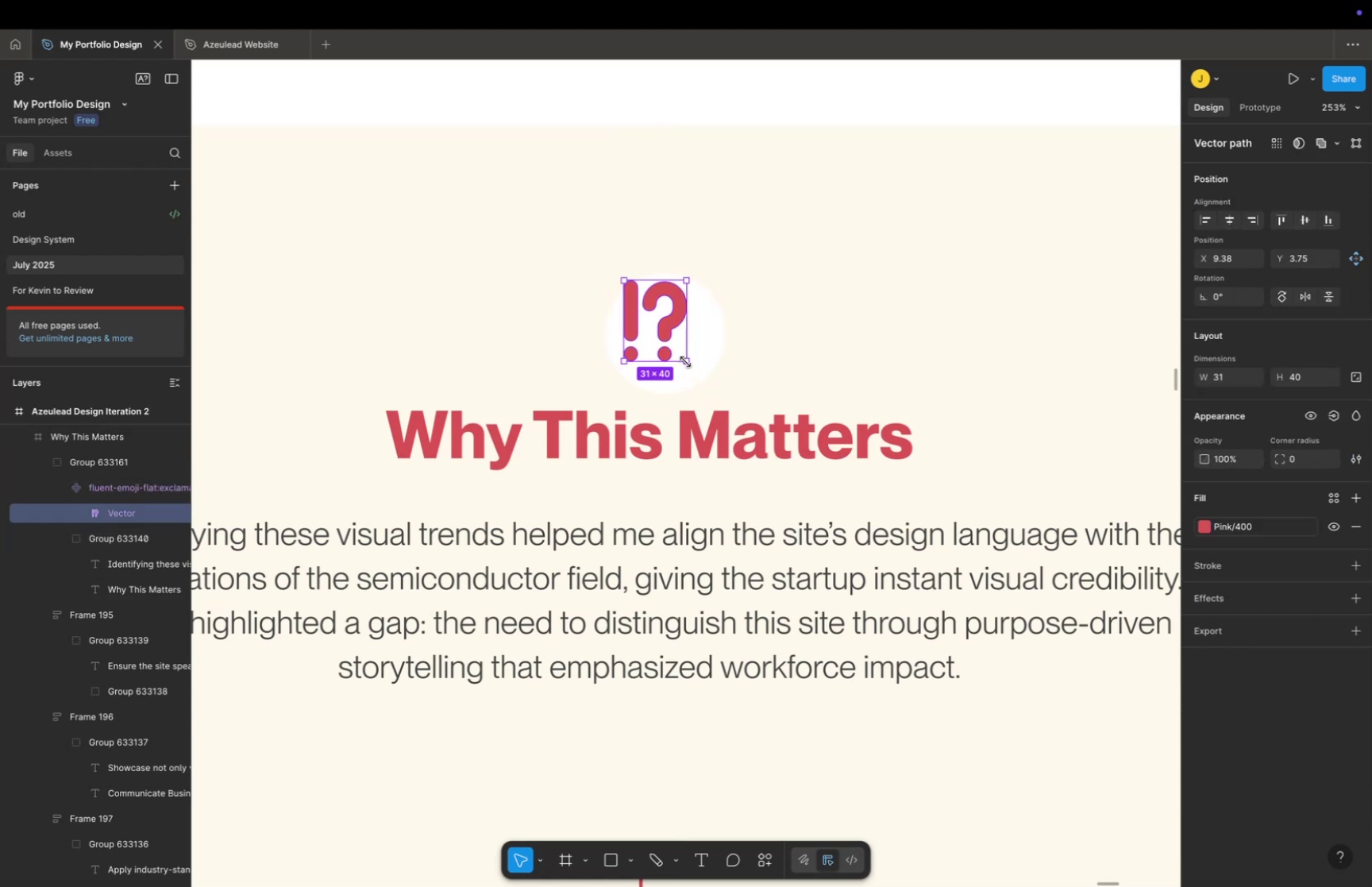 
key(Meta+Z)
 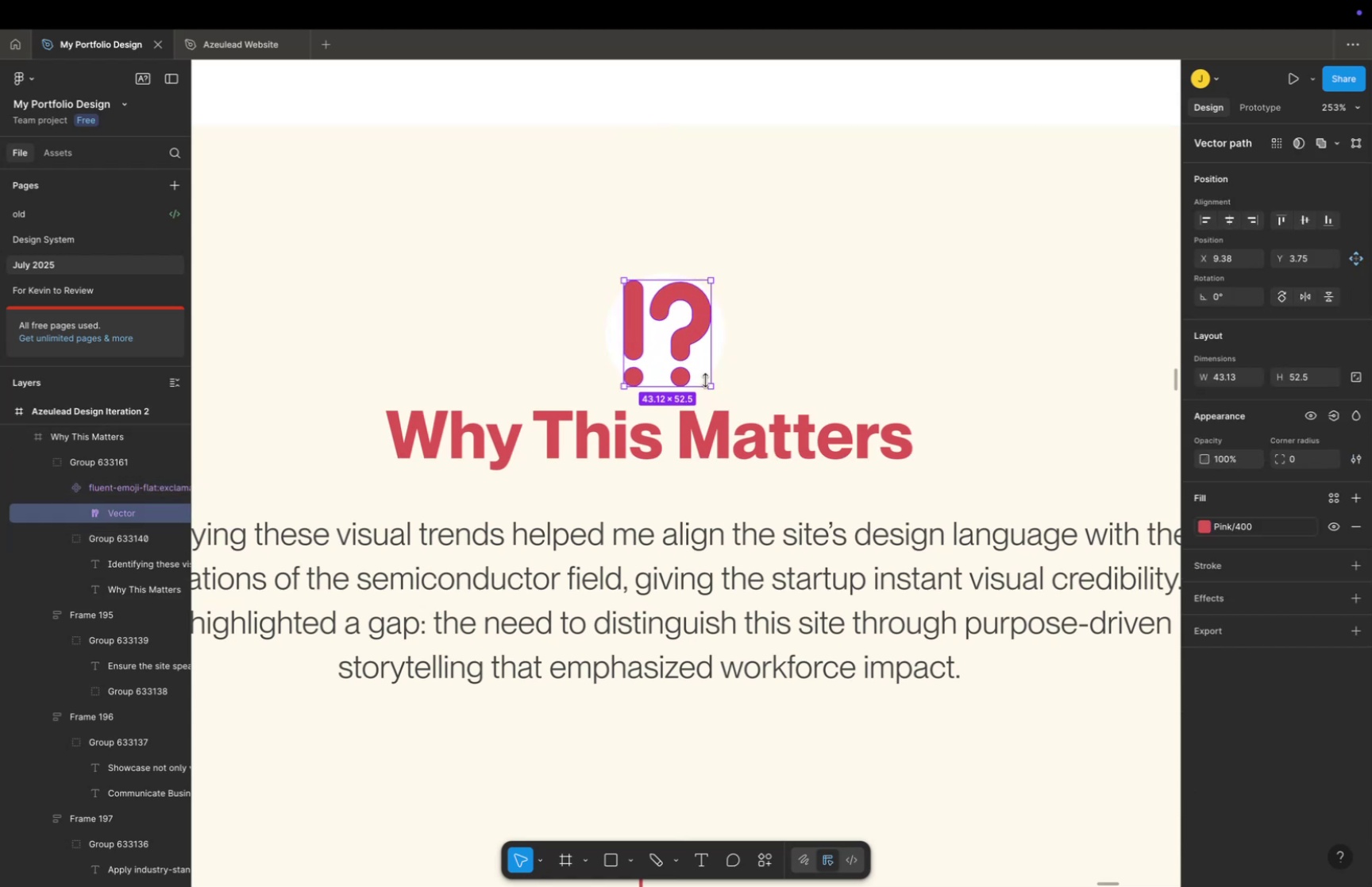 
hold_key(key=OptionLeft, duration=1.92)
hold_key(key=ShiftLeft, duration=1.88)
left_click_drag(start_coordinate=[709, 385], to_coordinate=[677, 361])
 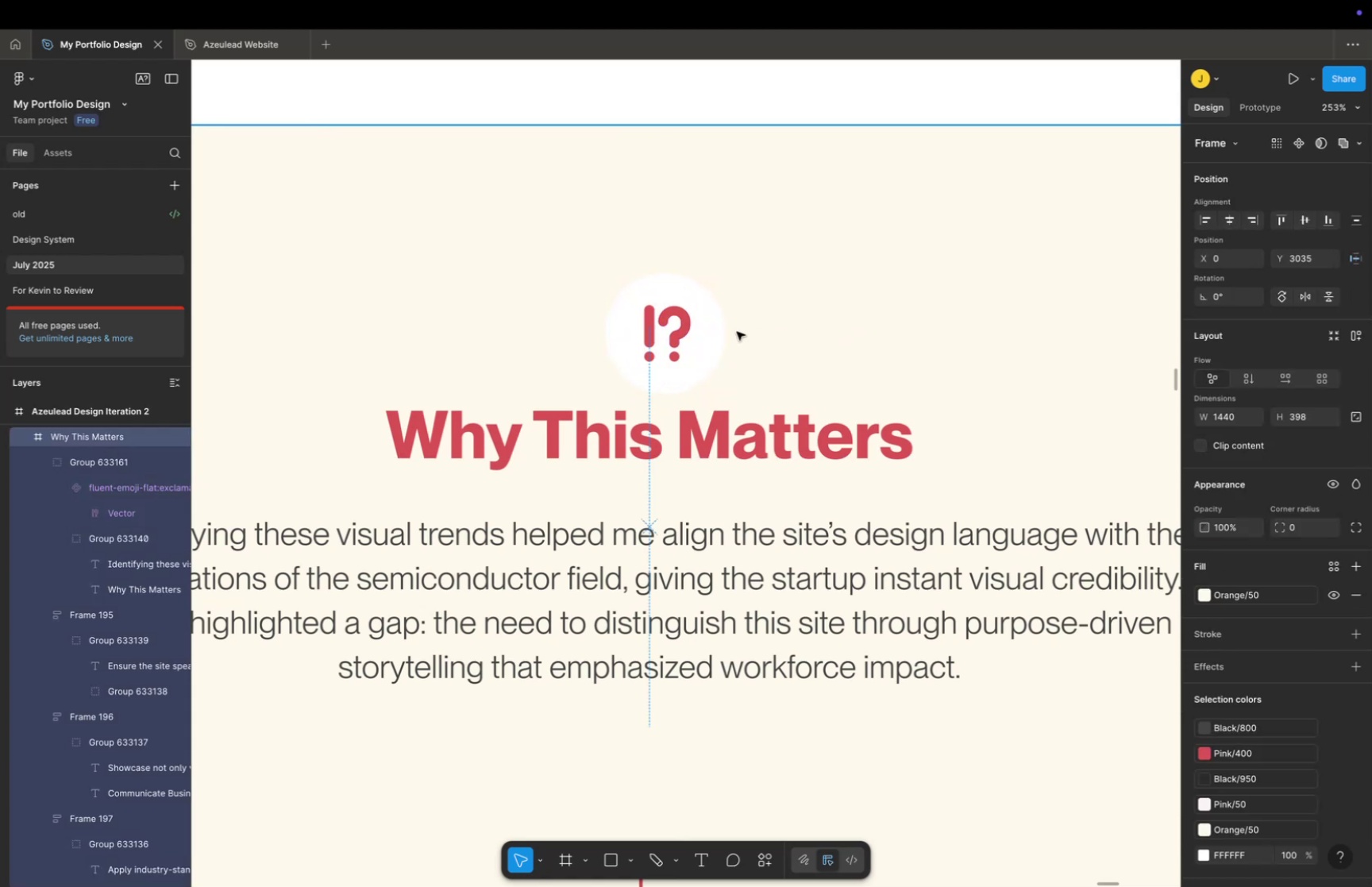 
double_click([715, 334])
 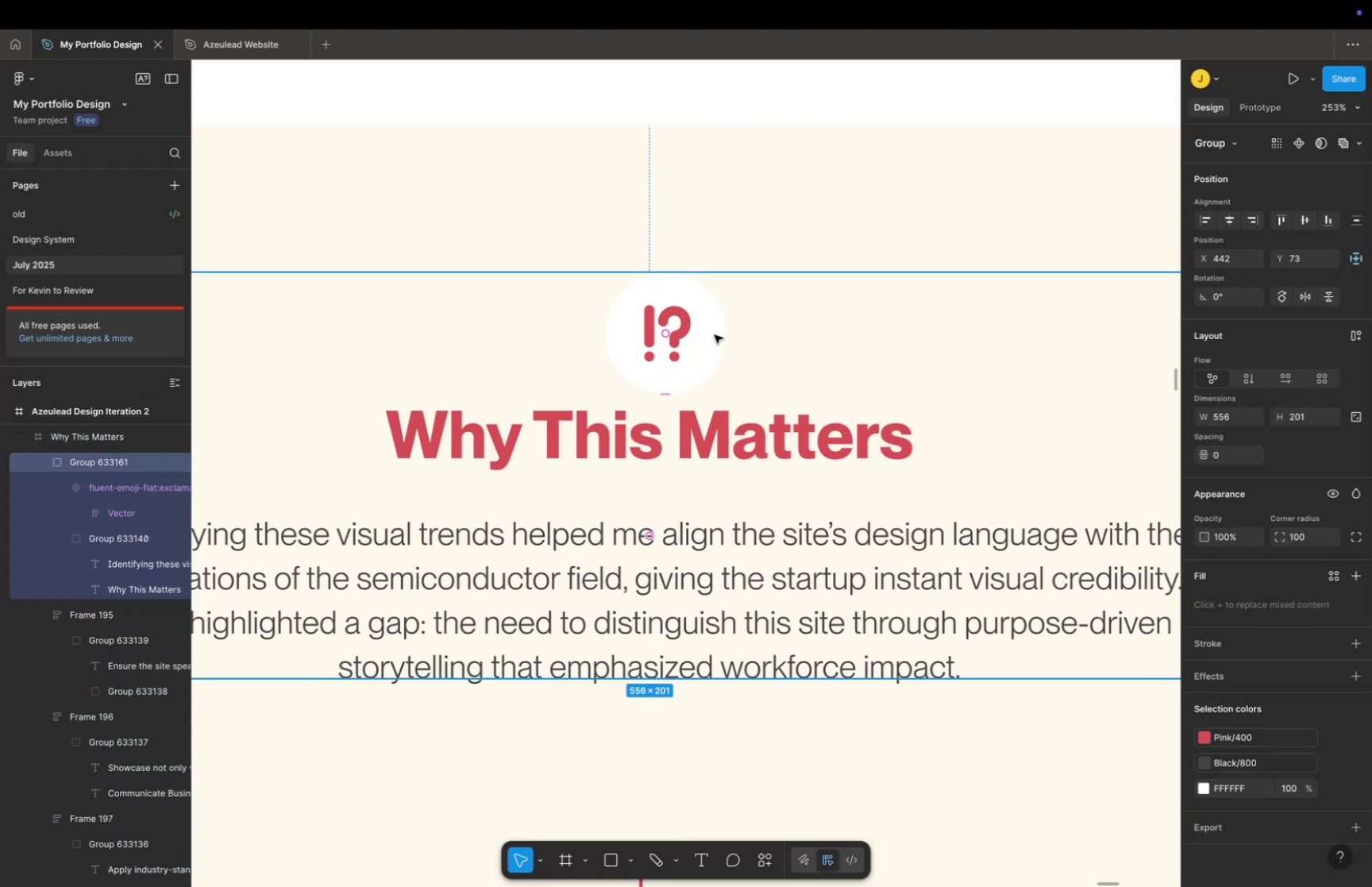 
triple_click([715, 334])
 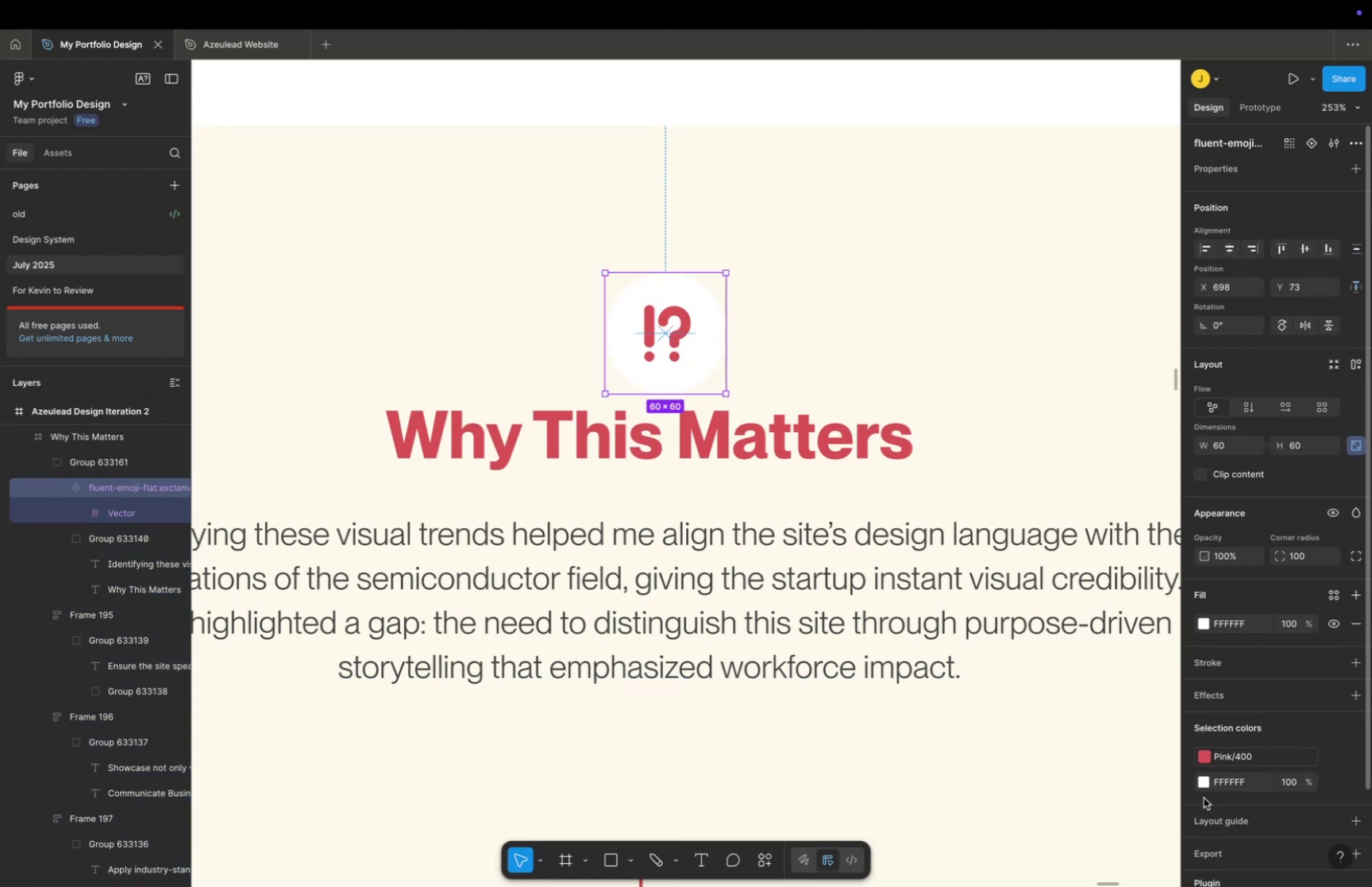 
left_click([1205, 783])
 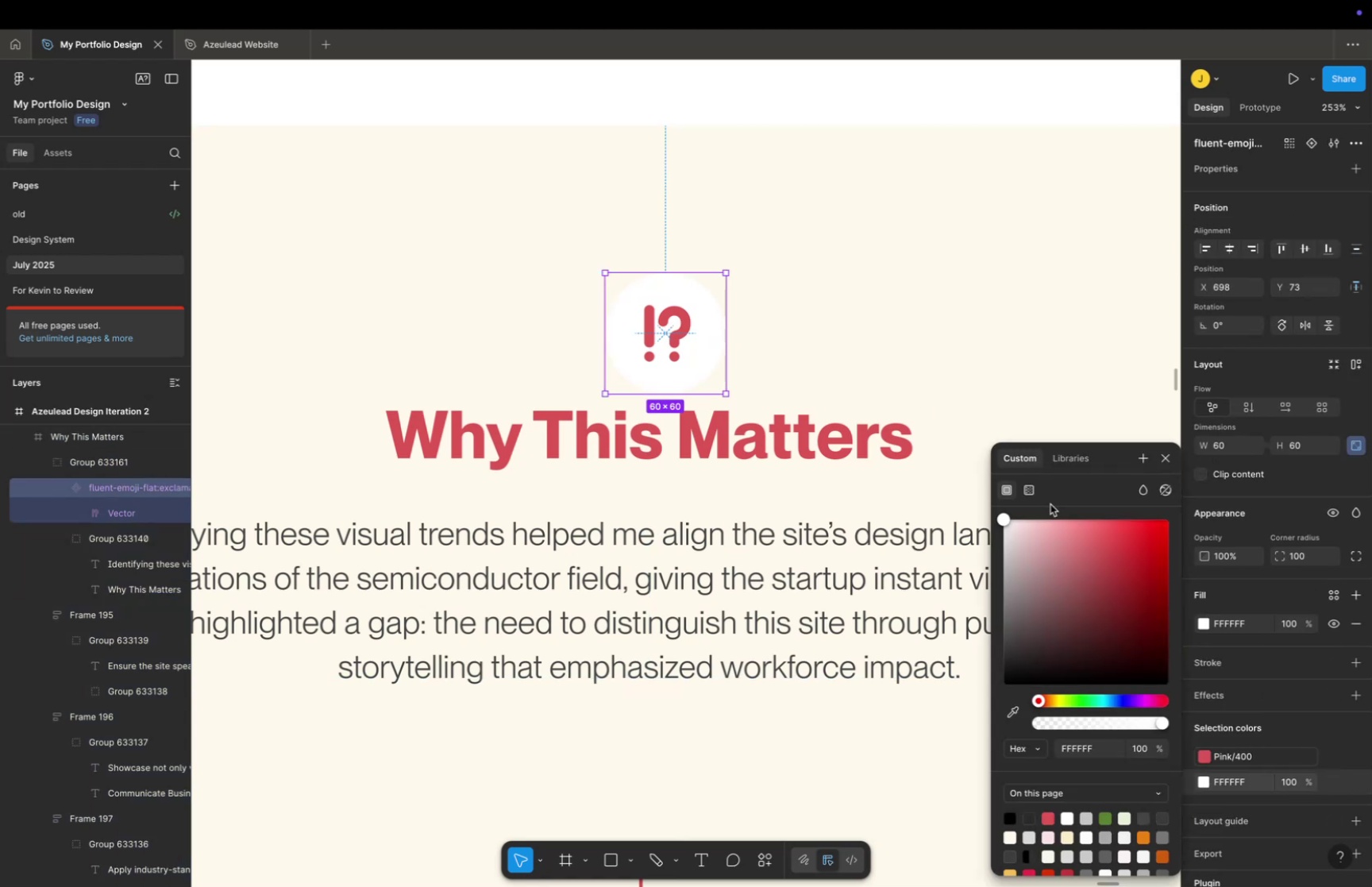 
left_click([1012, 710])
 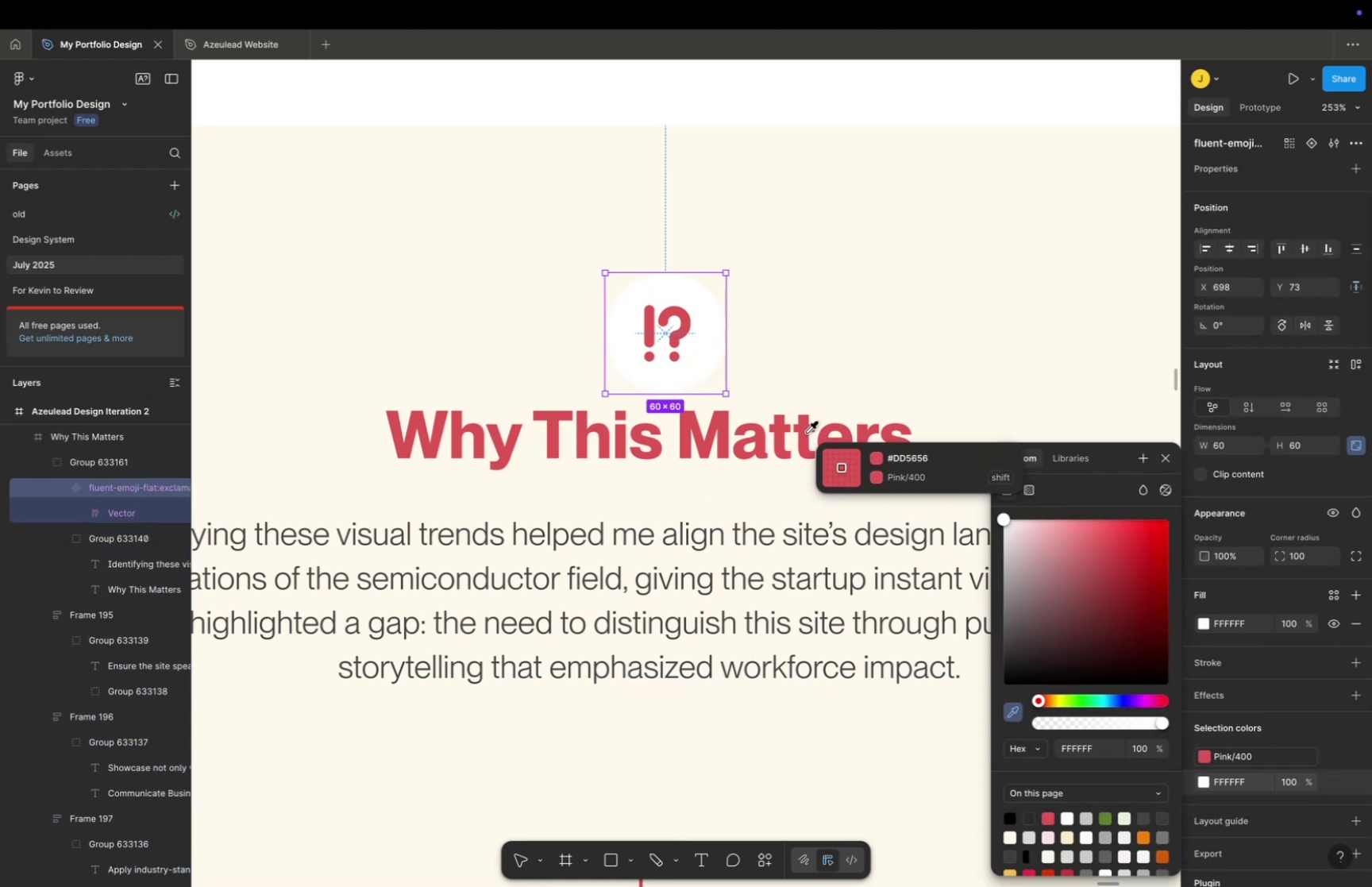 
left_click([807, 432])
 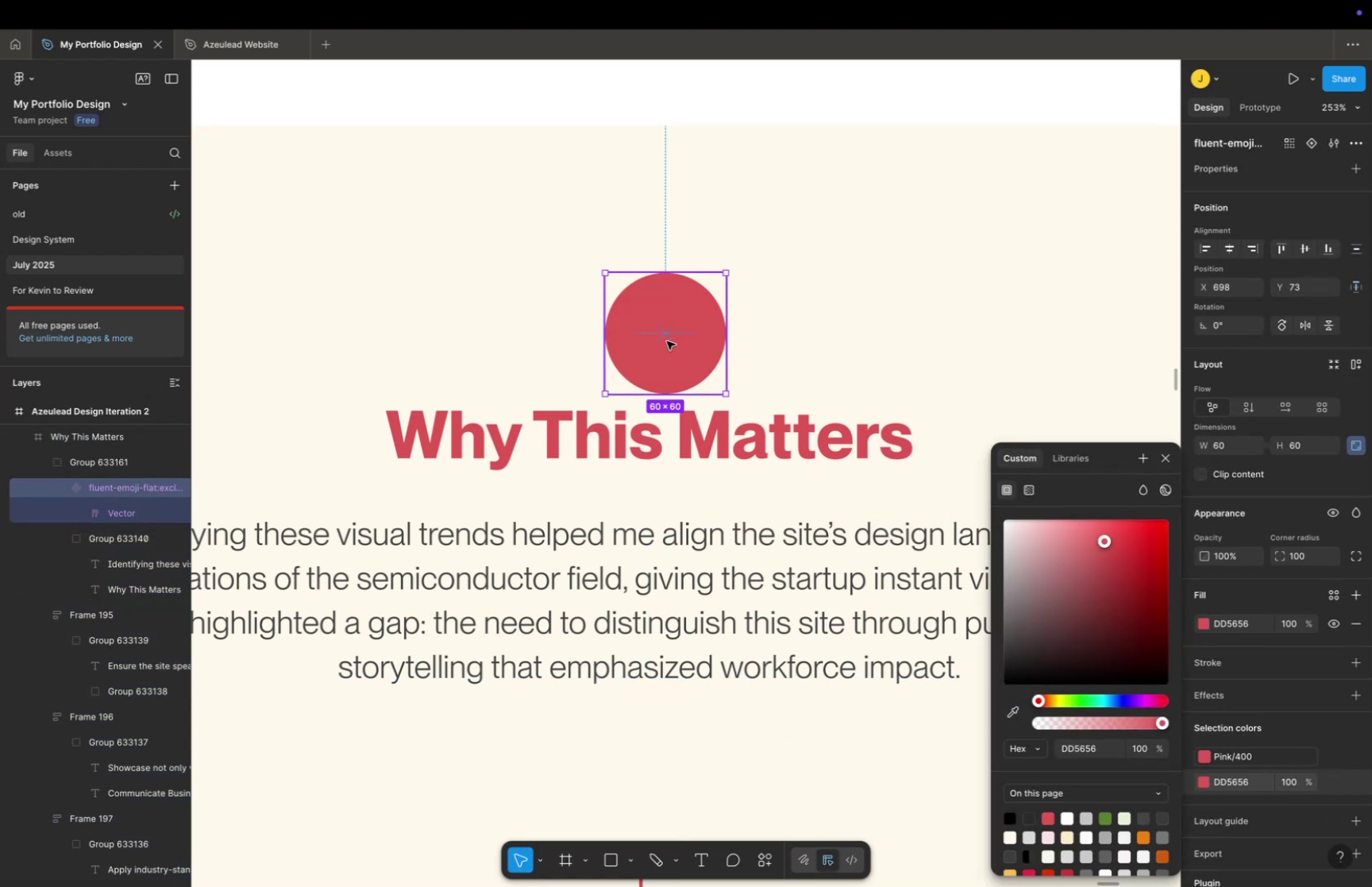 
double_click([667, 341])
 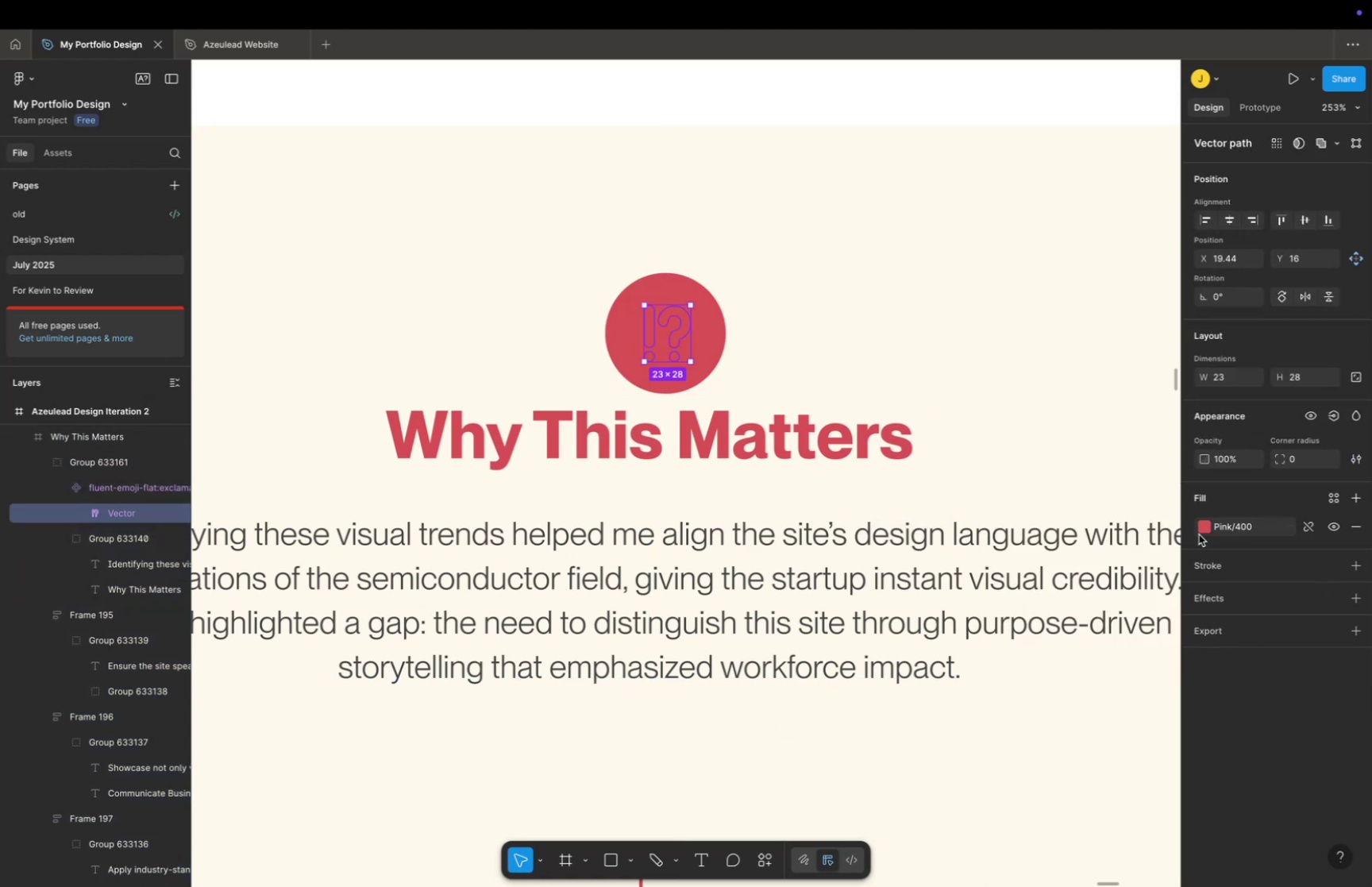 
left_click([1203, 531])
 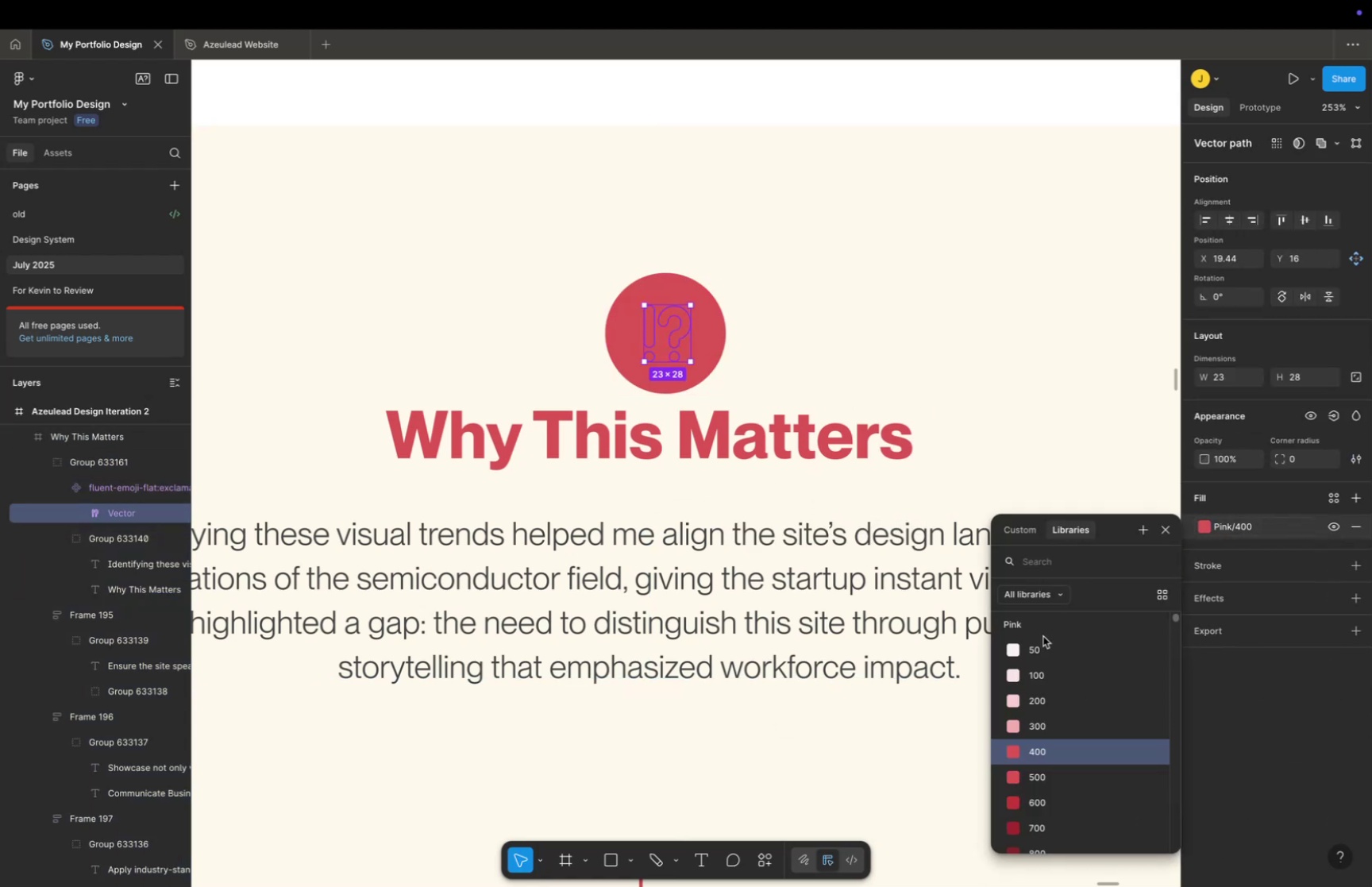 
left_click([1042, 644])
 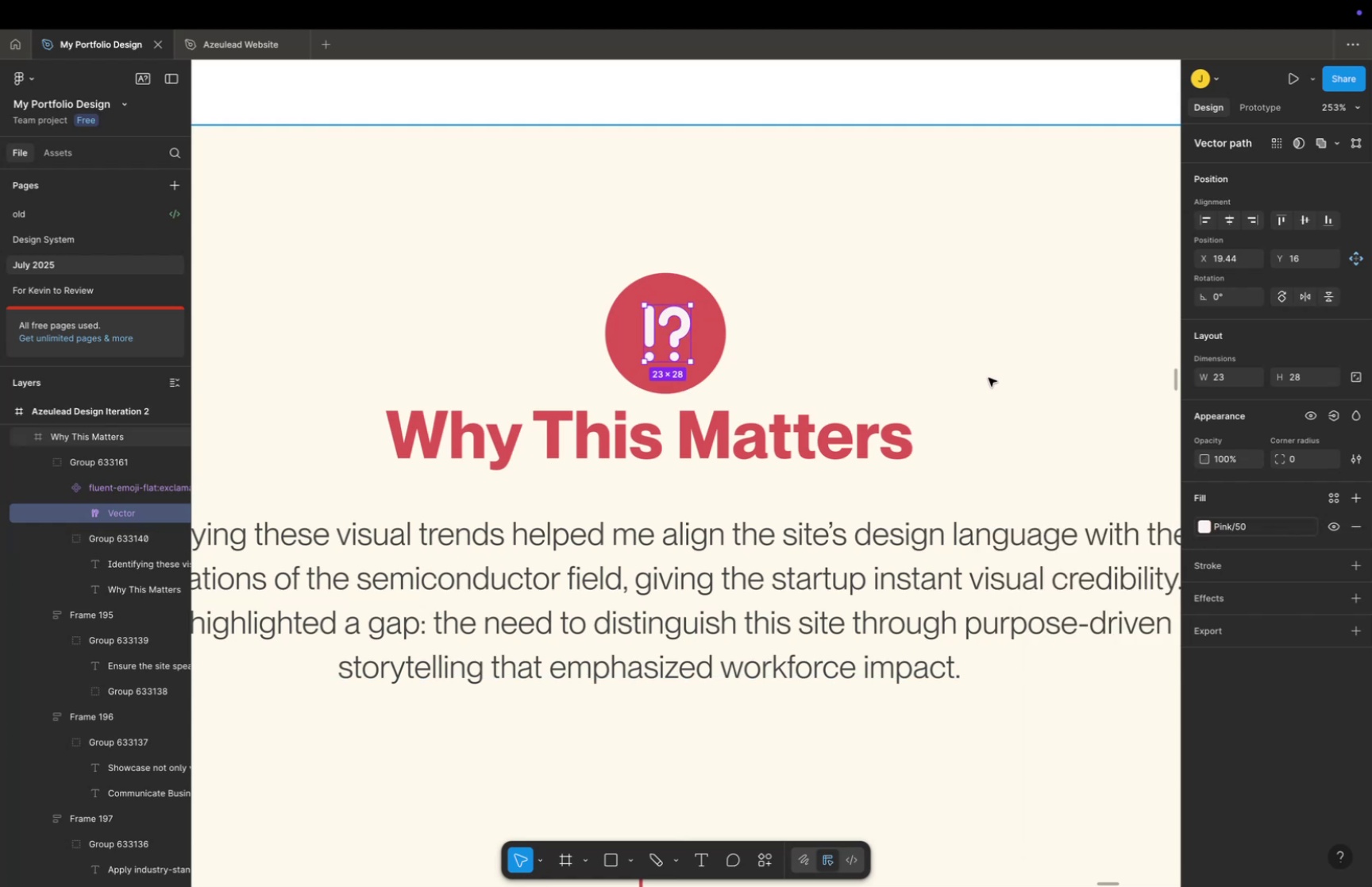 
left_click([985, 356])
 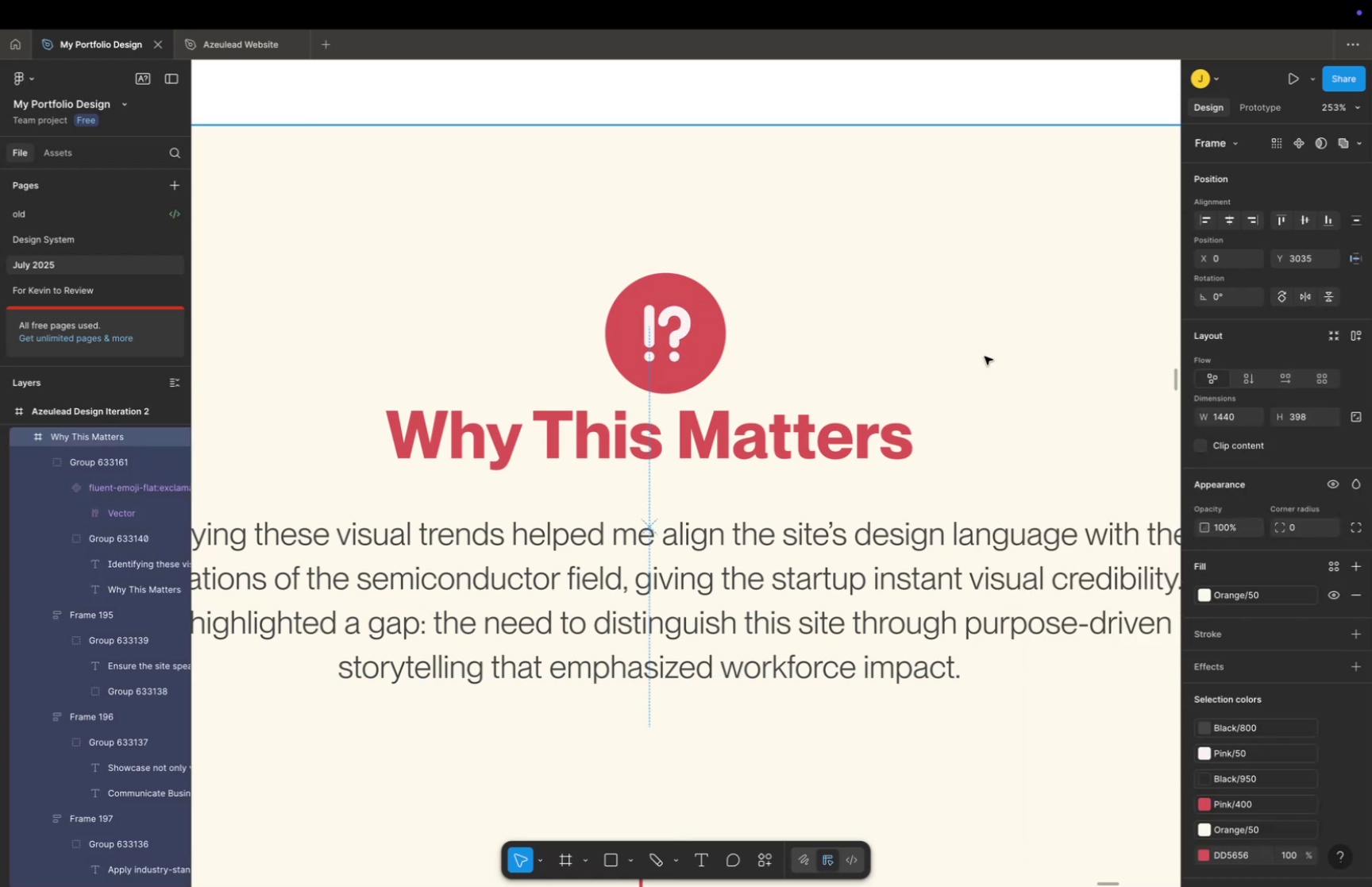 
key(Space)
 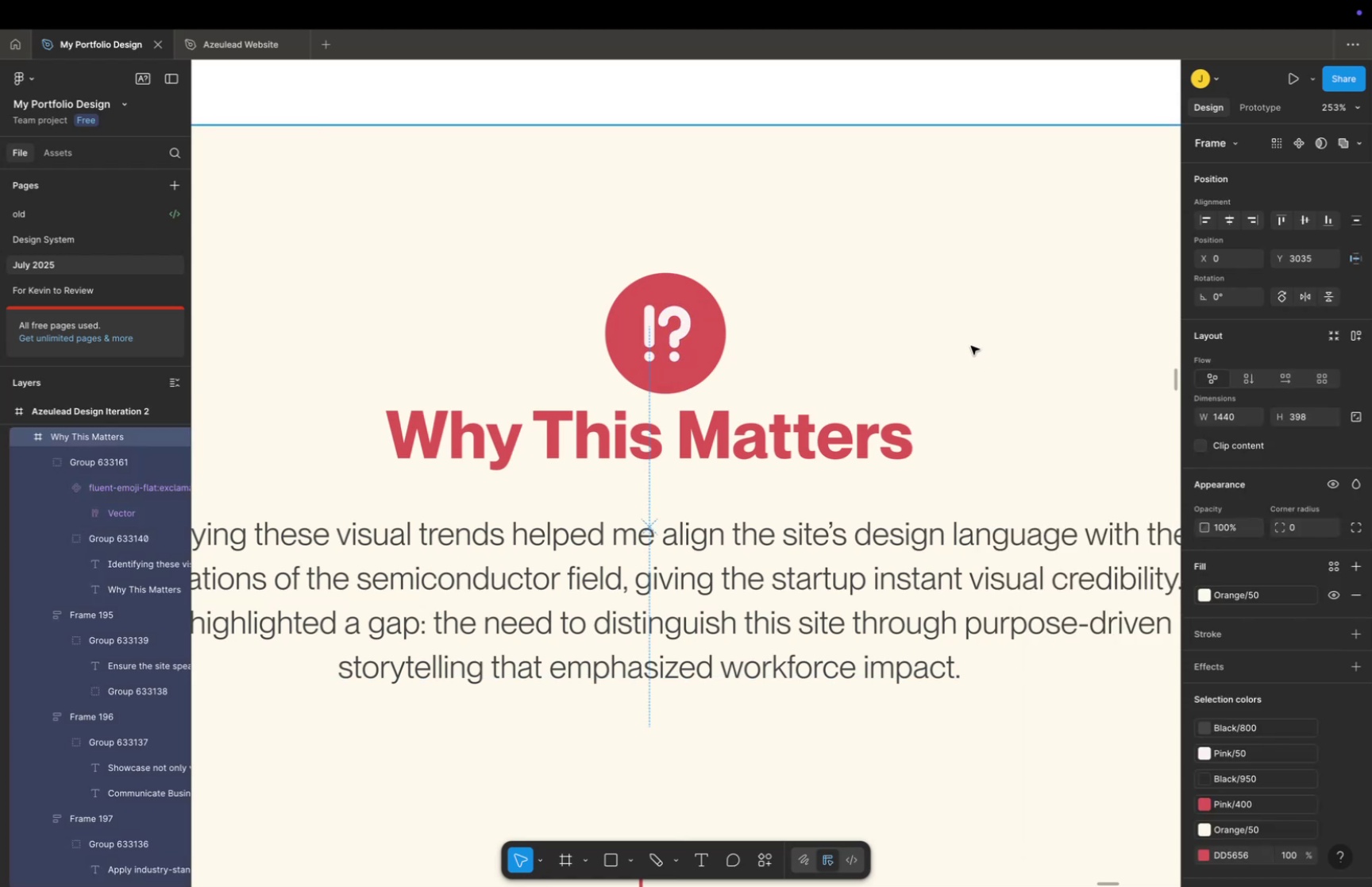 
key(Meta+CommandLeft)
 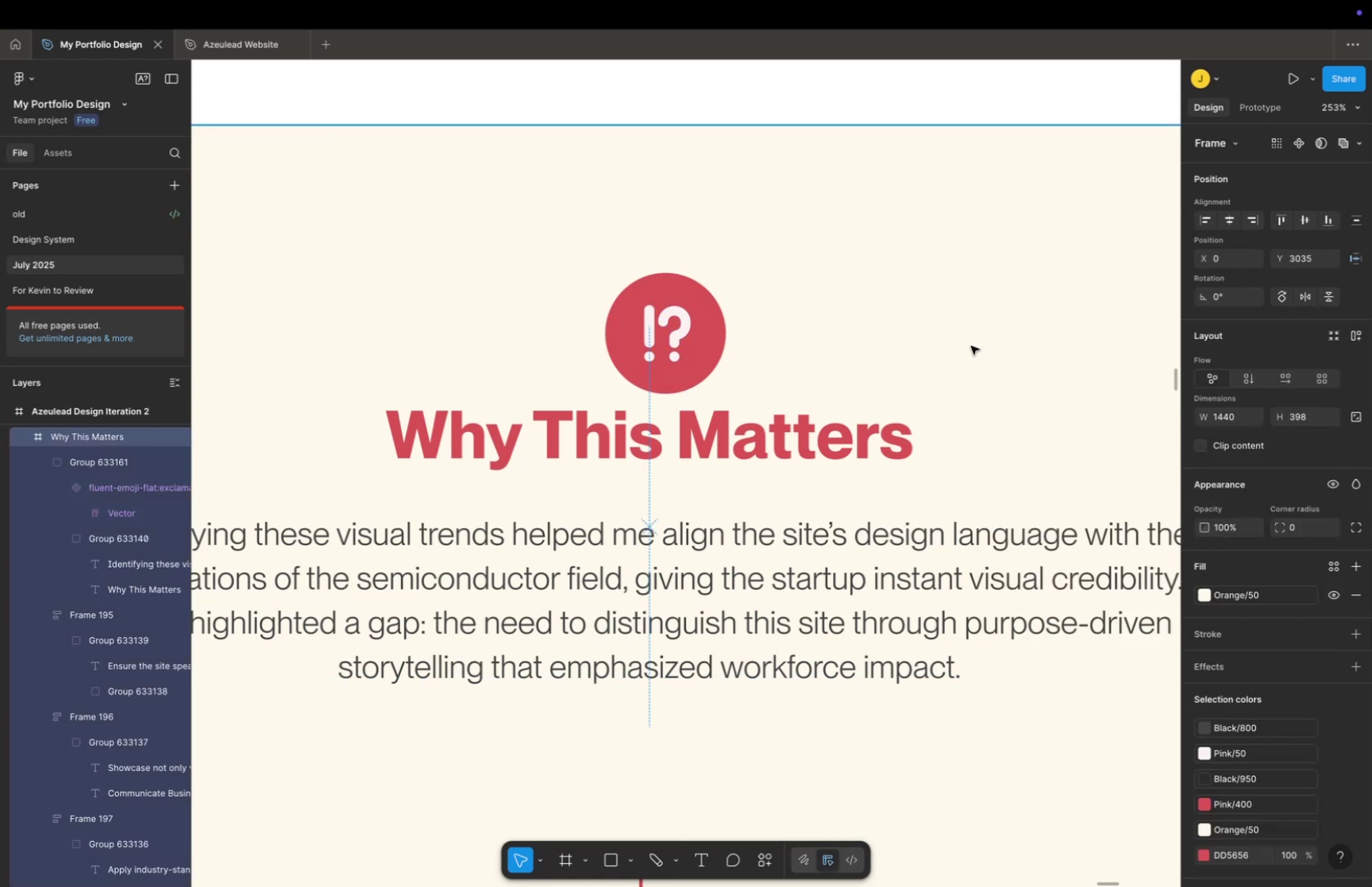 
scroll: coordinate [971, 345], scroll_direction: down, amount: 10.0
 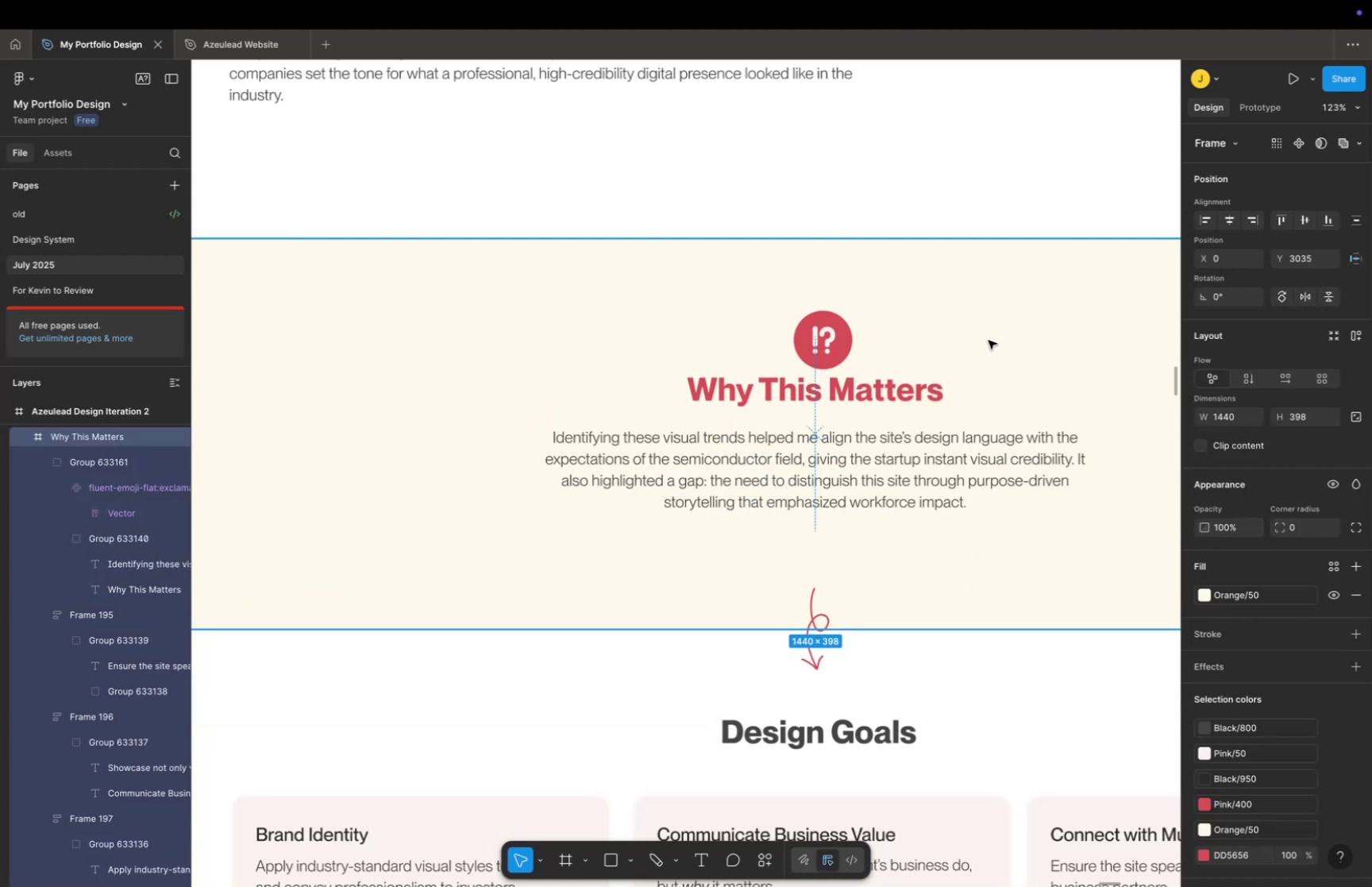 
left_click([989, 340])
 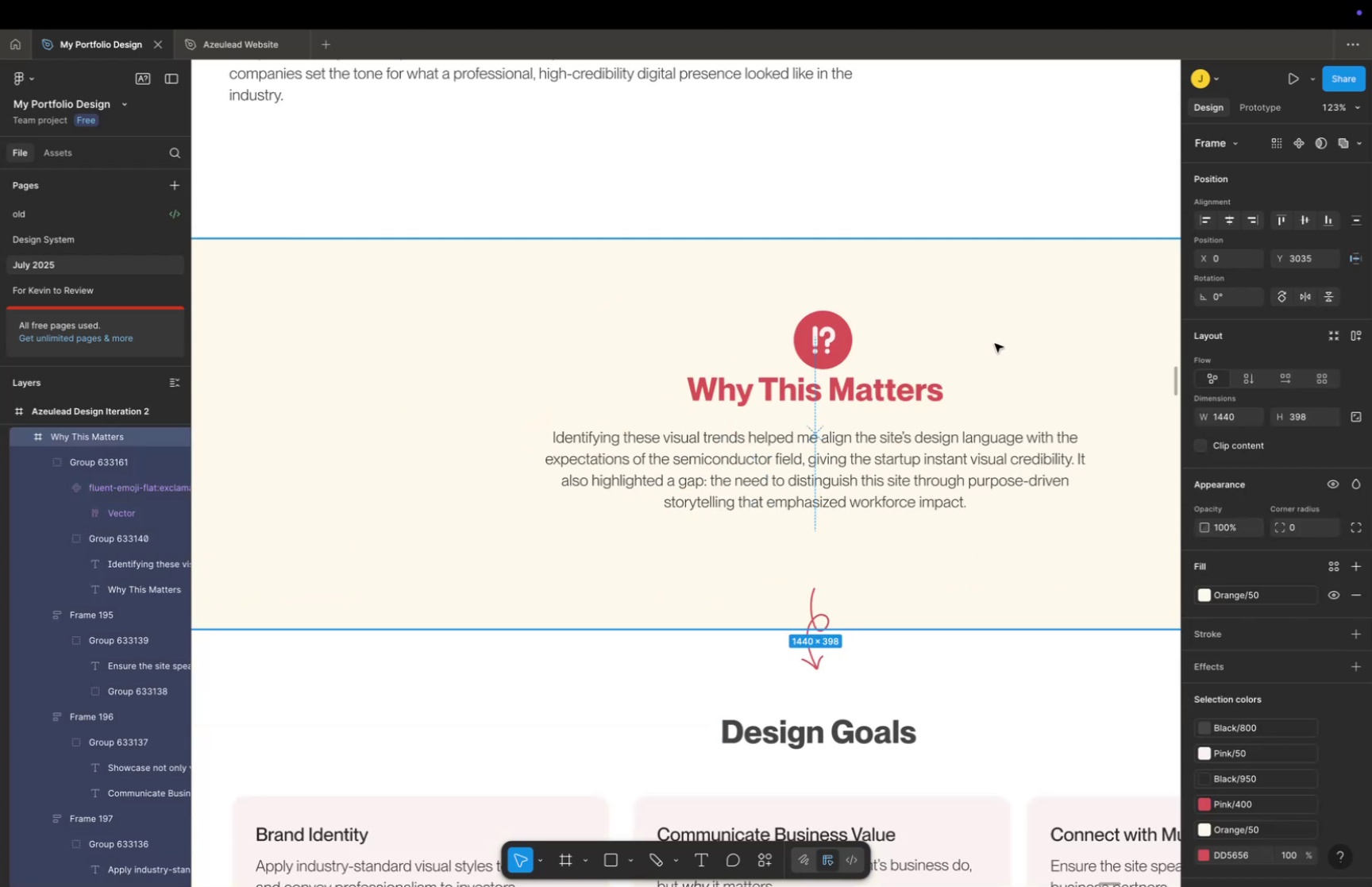 
key(Space)
 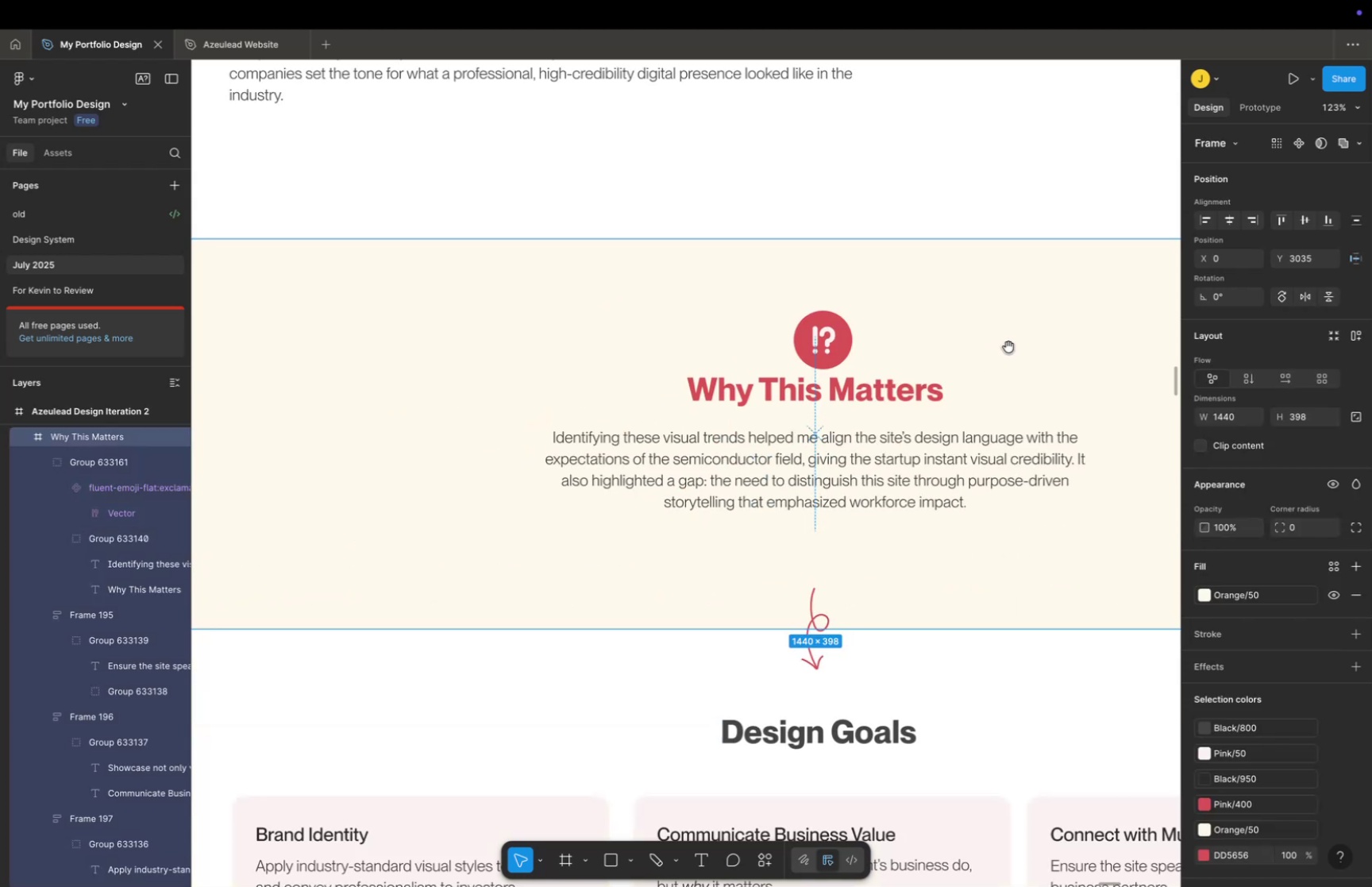 
left_click_drag(start_coordinate=[1007, 346], to_coordinate=[715, 330])
 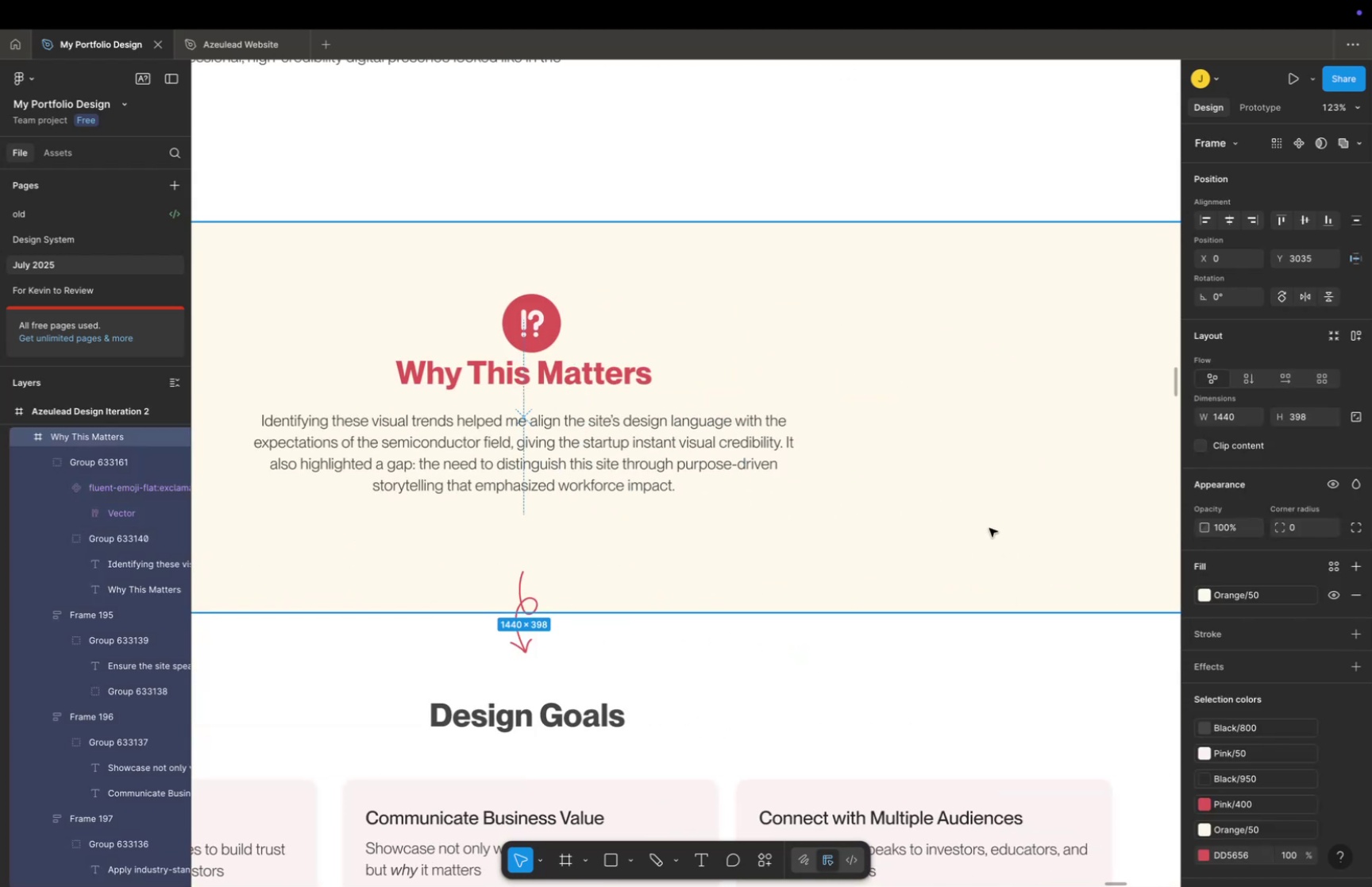 
key(Space)
 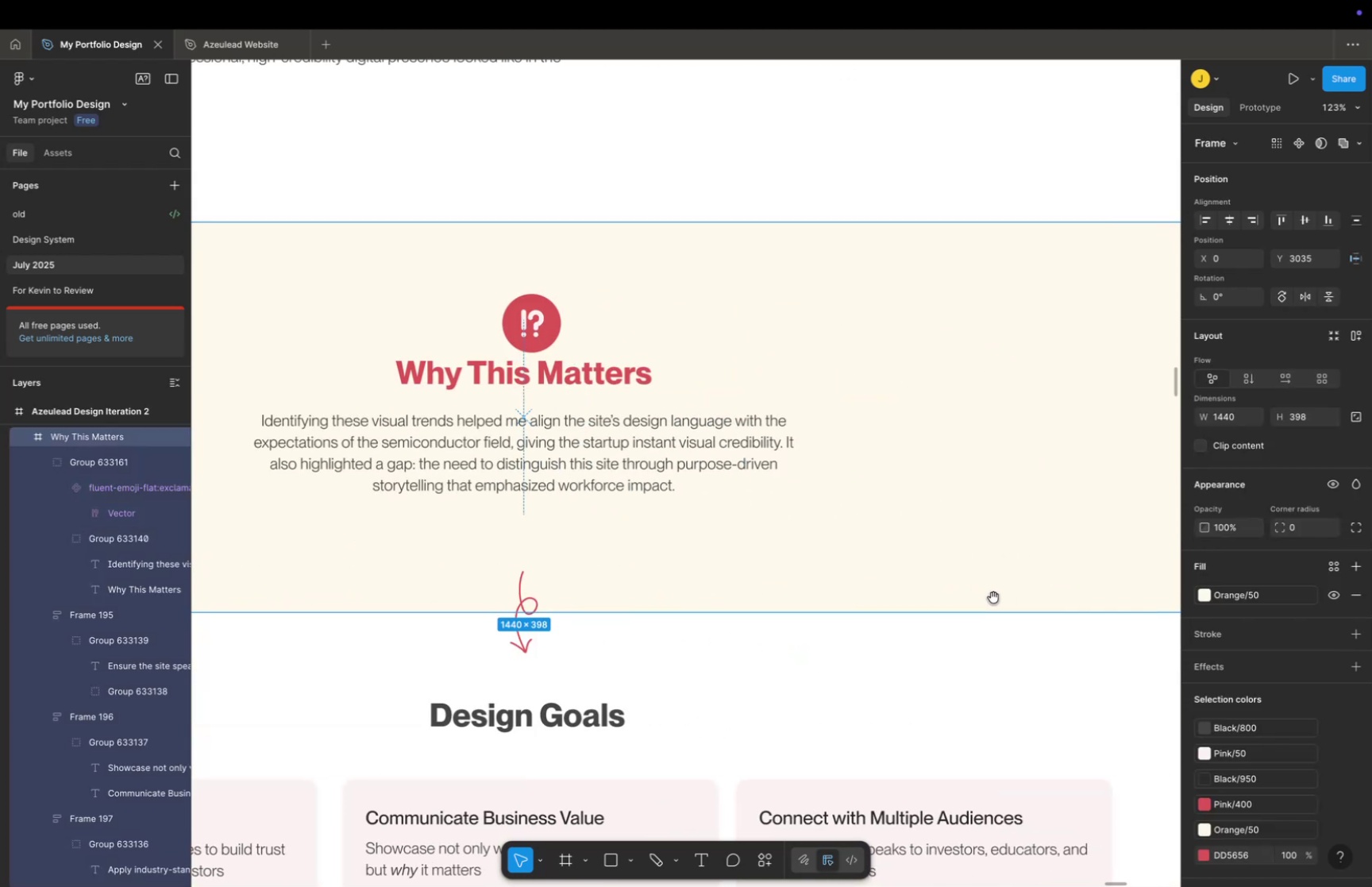 
scroll: coordinate [993, 596], scroll_direction: down, amount: 10.0
 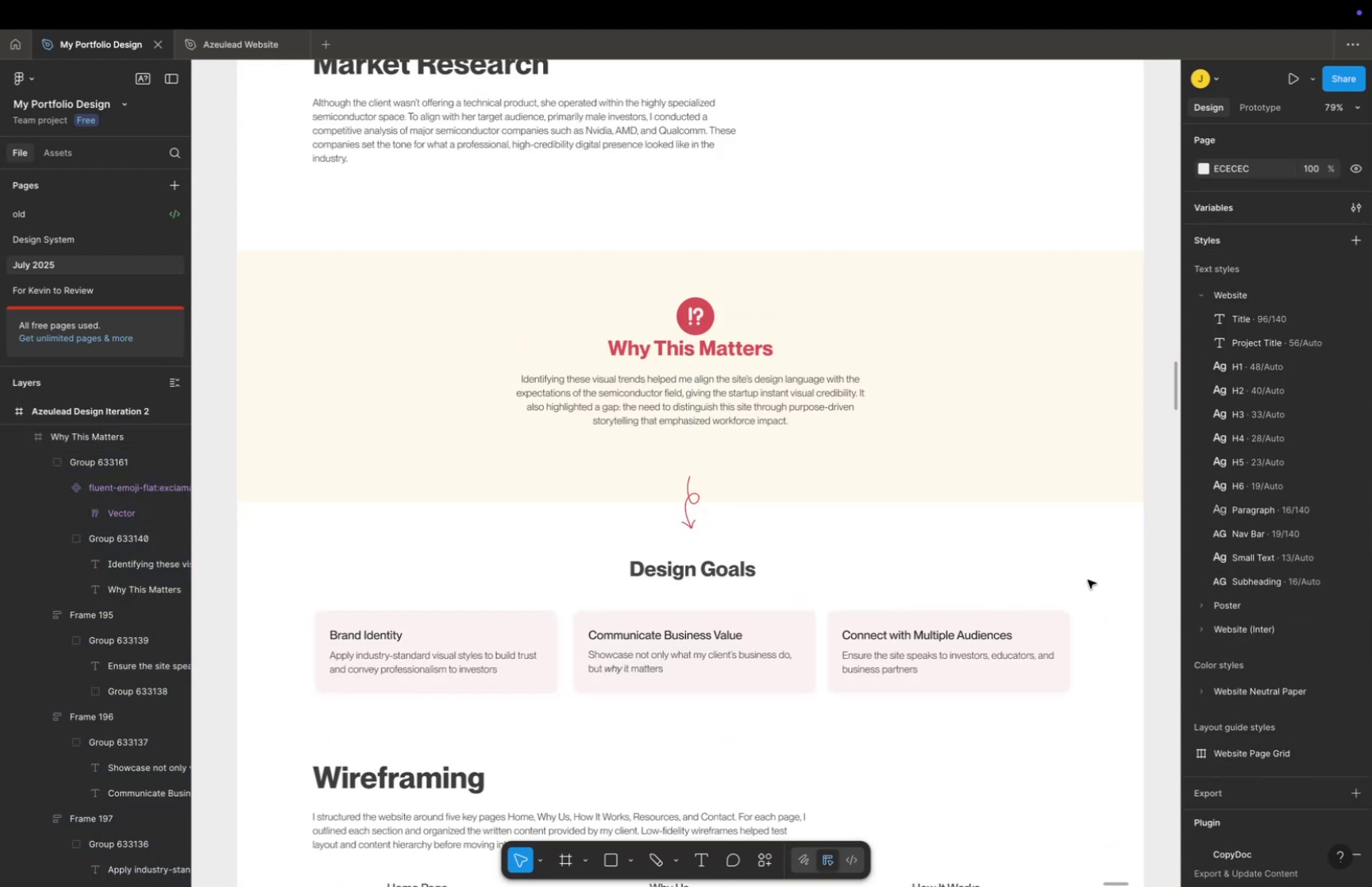 
key(Meta+CommandLeft)
 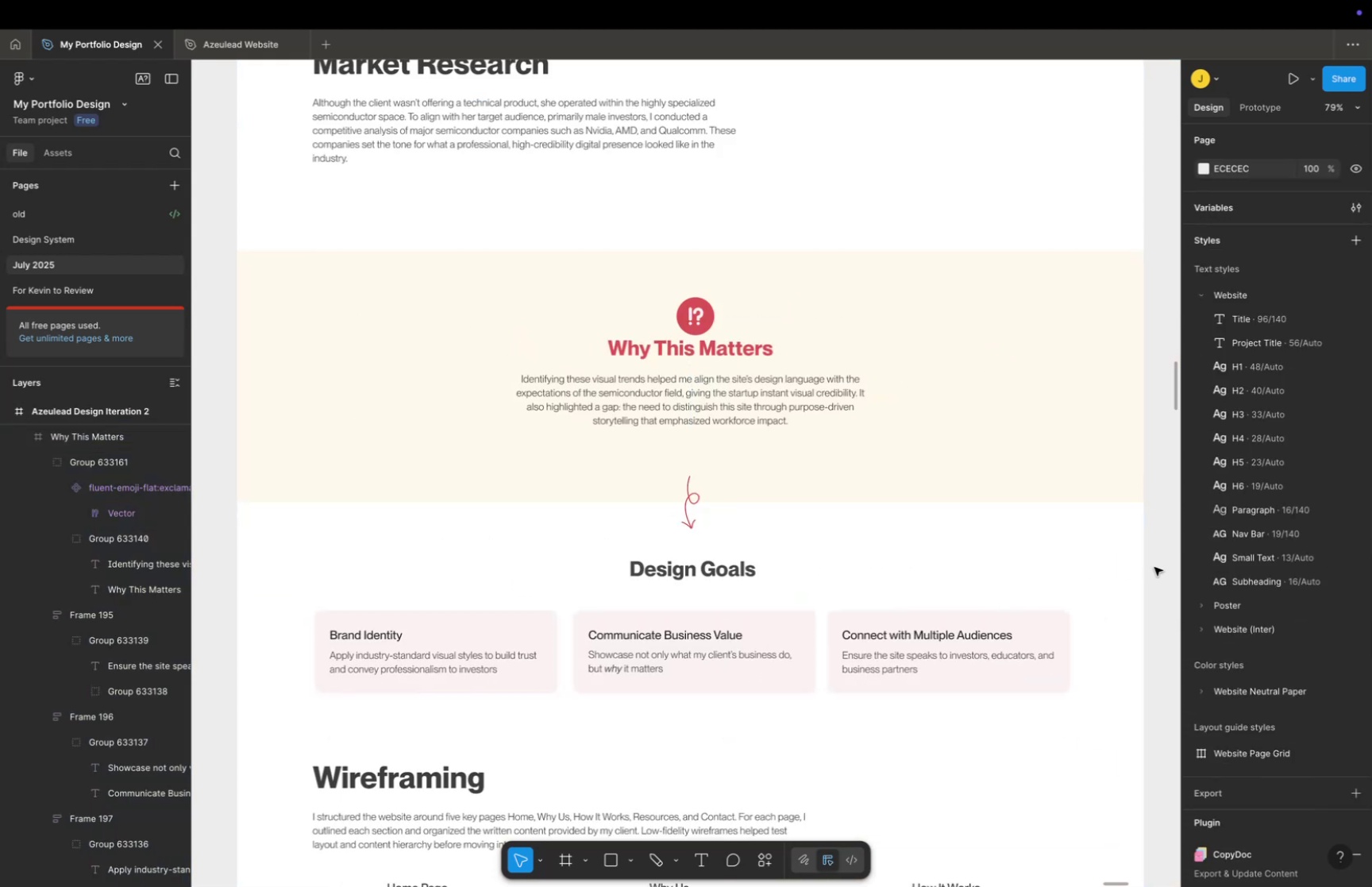 
triple_click([1166, 565])
 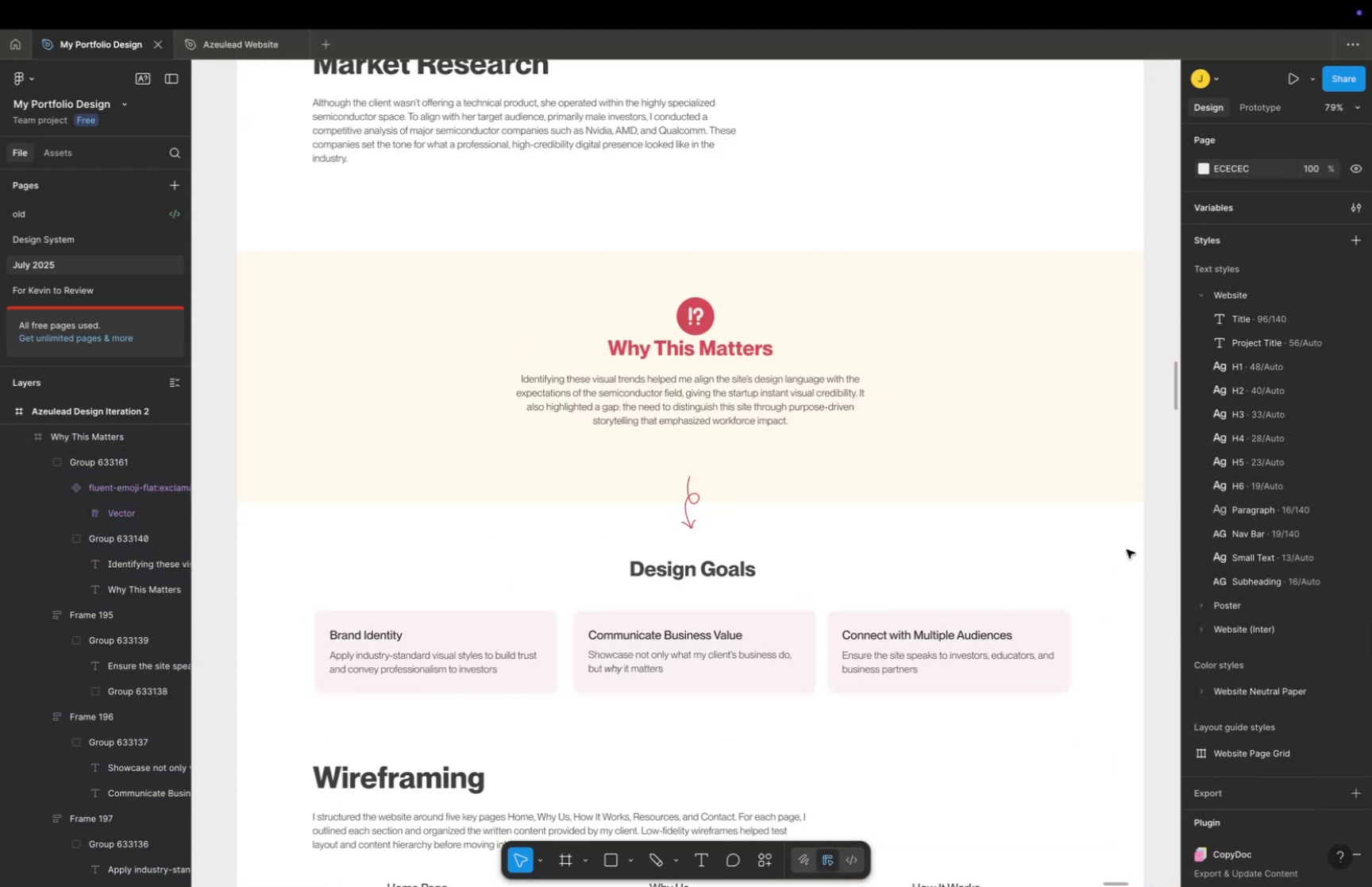 
hold_key(key=Space, duration=0.36)
 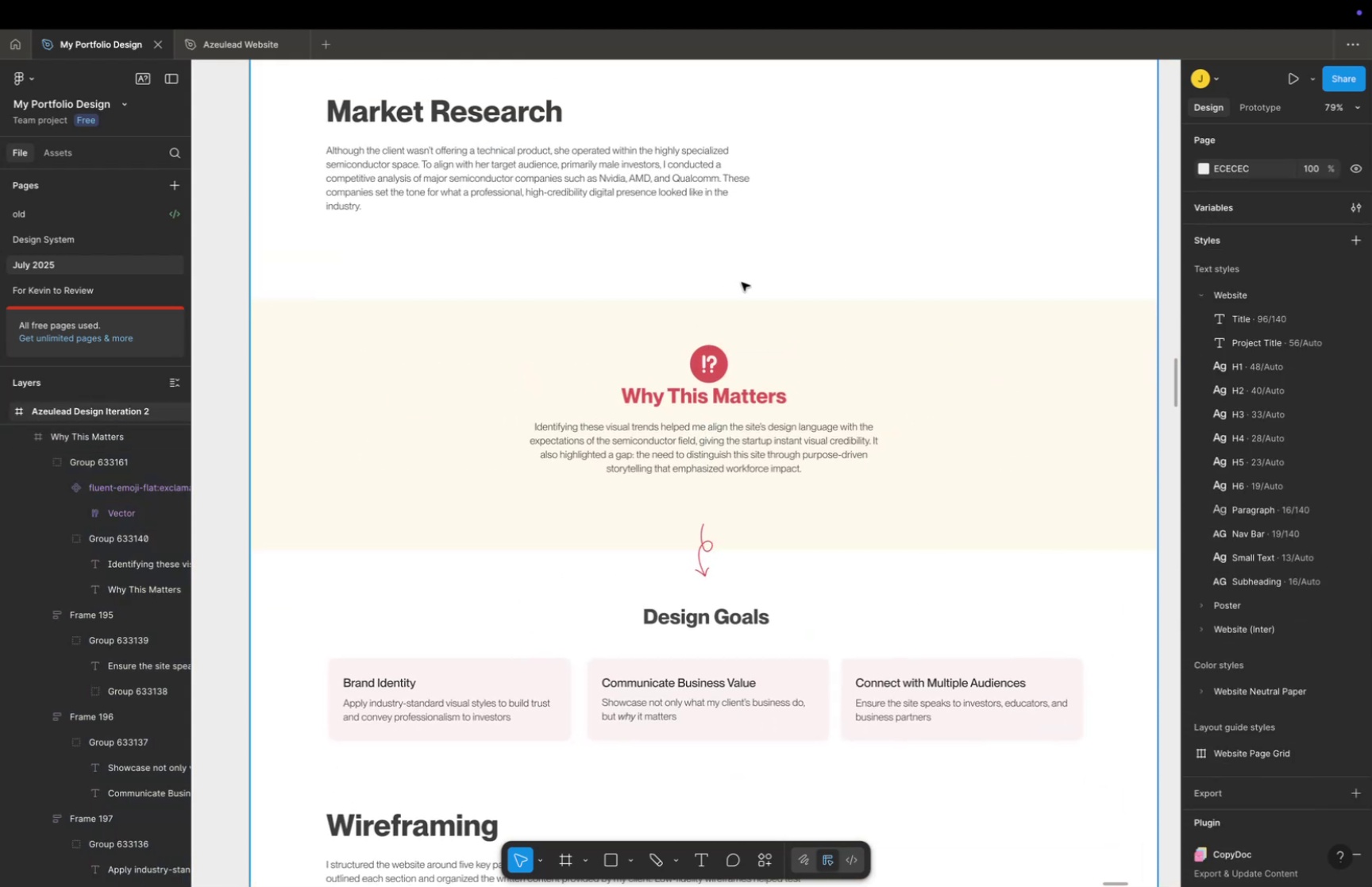 
left_click_drag(start_coordinate=[1039, 518], to_coordinate=[1052, 565])
 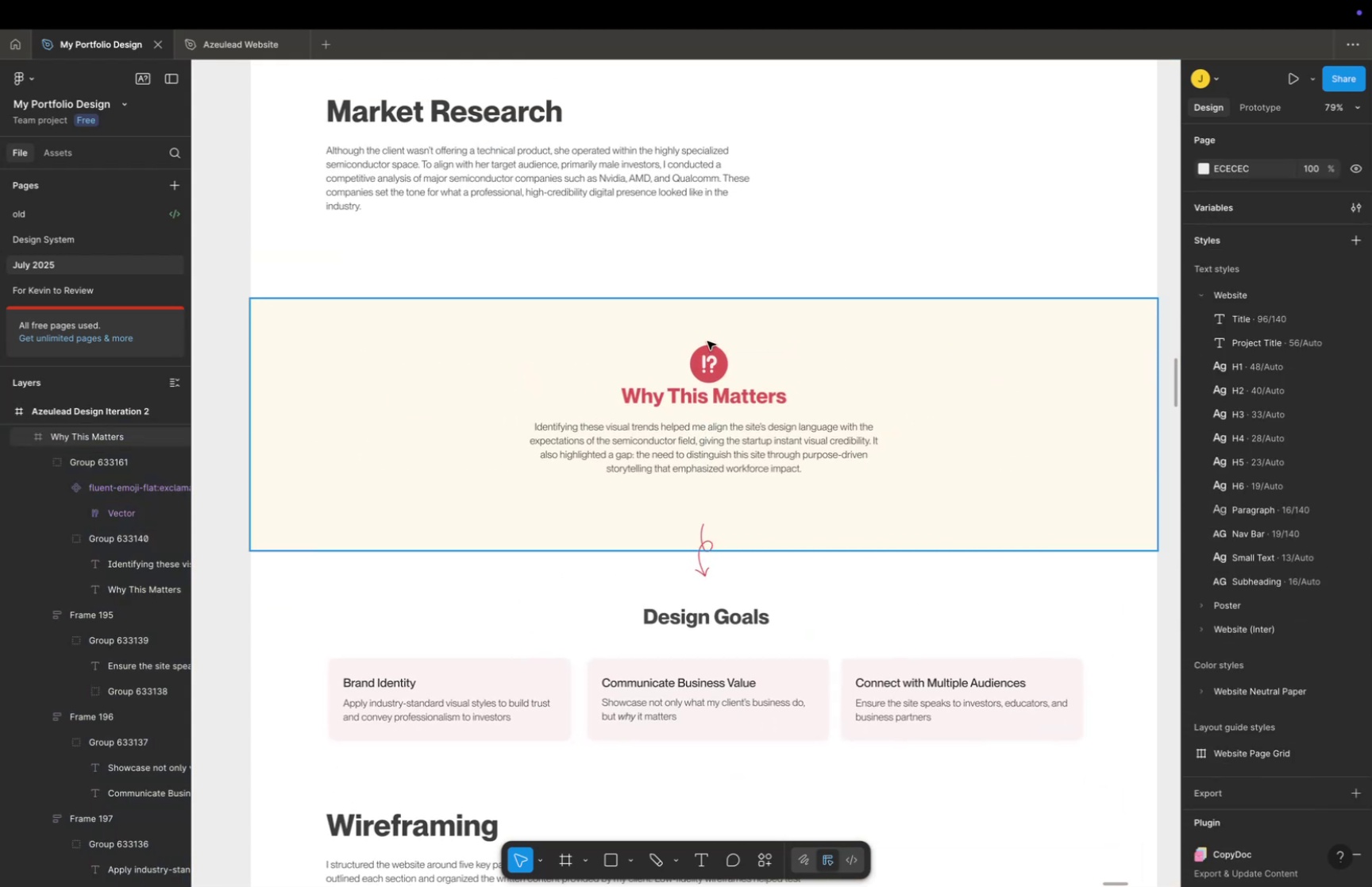 
hold_key(key=CommandLeft, duration=0.33)
scroll: coordinate [742, 283], scroll_direction: up, amount: 5.0
 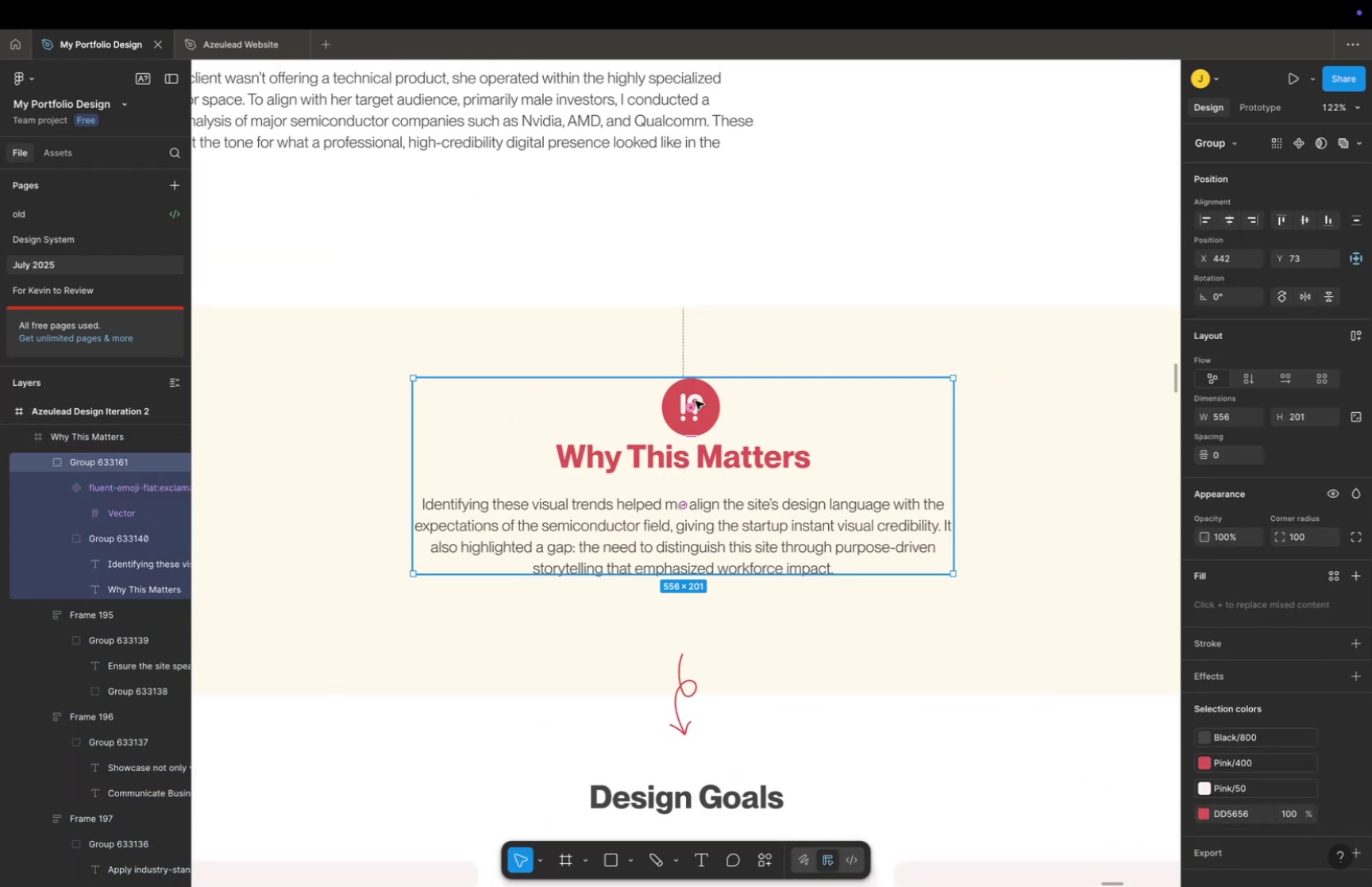 
double_click([699, 396])
 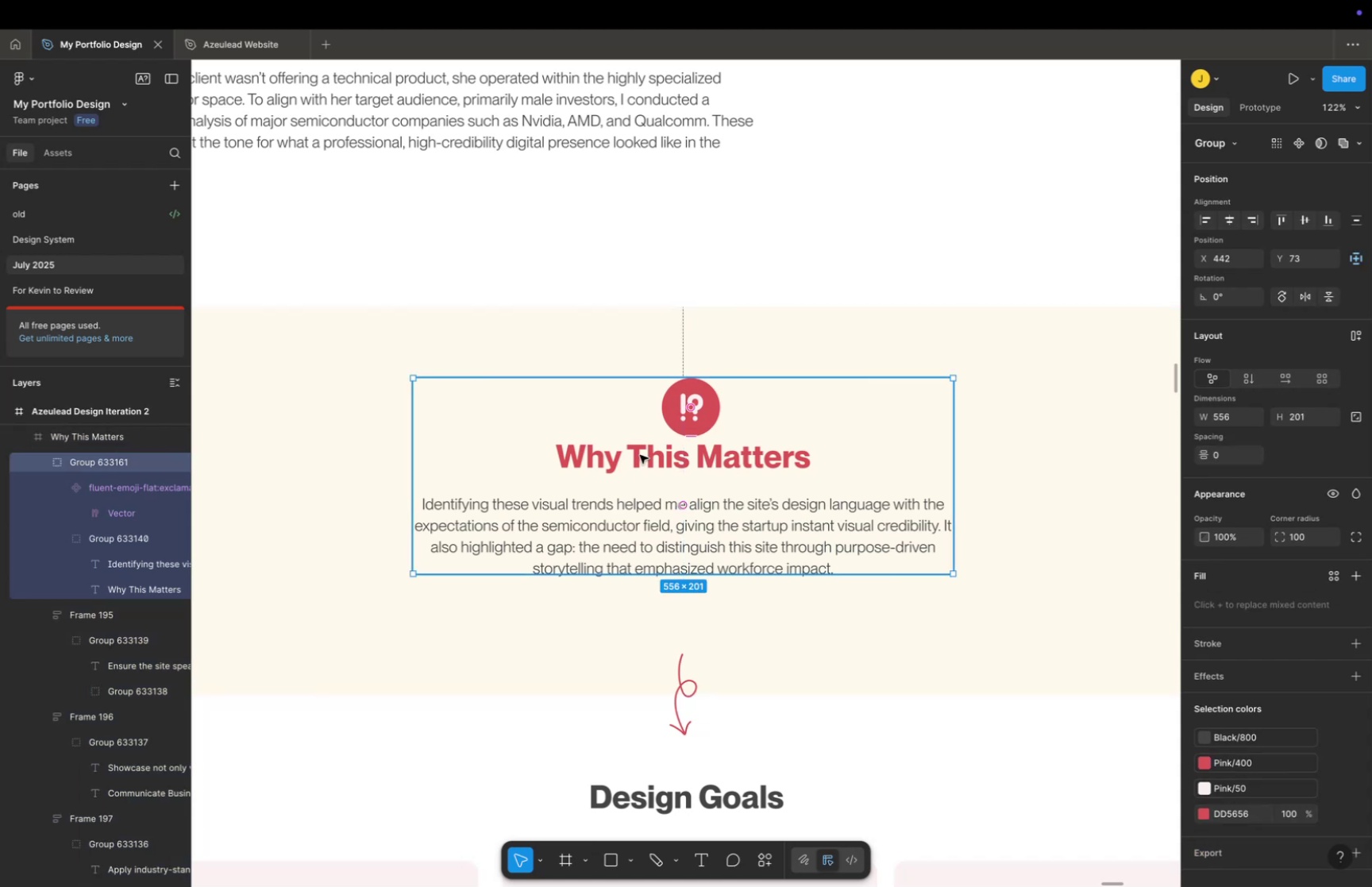 
wait(5.46)
 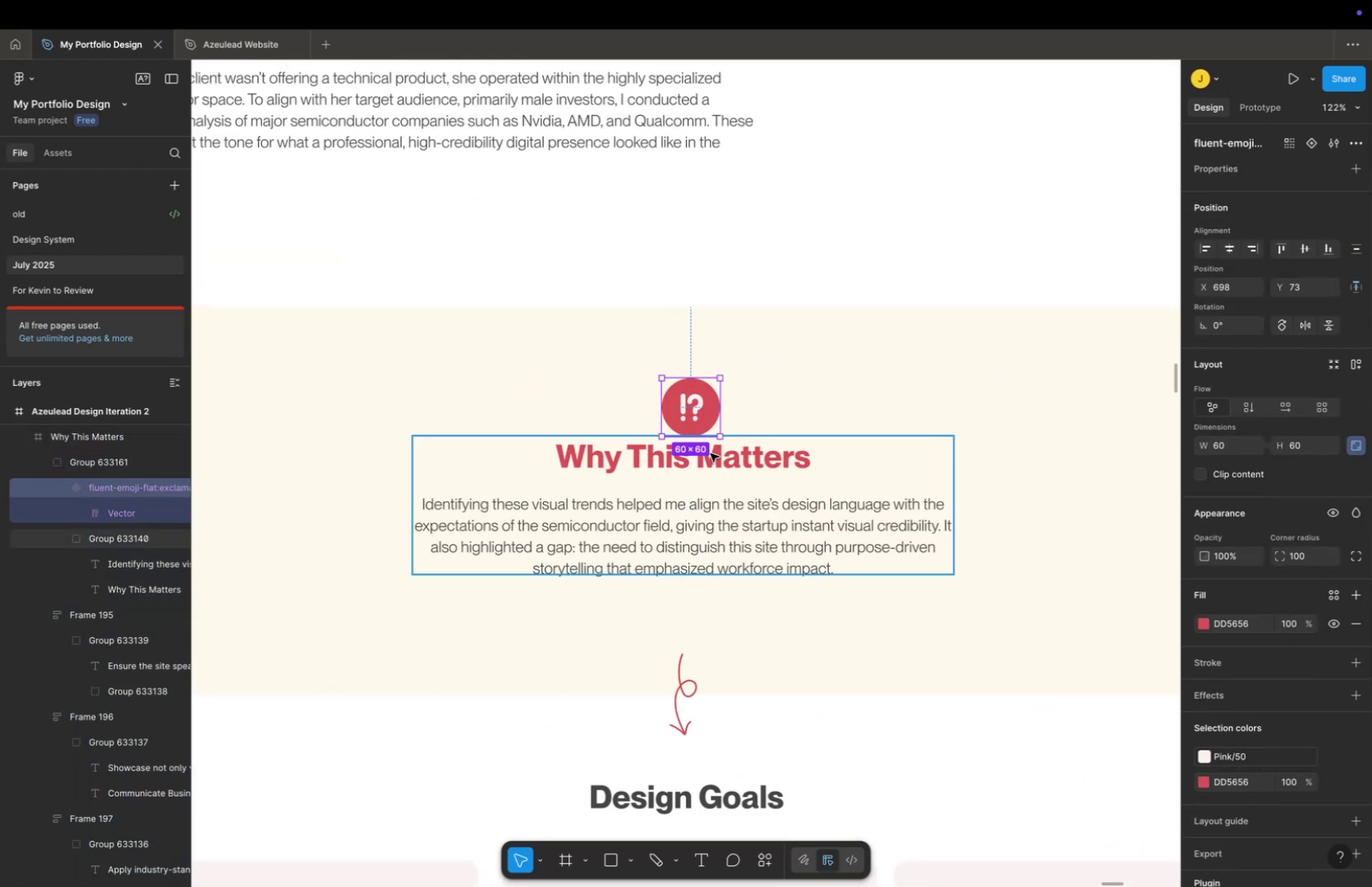 
left_click([691, 407])
 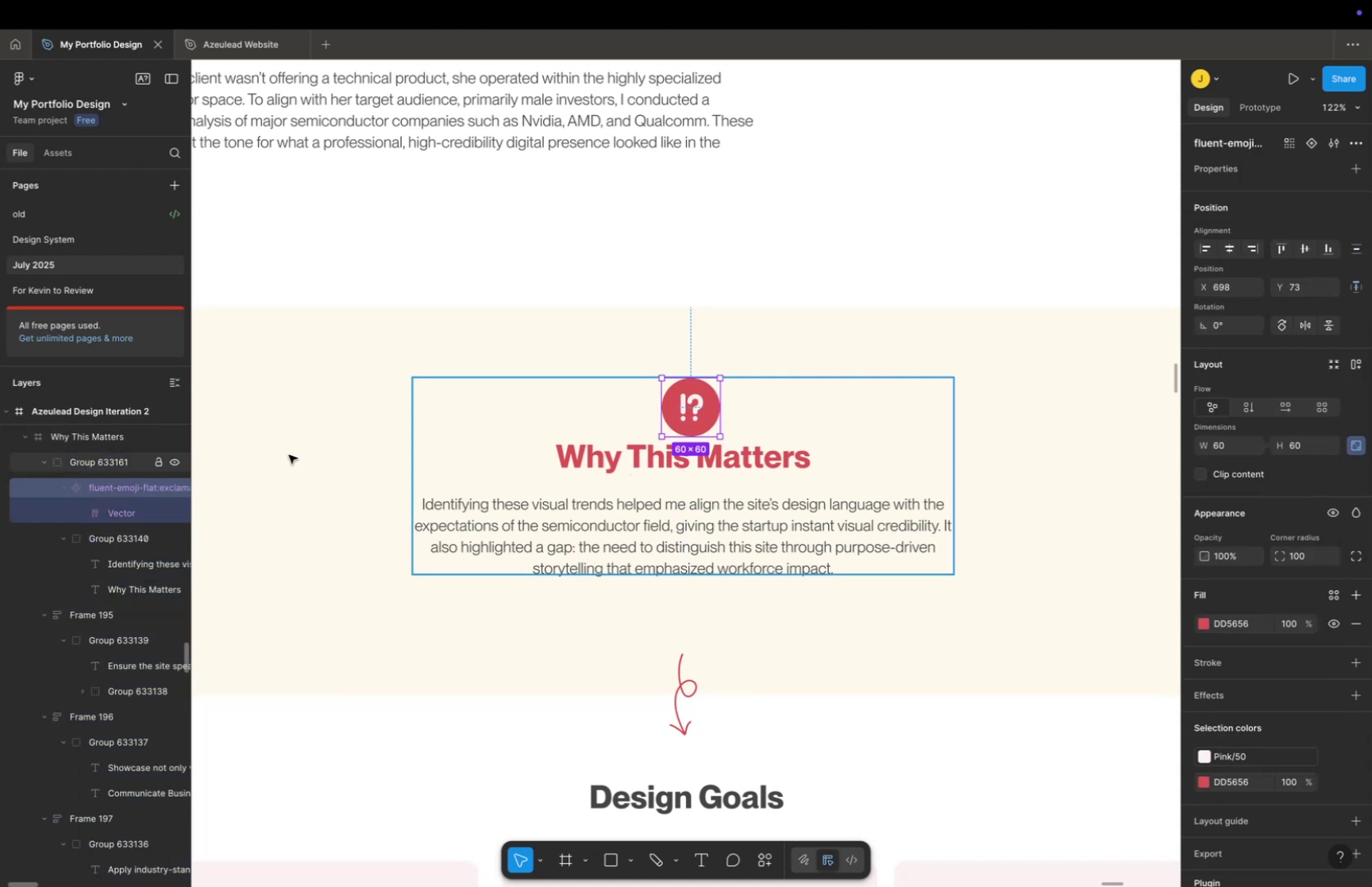 
left_click([746, 470])
 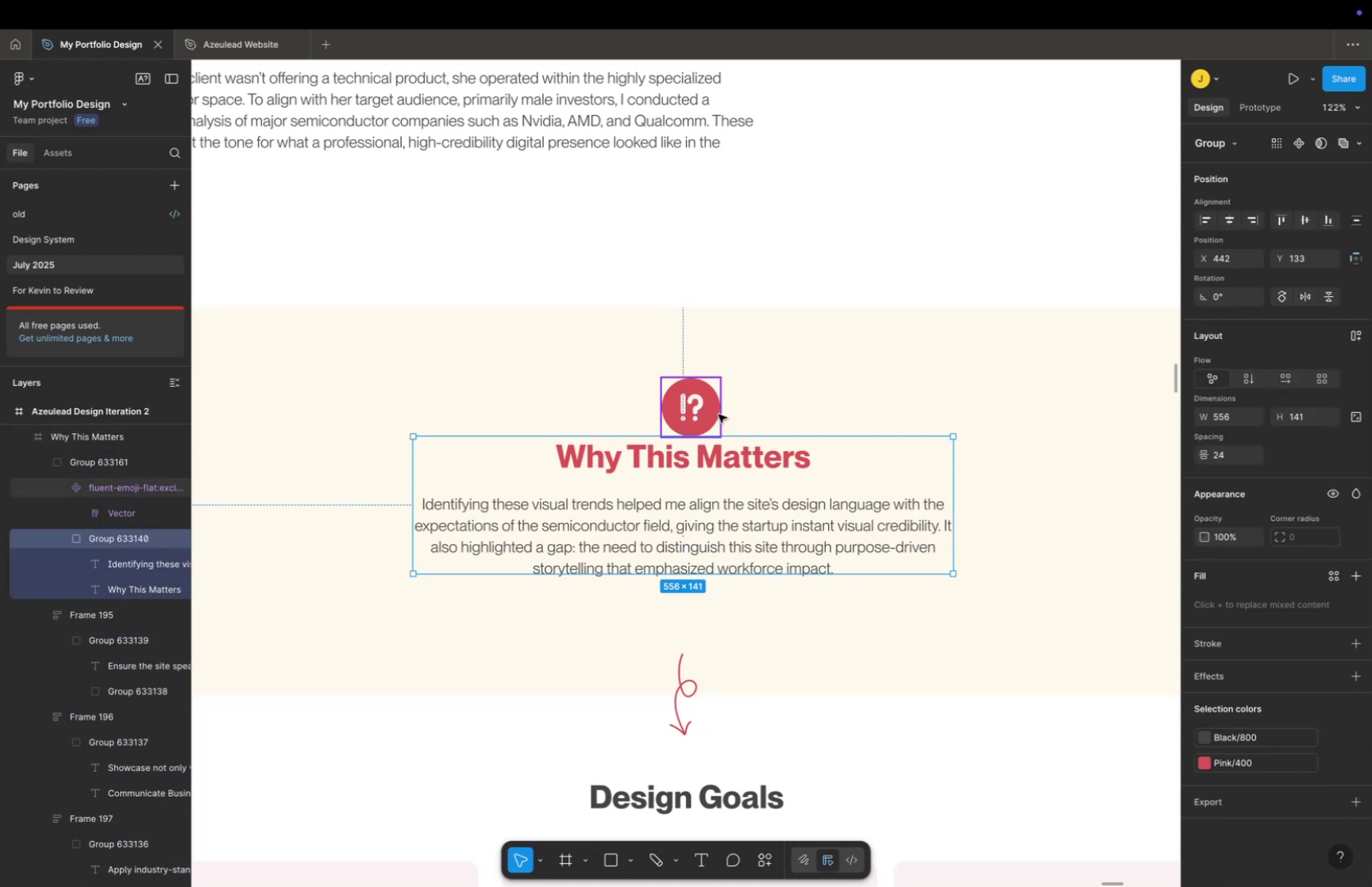 
hold_key(key=CommandLeft, duration=0.59)
 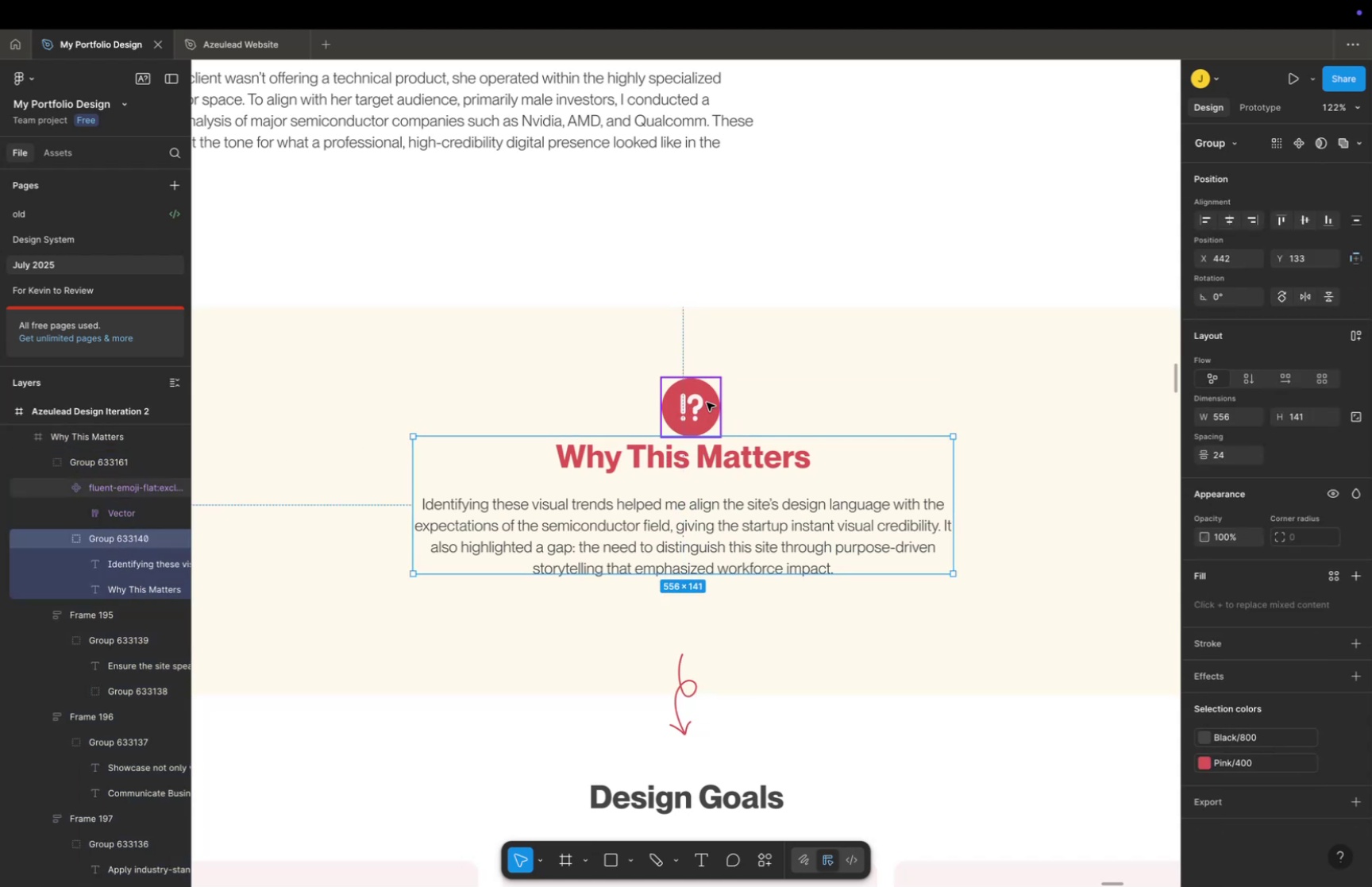 
hold_key(key=CommandLeft, duration=0.48)
left_click([705, 402])
 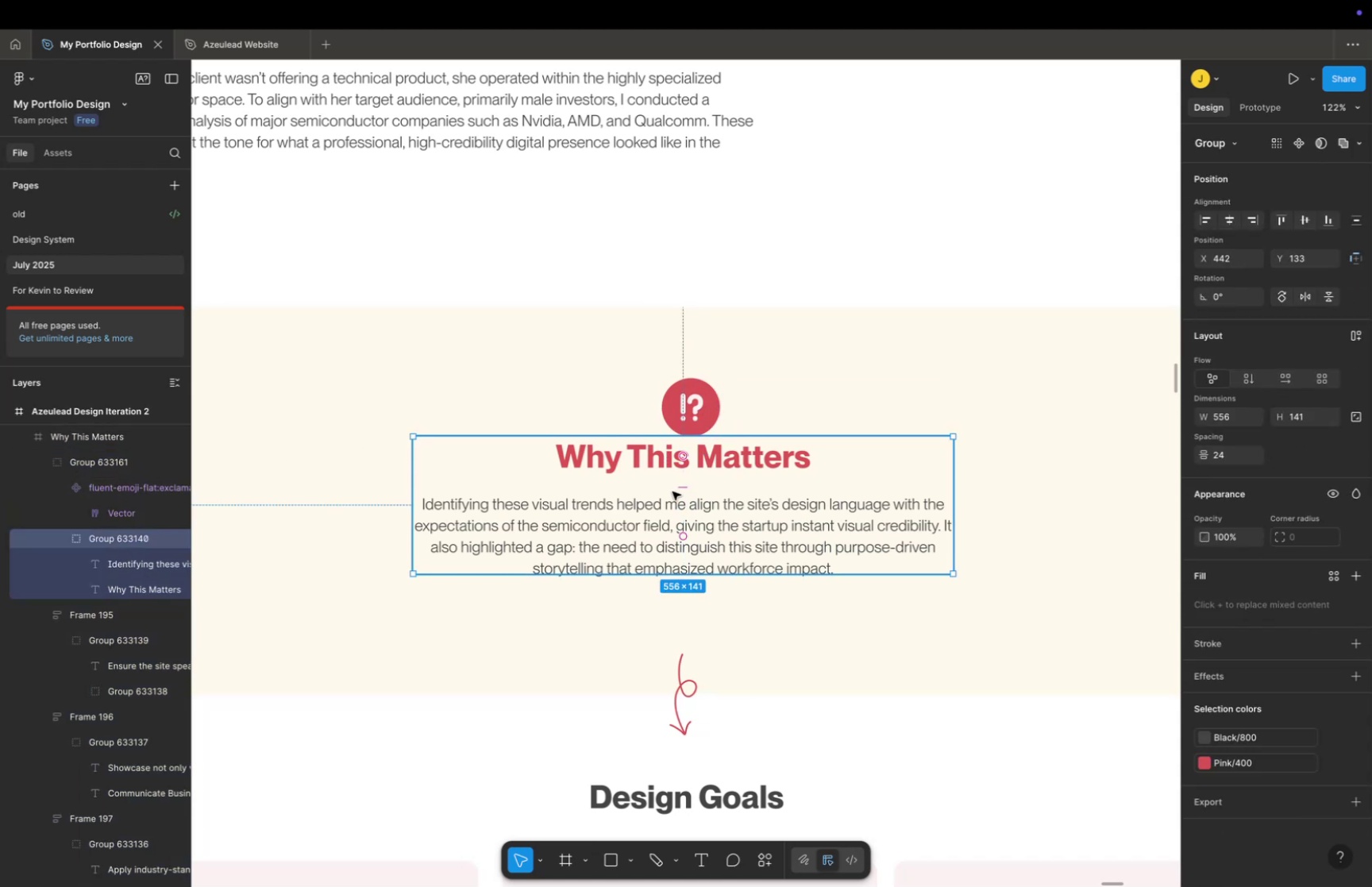 
hold_key(key=ShiftLeft, duration=1.48)
left_click([692, 405])
 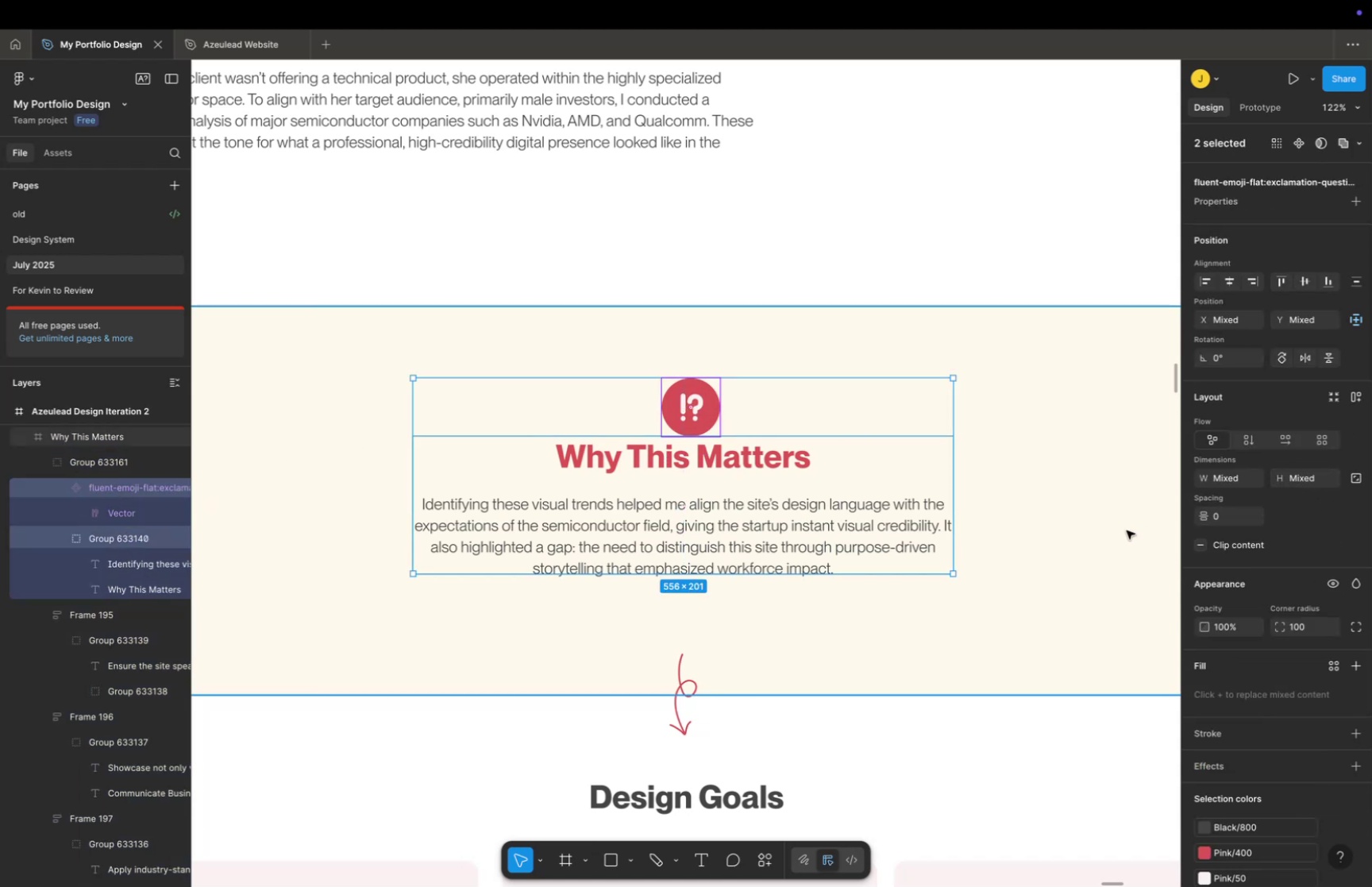 
key(Shift+A)
 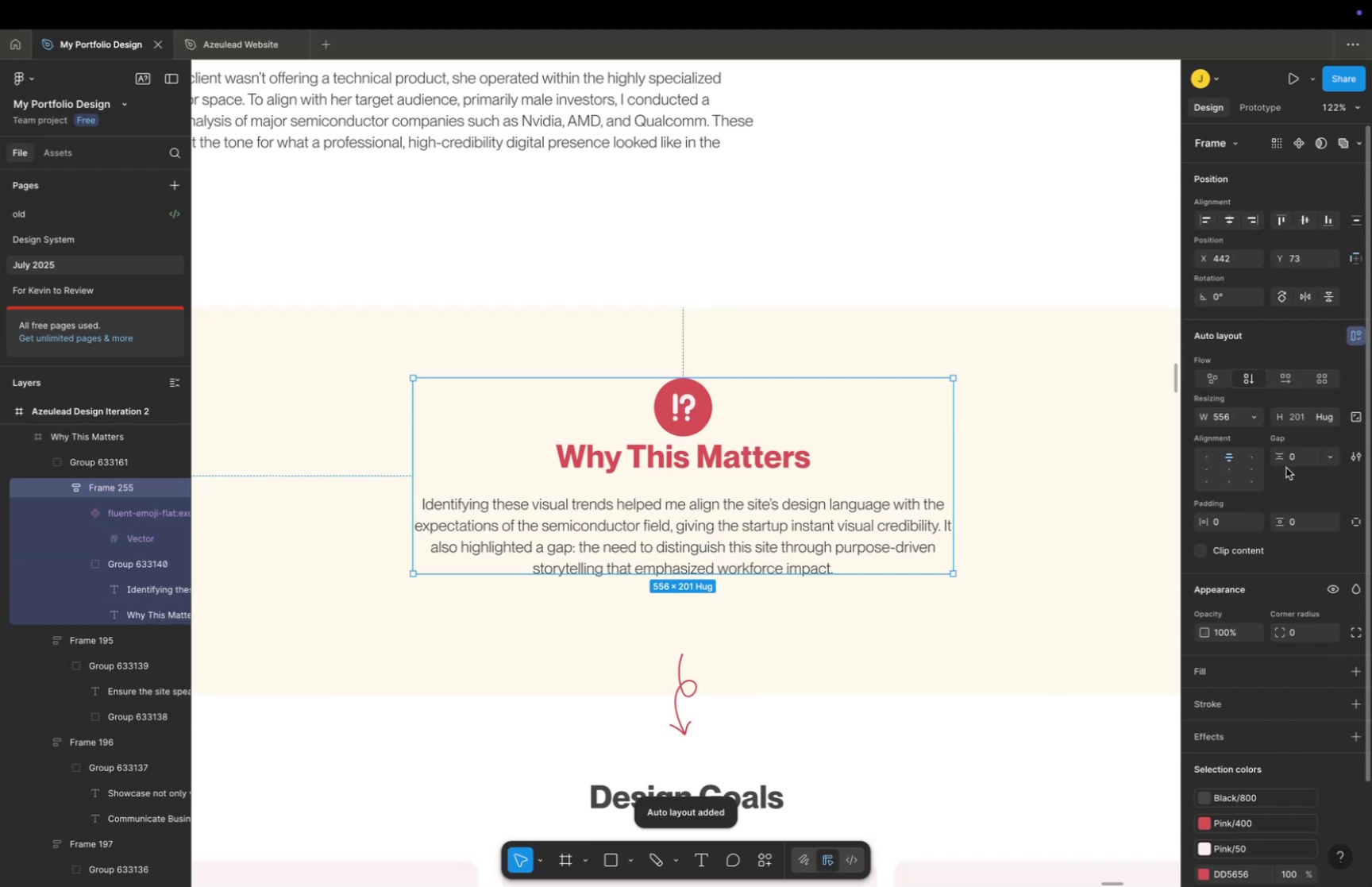 
left_click([1297, 452])
 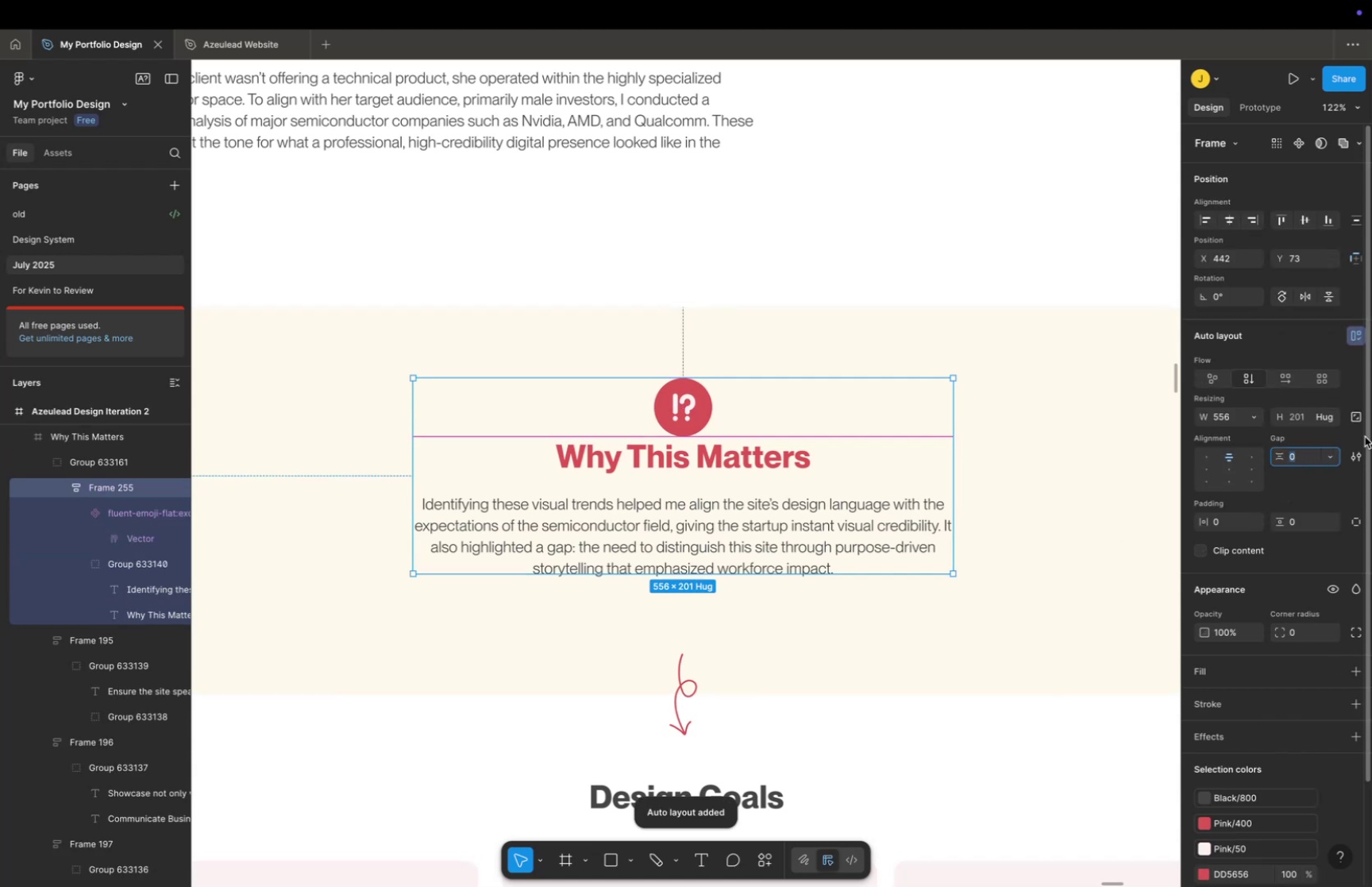 
type(16)
 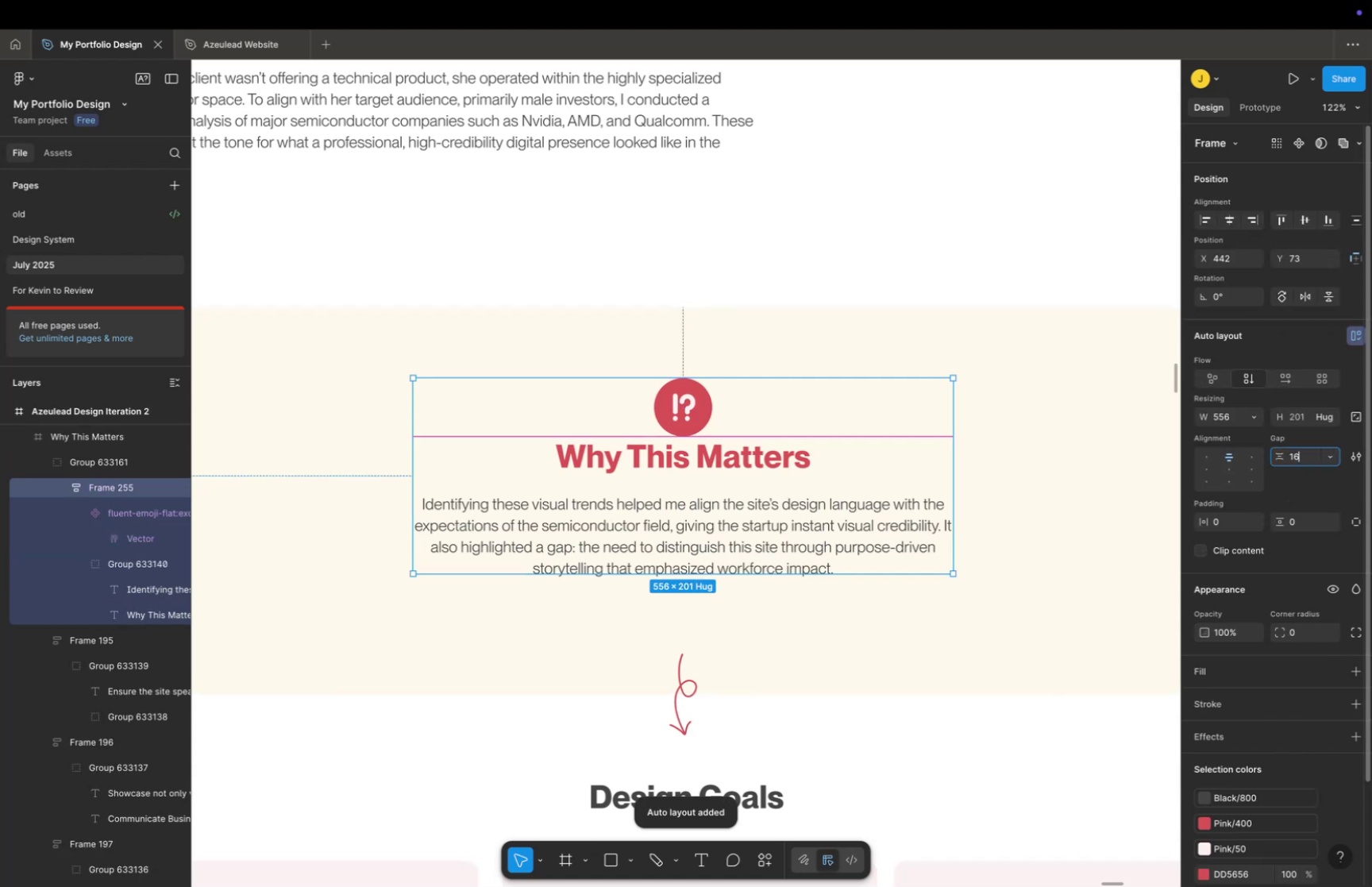 
key(Enter)
 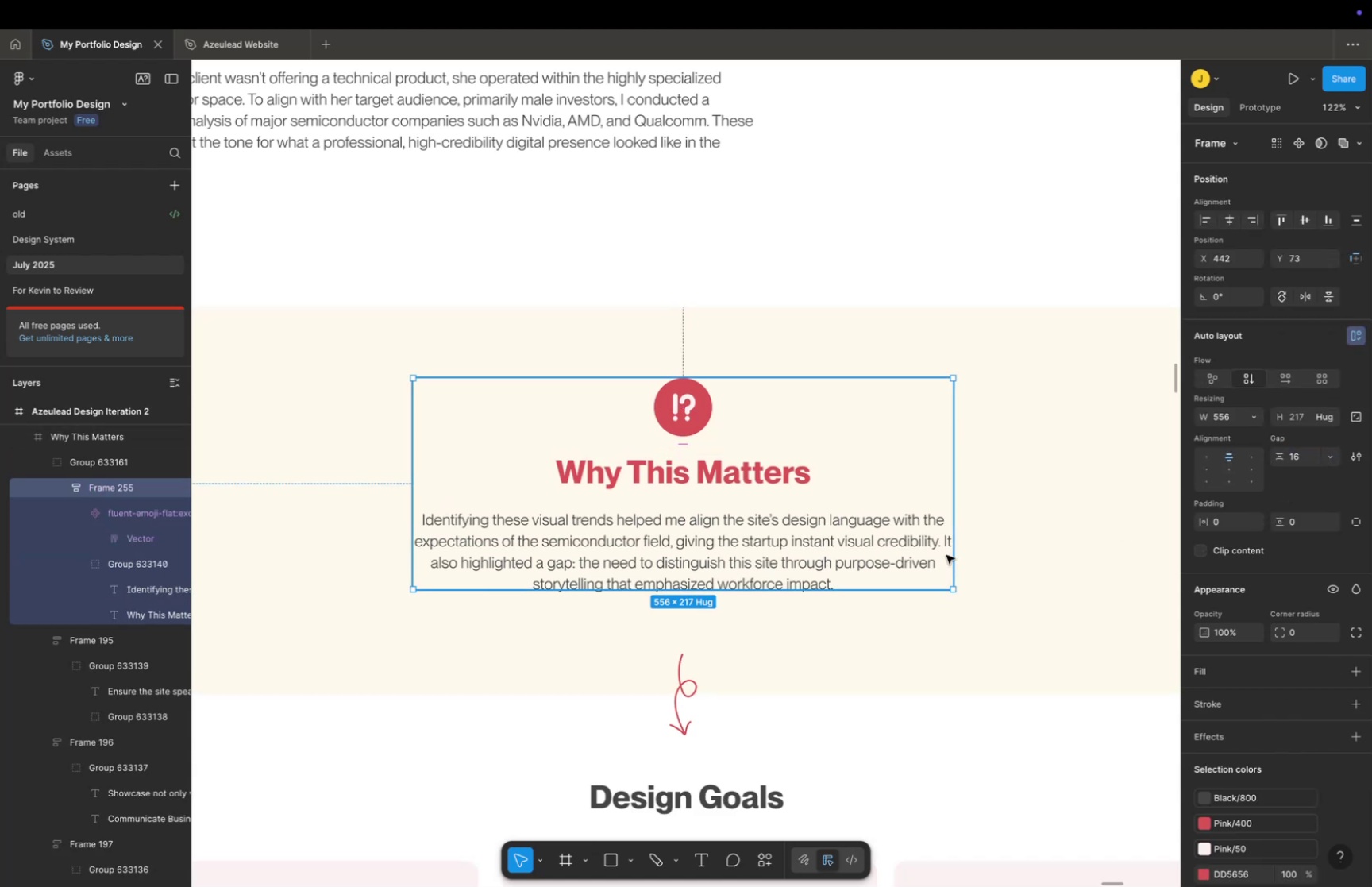 
double_click([927, 538])
 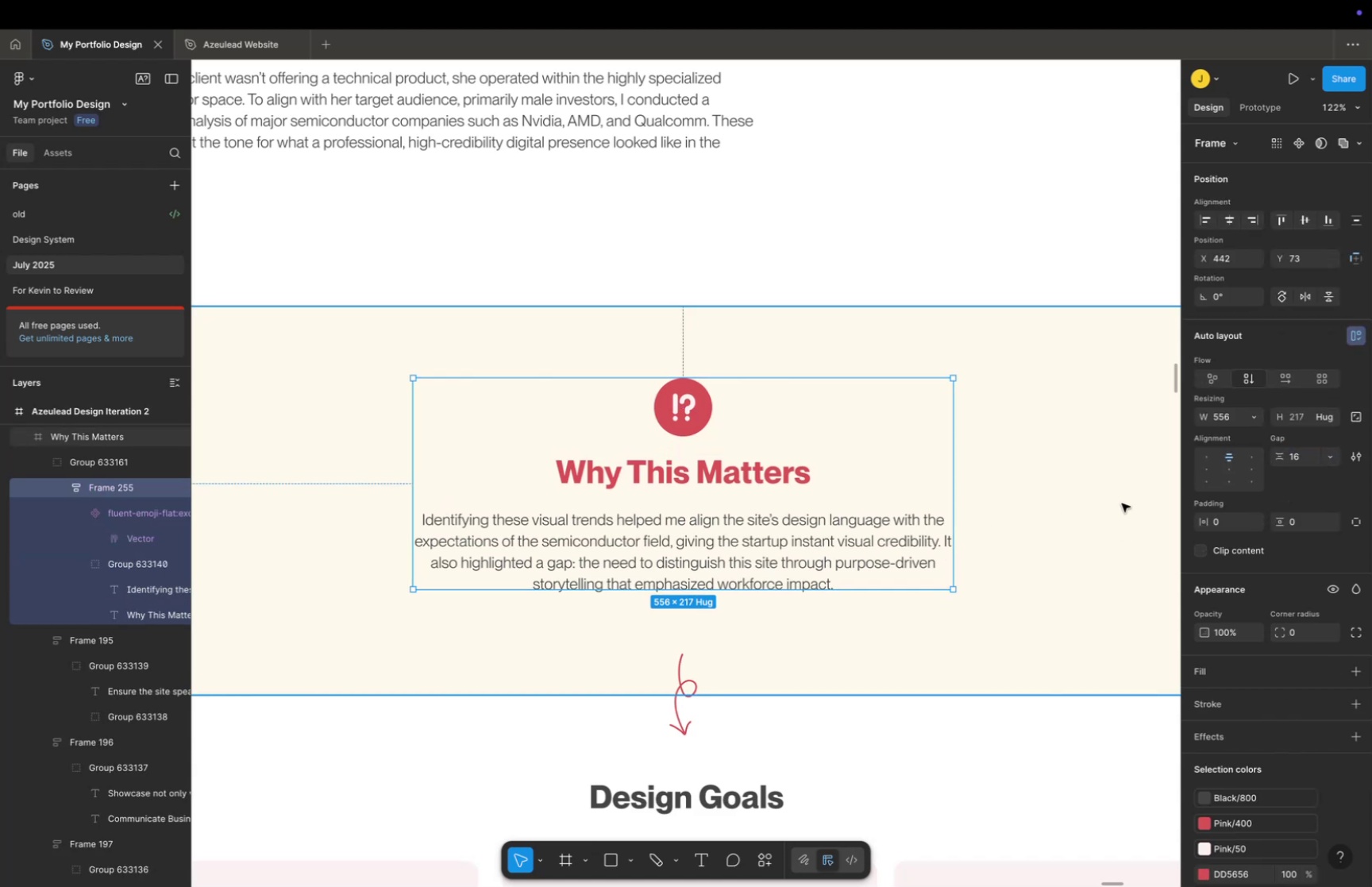 
hold_key(key=ShiftLeft, duration=0.33)
left_click([1122, 503])
 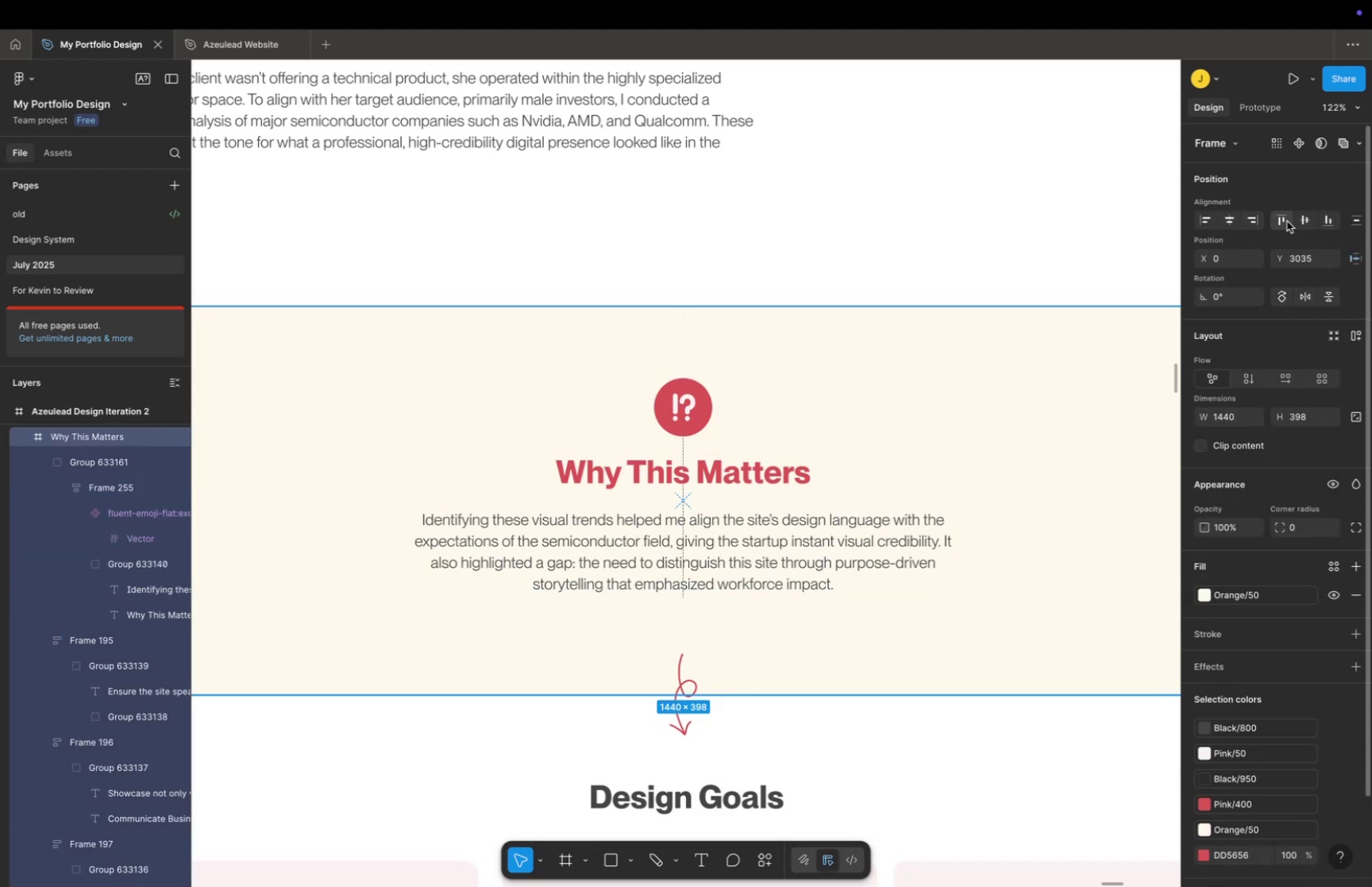 
left_click([1307, 225])
 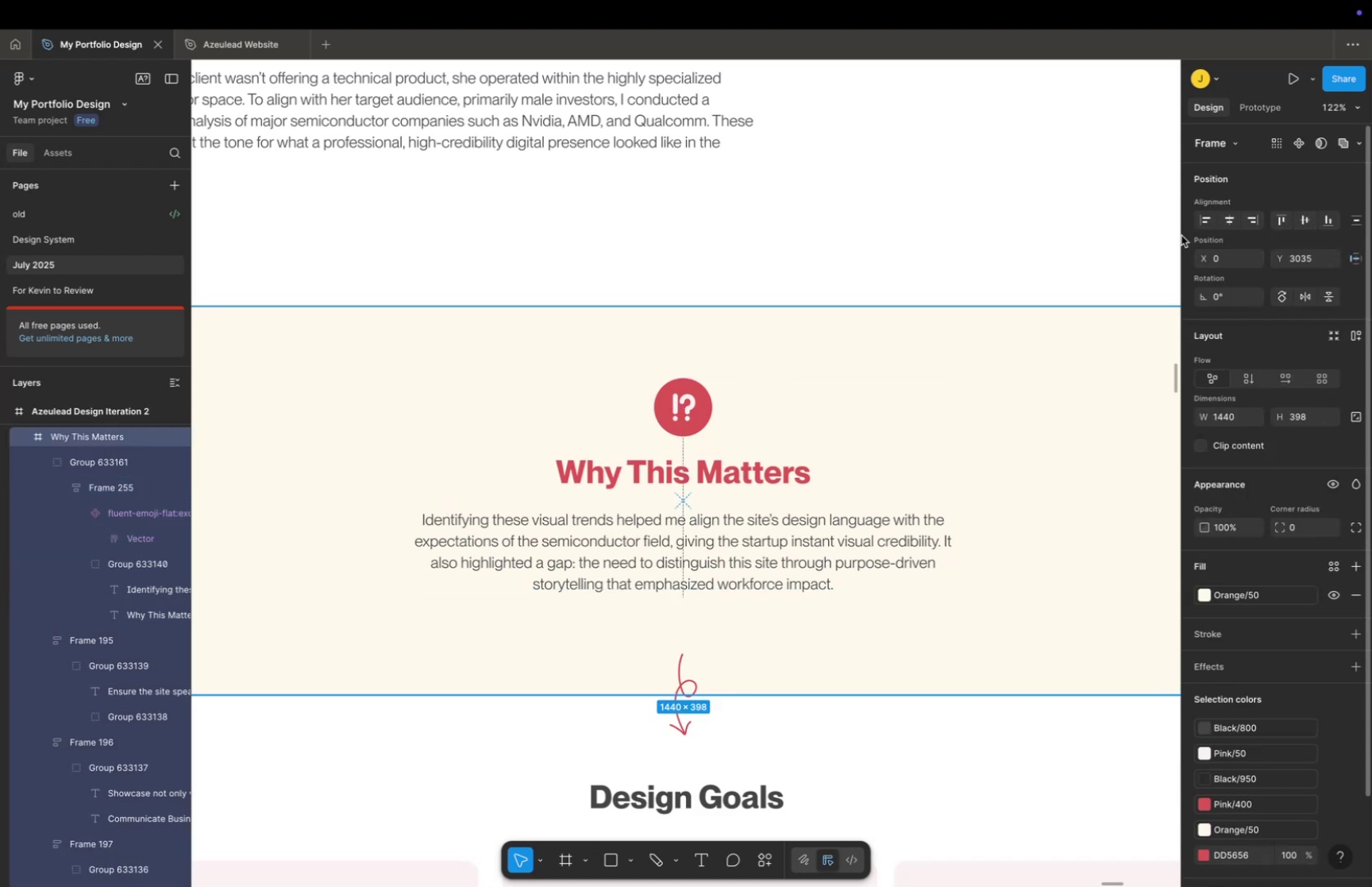 
key(Space)
 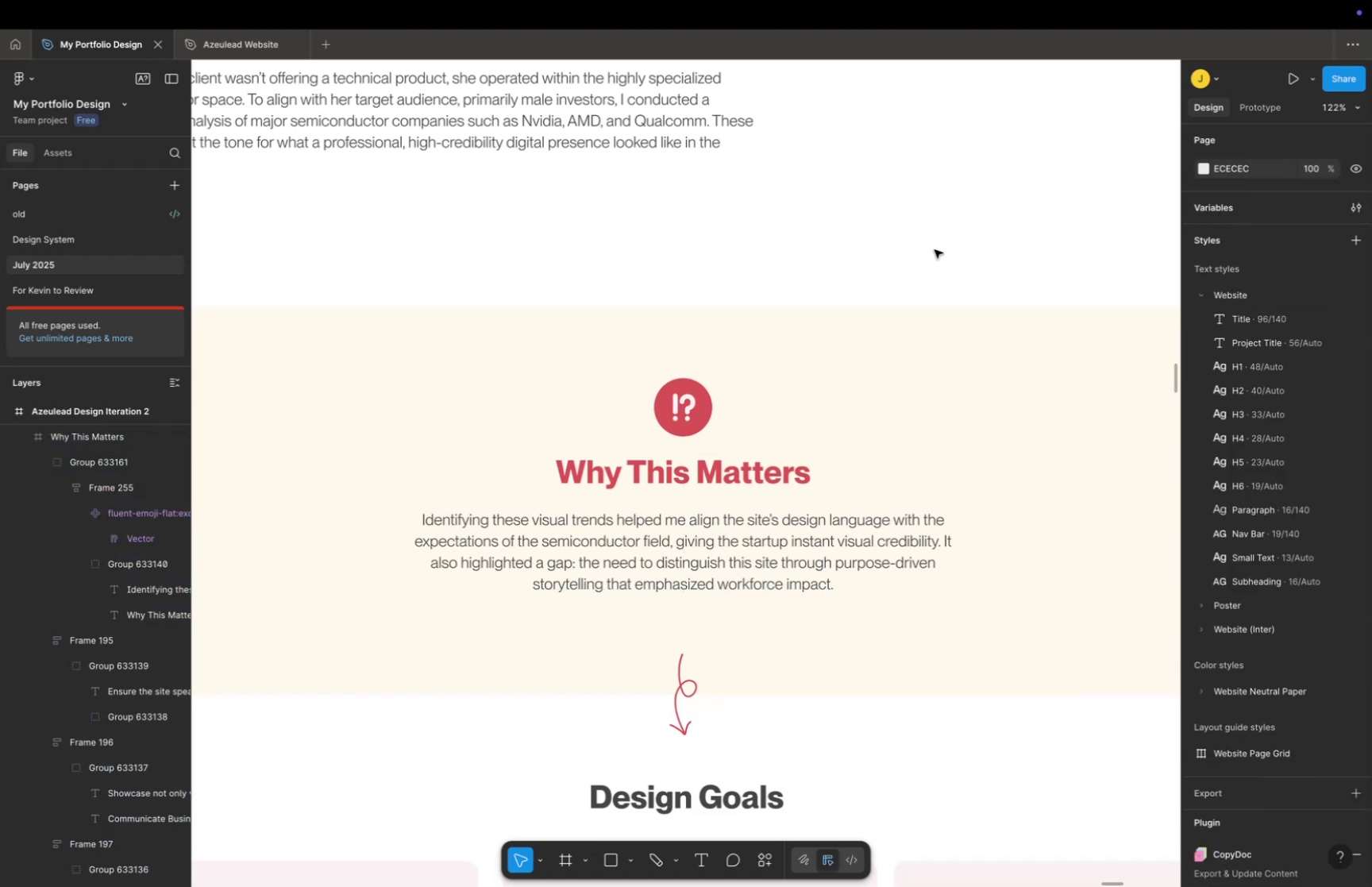 
left_click_drag(start_coordinate=[935, 249], to_coordinate=[854, 250])
 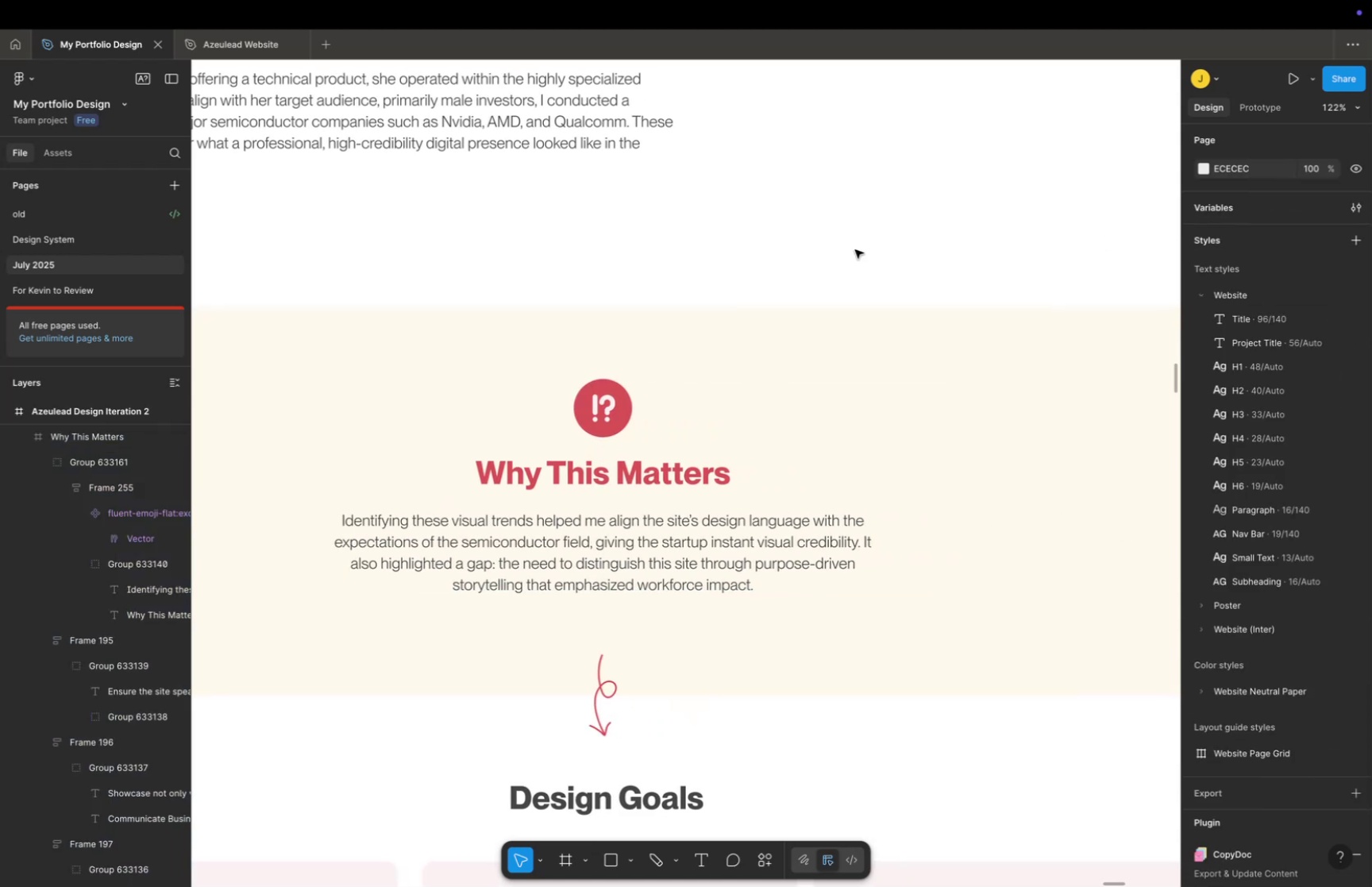 
key(Meta+CommandLeft)
 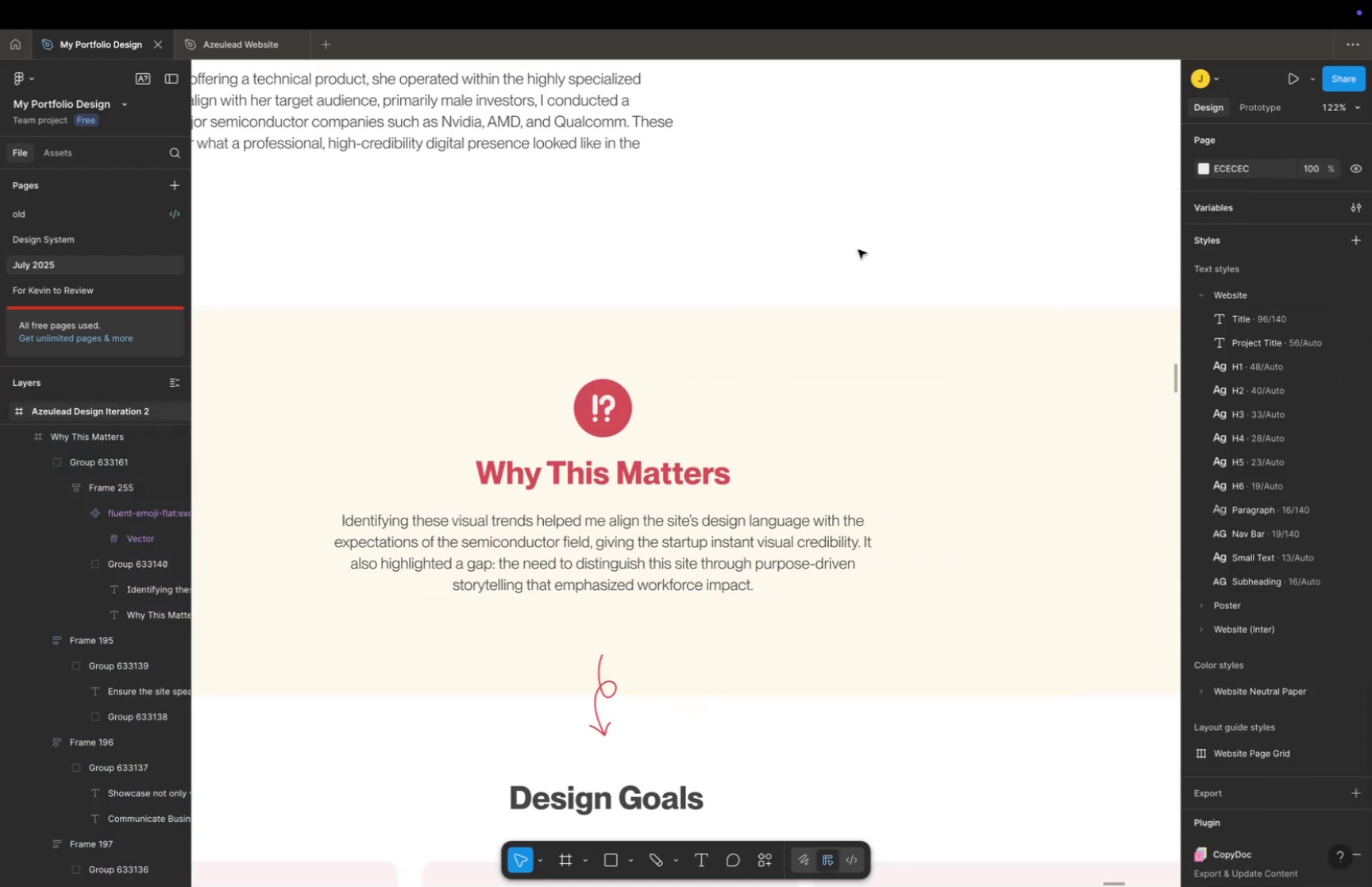 
scroll: coordinate [867, 258], scroll_direction: down, amount: 10.0
 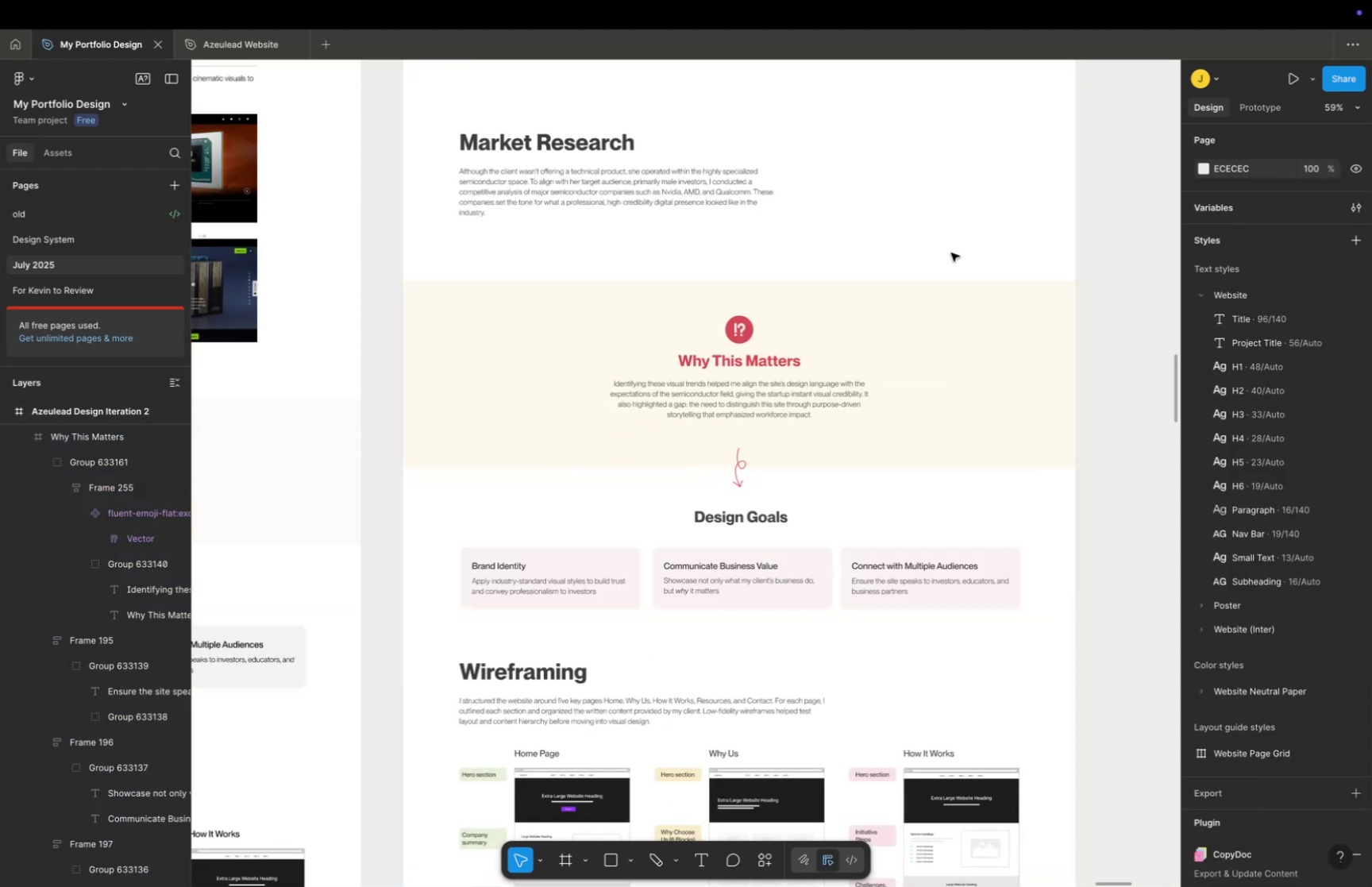 
key(Space)
 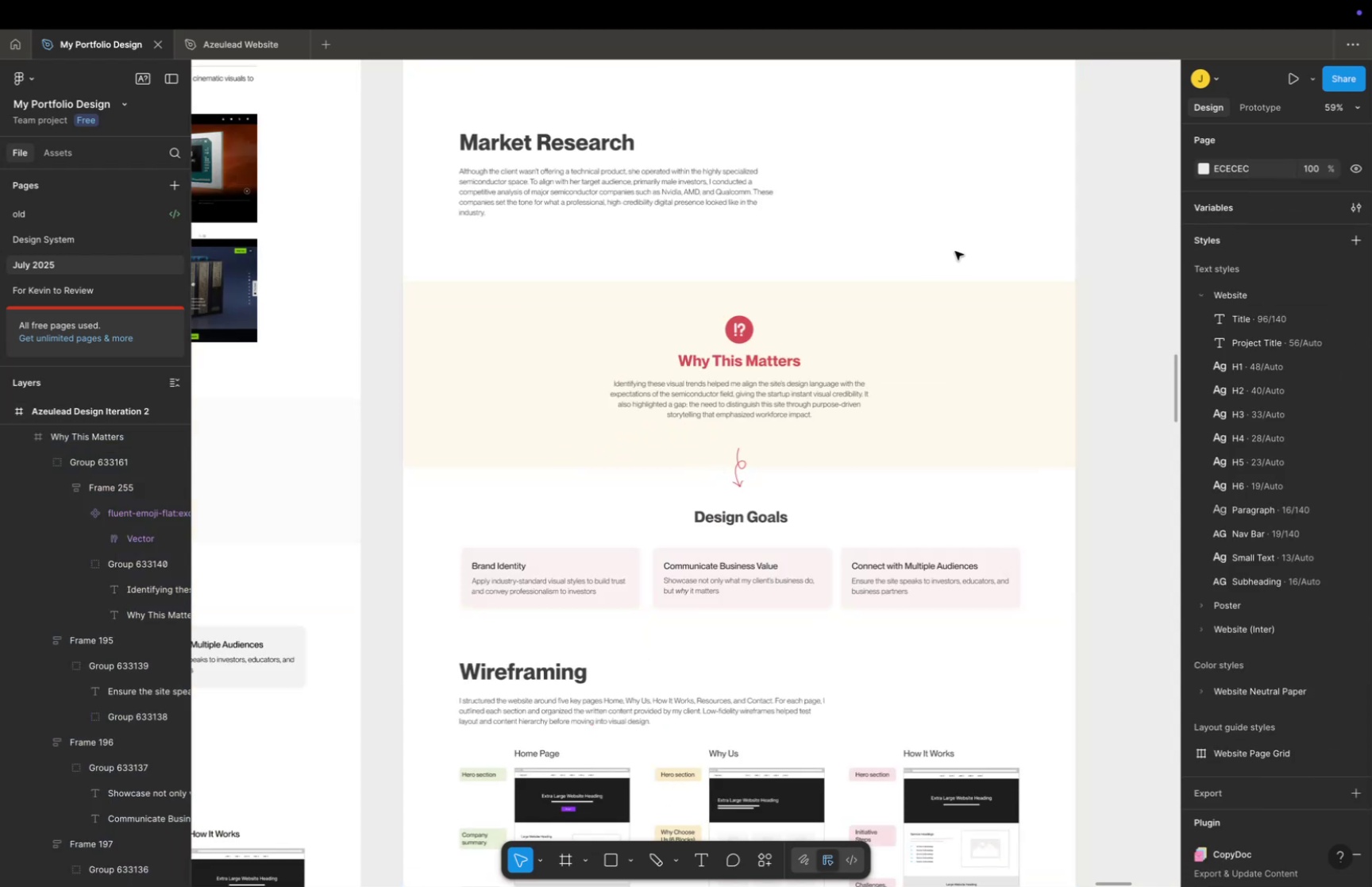 
left_click_drag(start_coordinate=[954, 252], to_coordinate=[938, 263])
 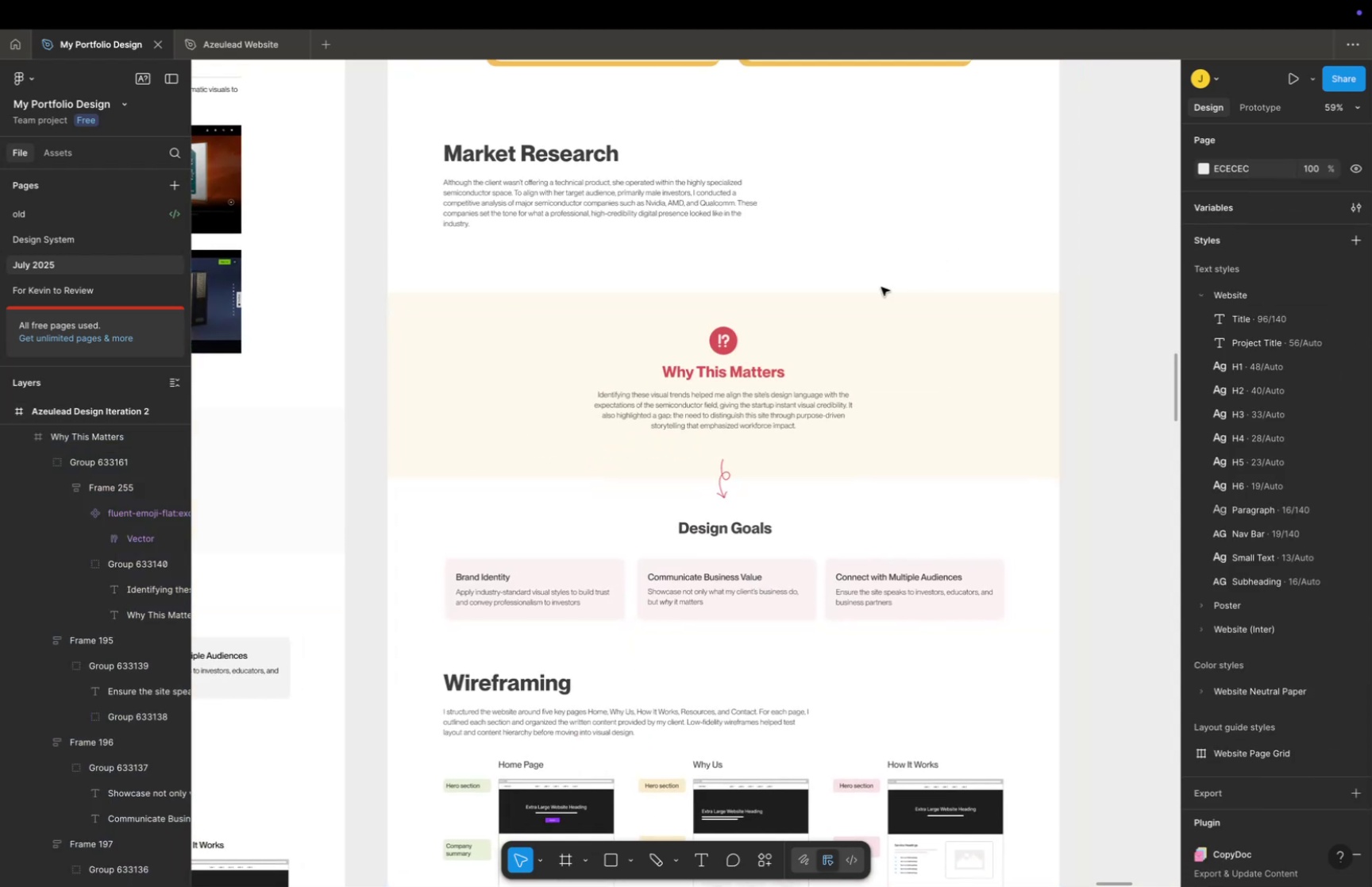 
key(Meta+CommandLeft)
 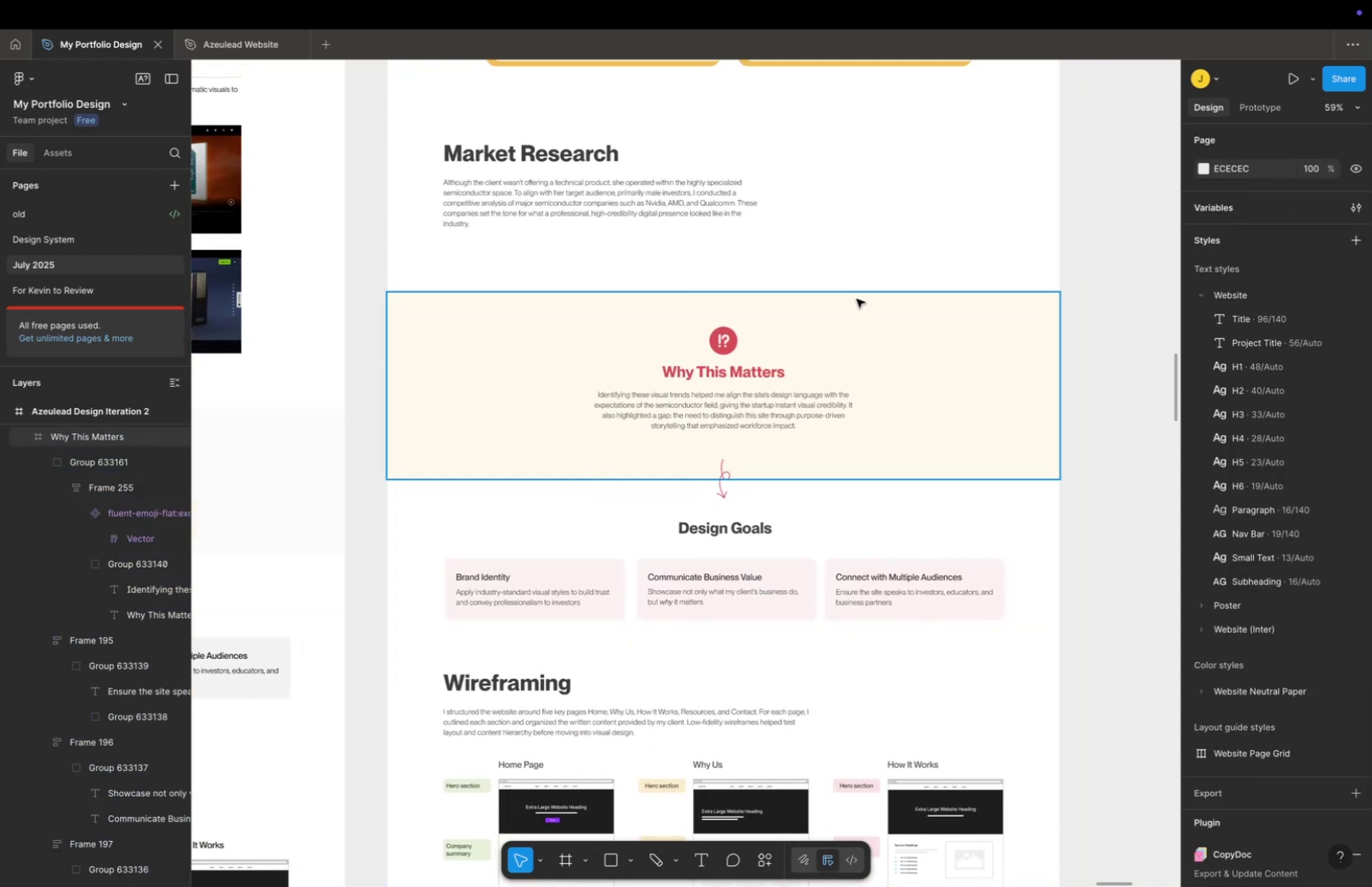 
scroll: coordinate [819, 314], scroll_direction: up, amount: 17.0
 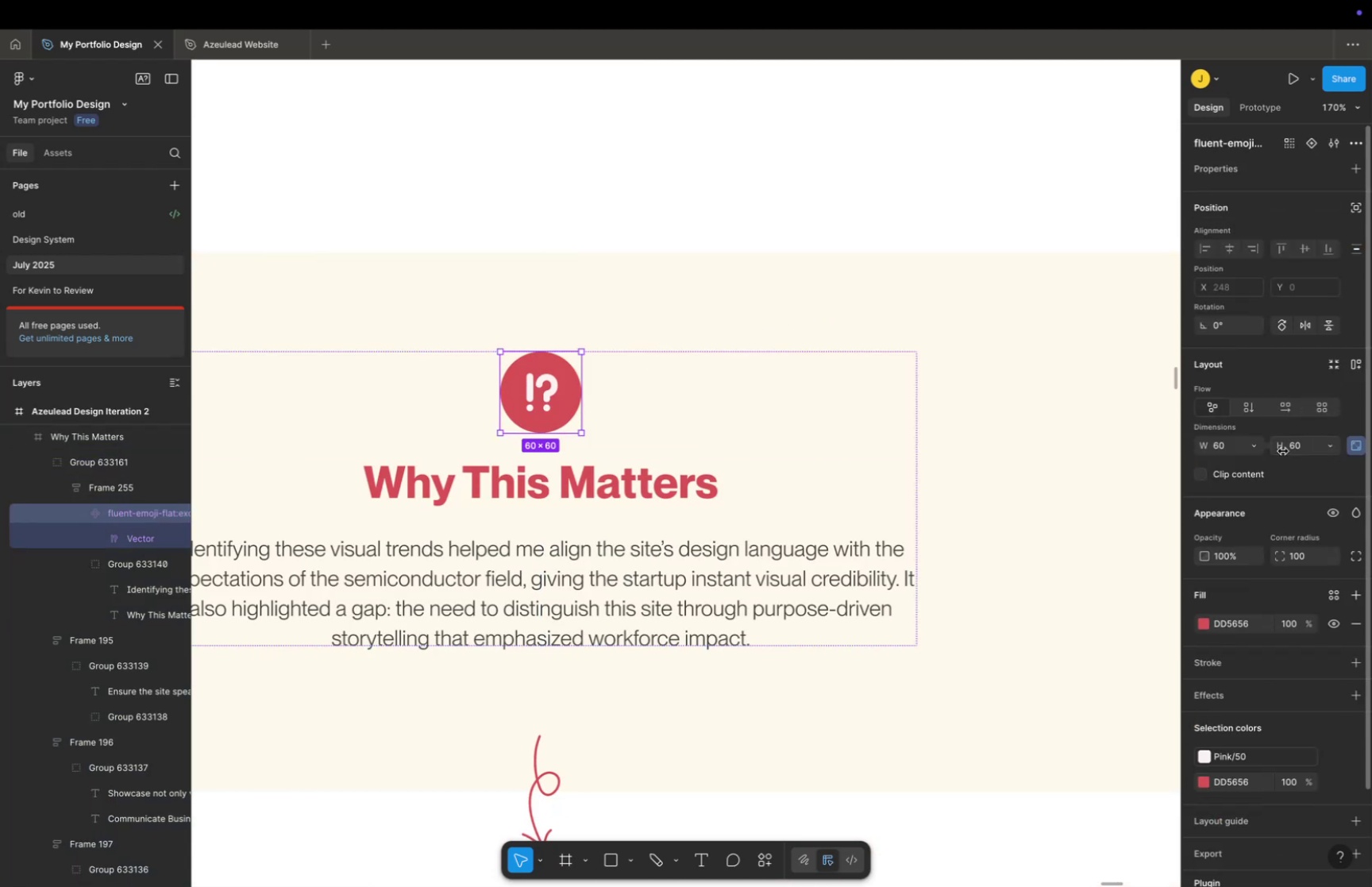 
left_click([1227, 442])
 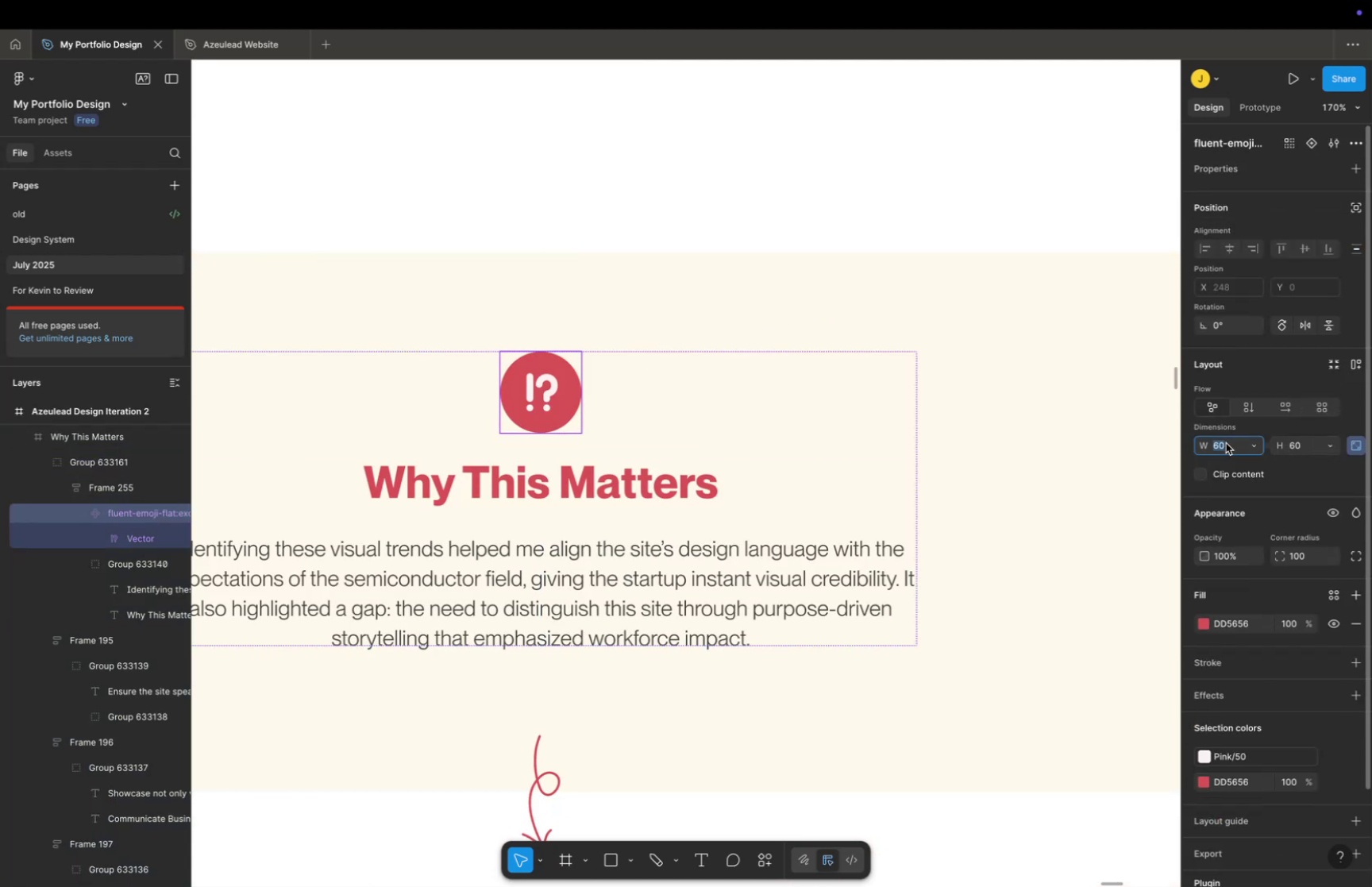 
type(50)
key(Tab)
type(50)
 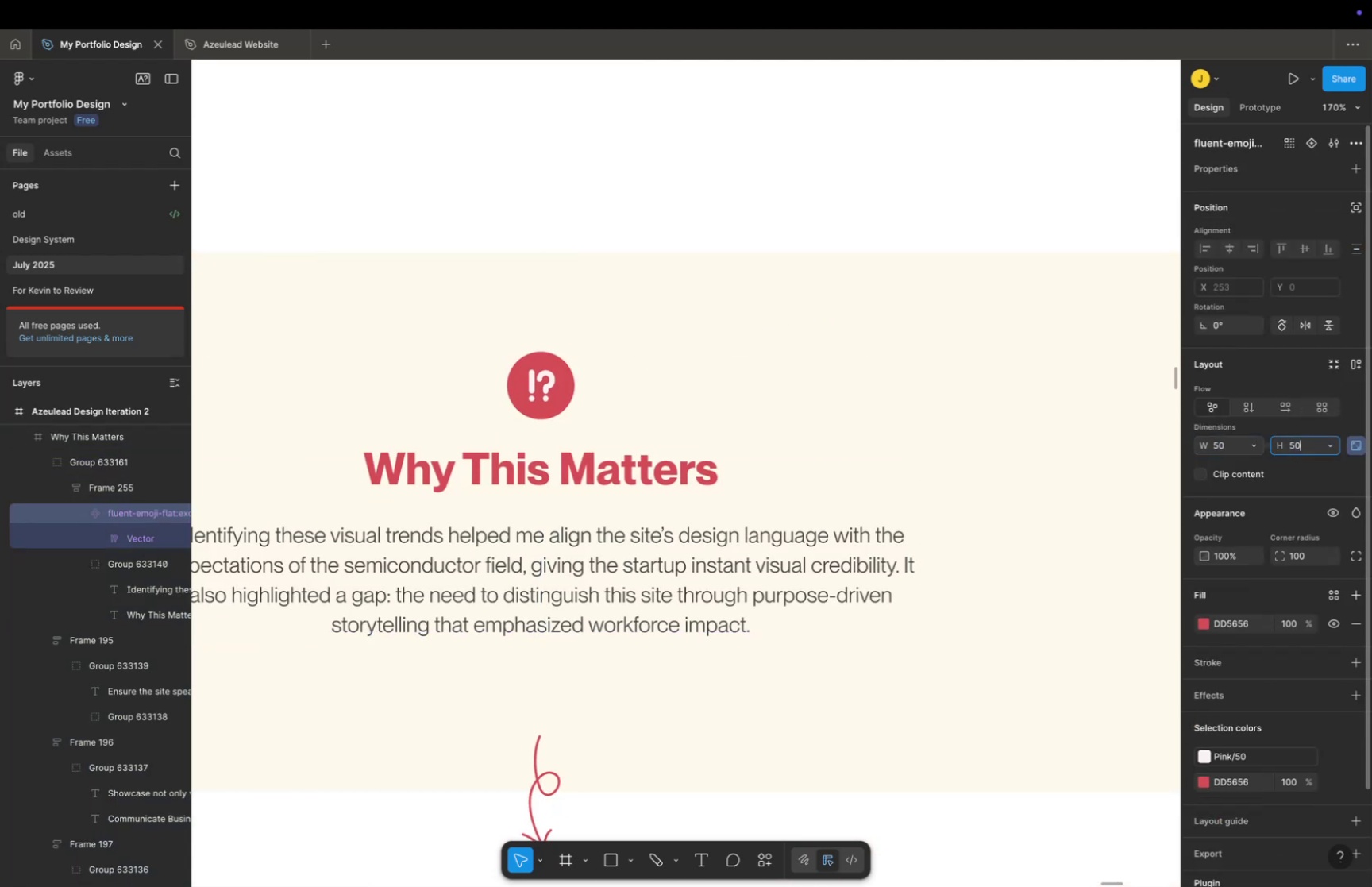 
key(Enter)
 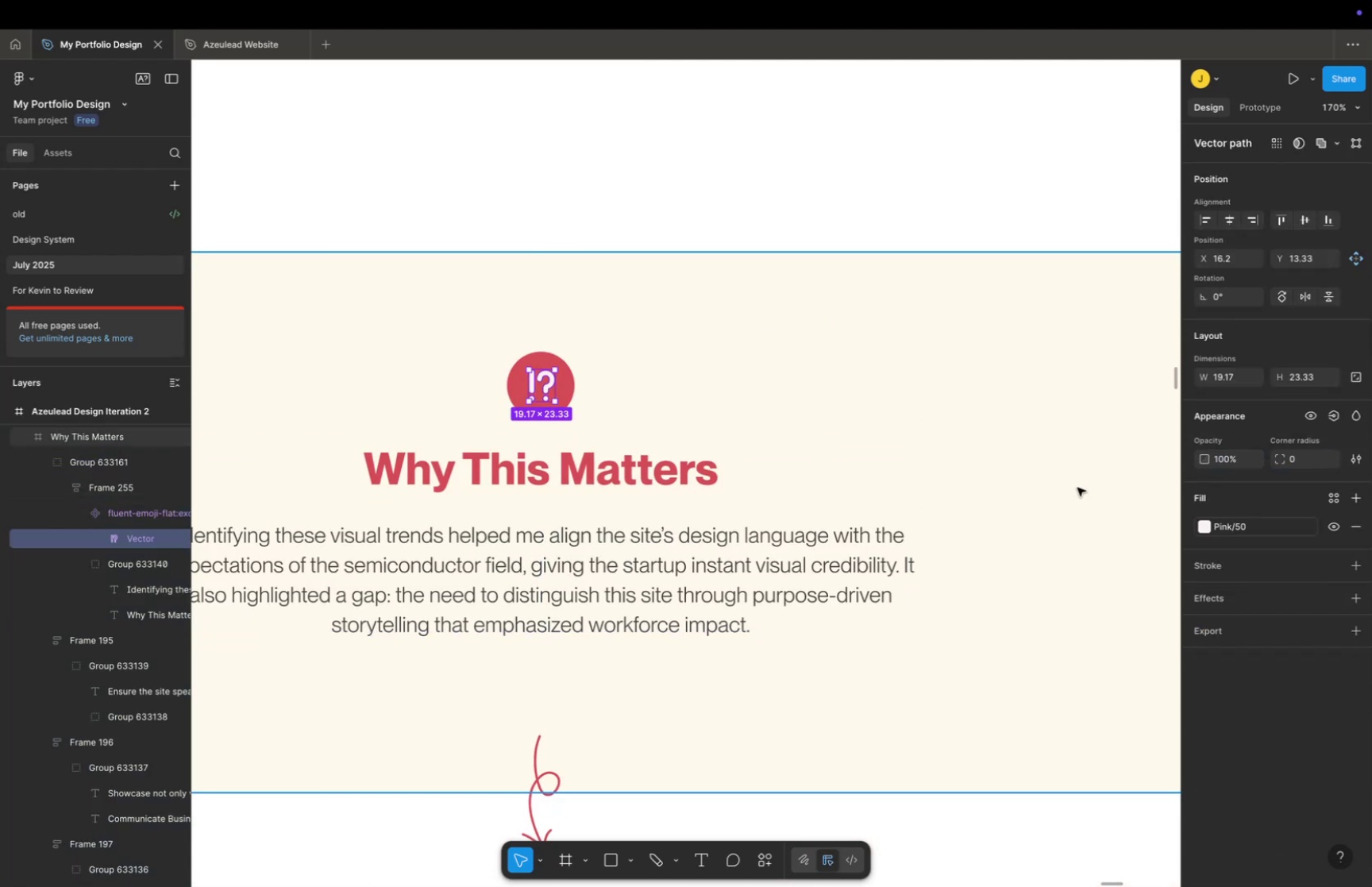 
left_click([1232, 374])
 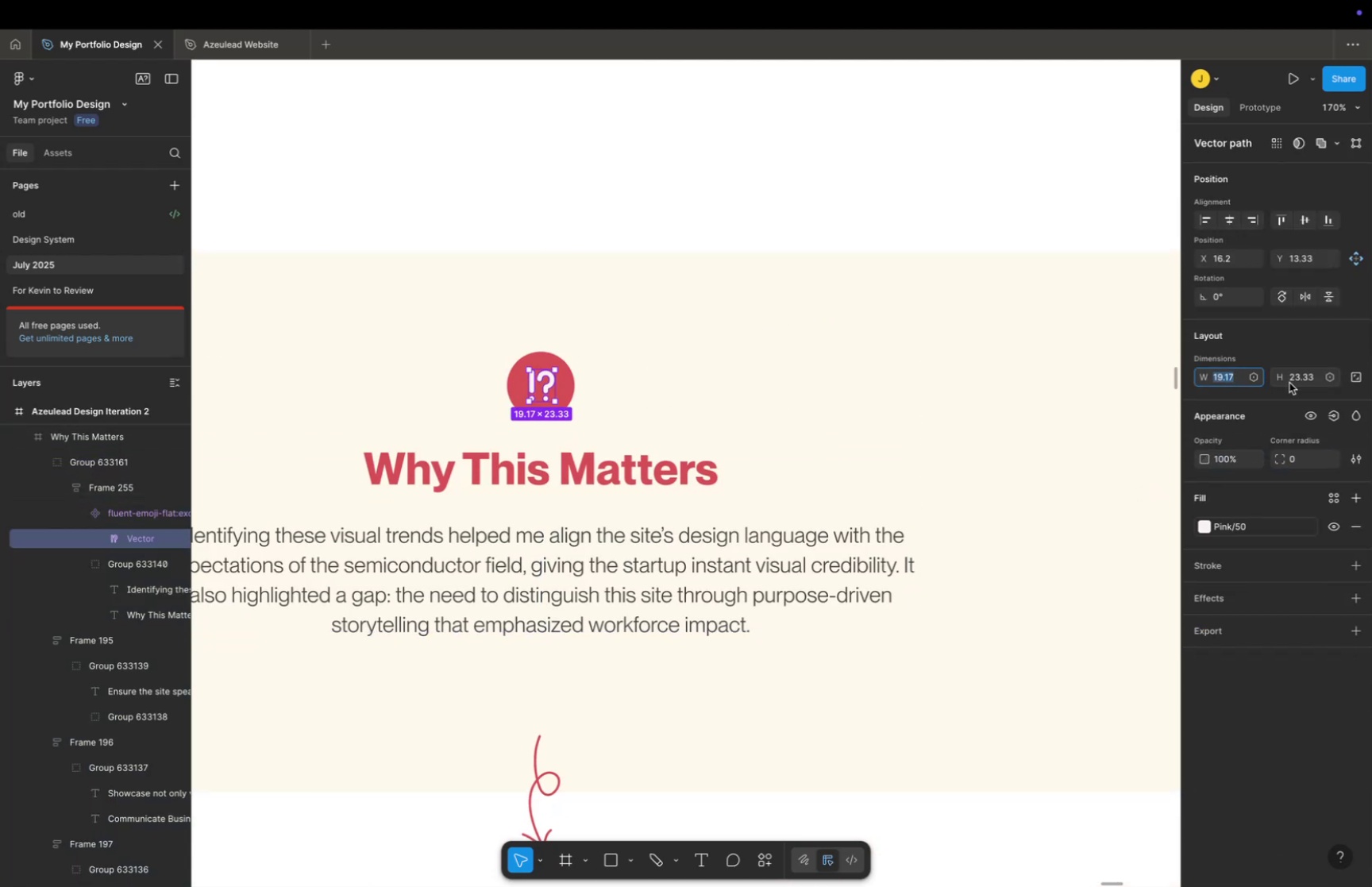 
type(20)
key(Tab)
type(24)
 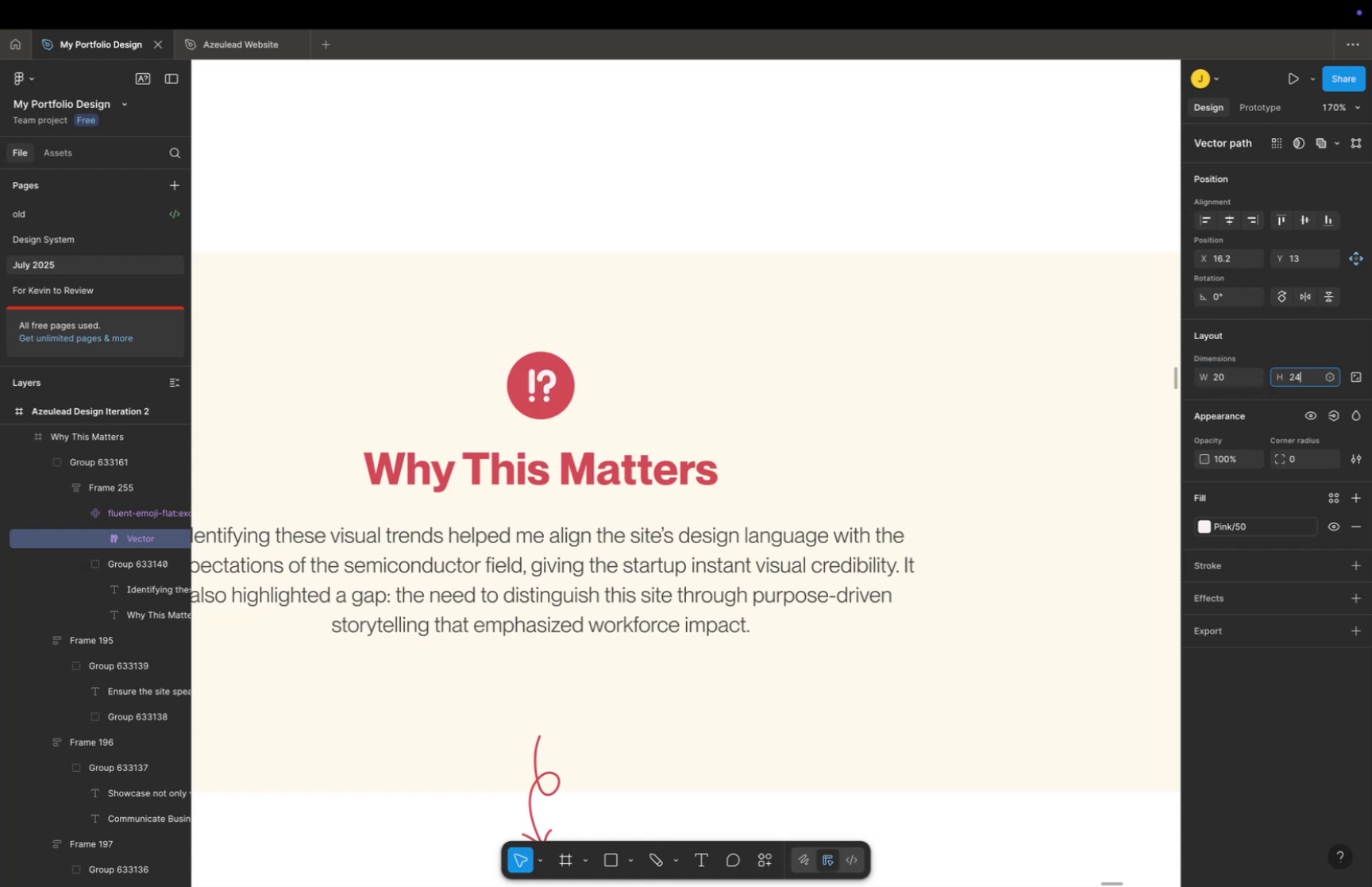 
key(Enter)
 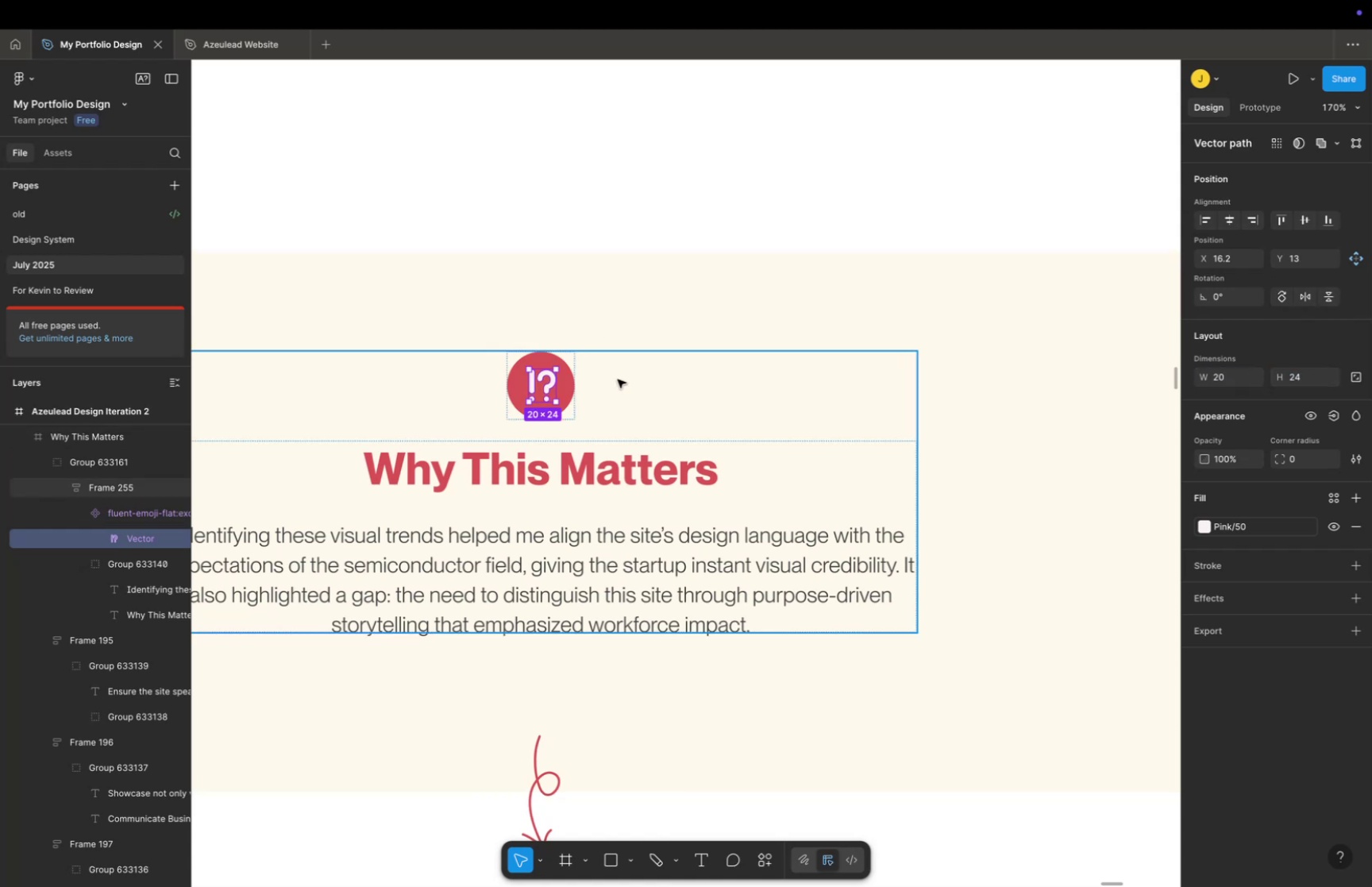 
double_click([546, 362])
 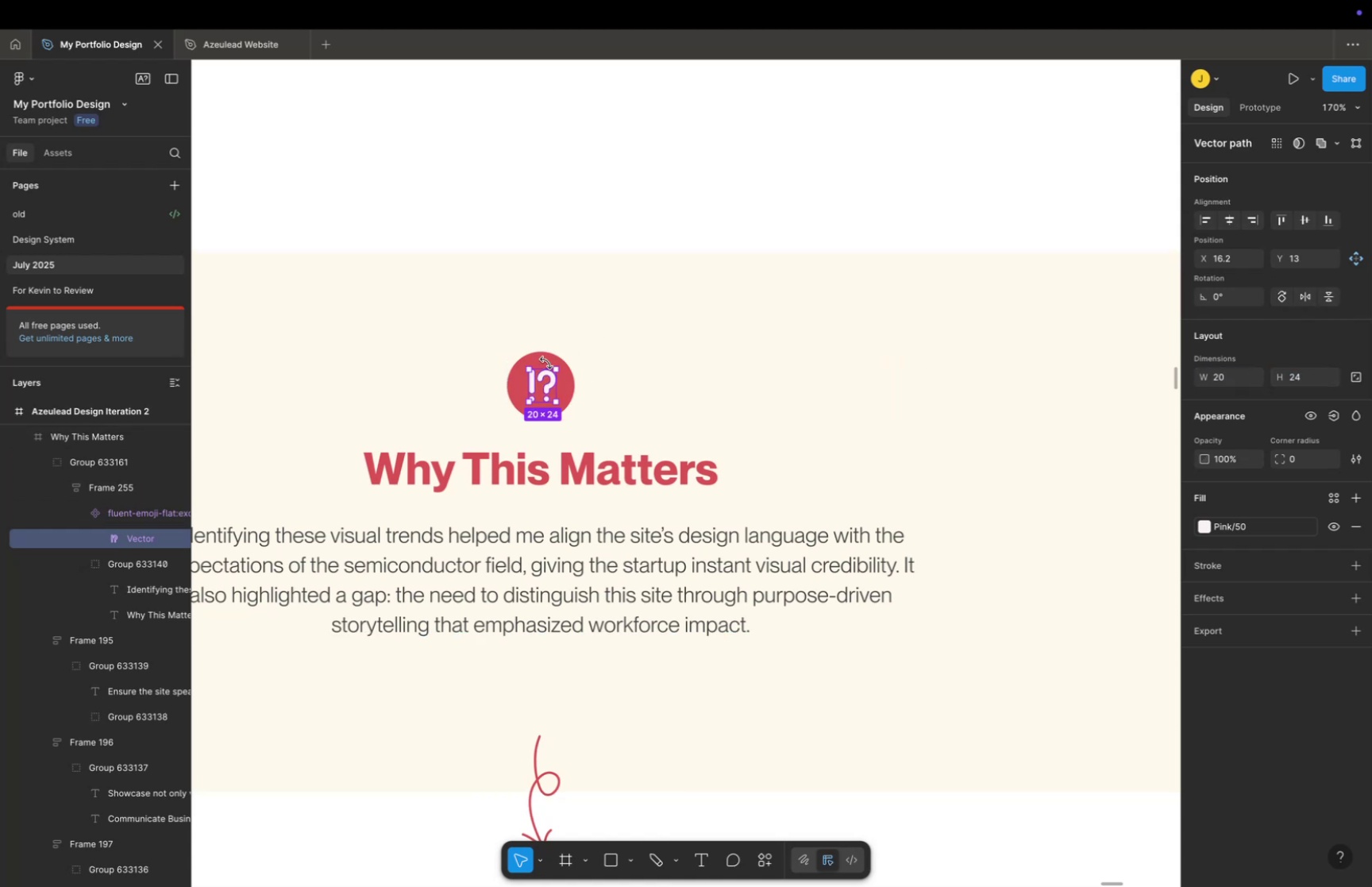 
triple_click([546, 362])
 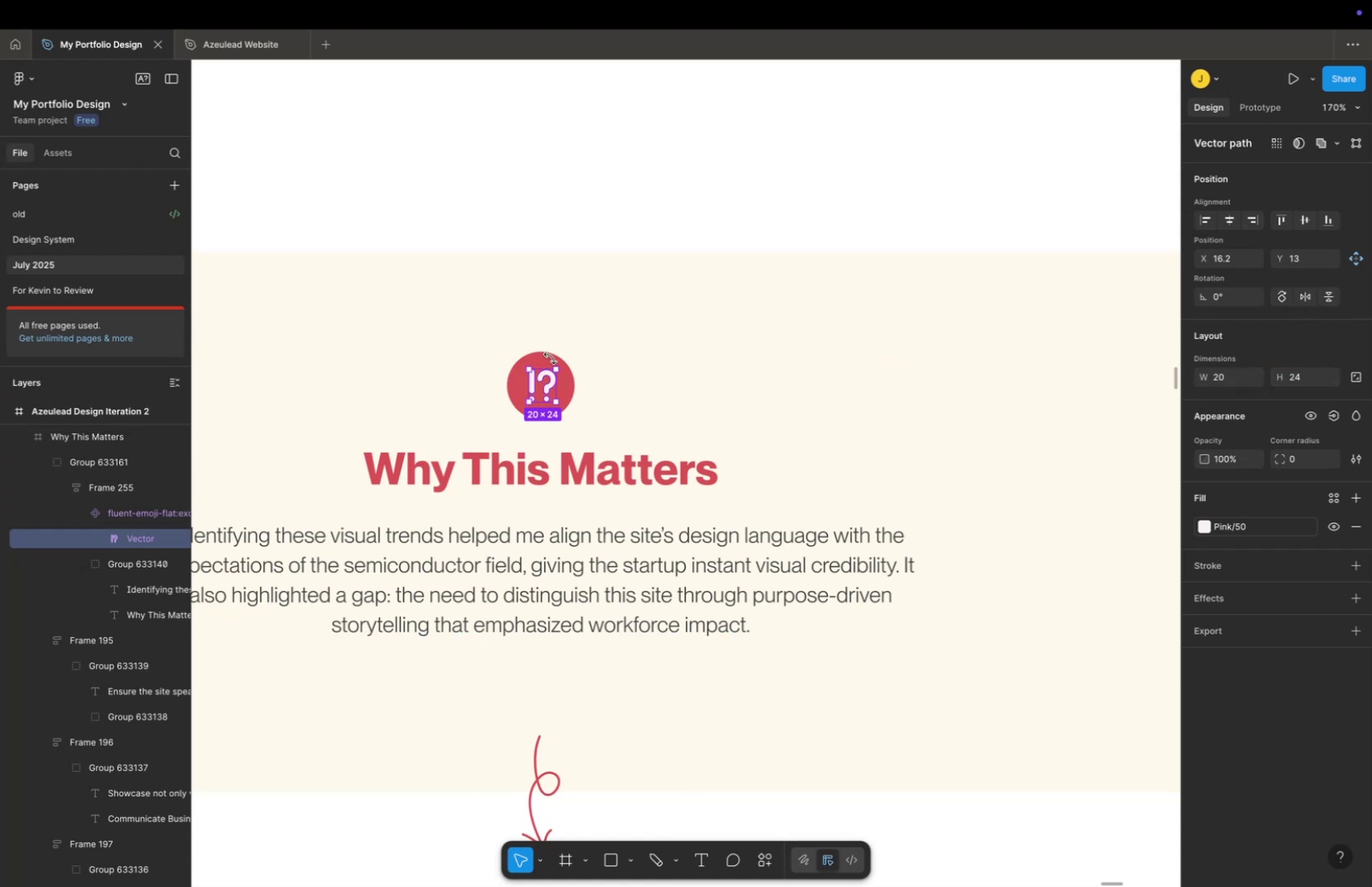 
triple_click([550, 357])
 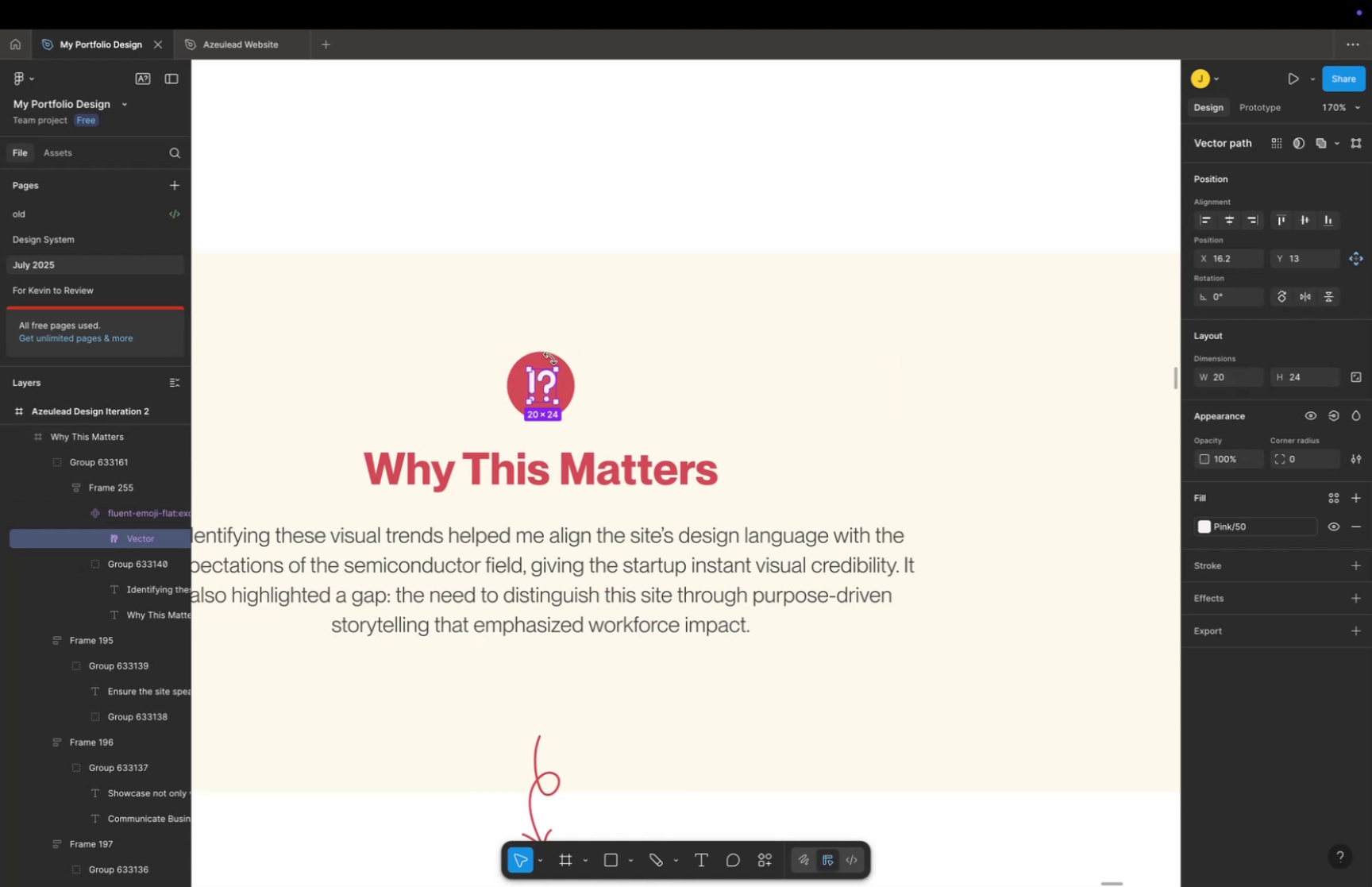 
triple_click([550, 357])
 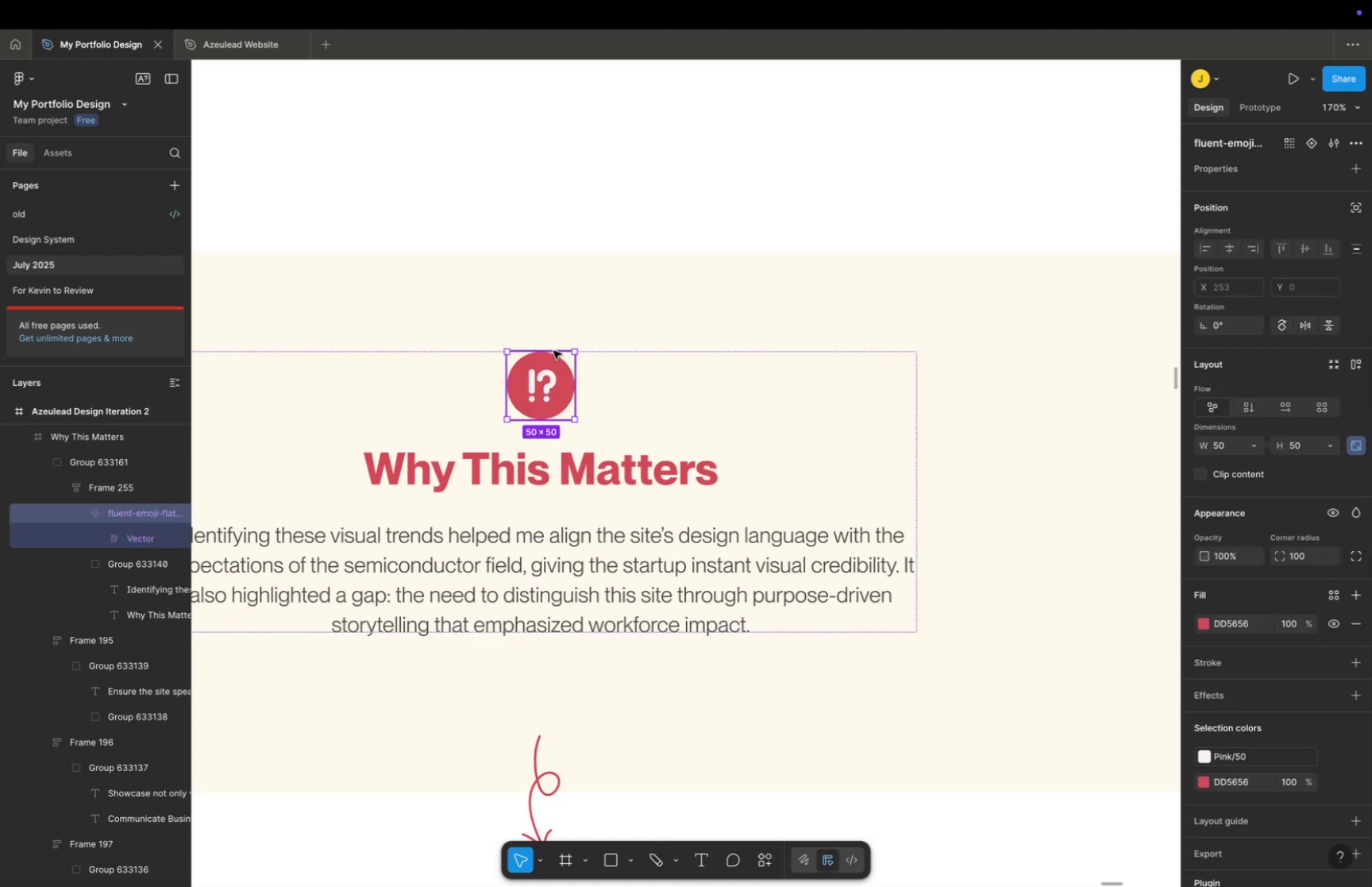 
triple_click([553, 350])
 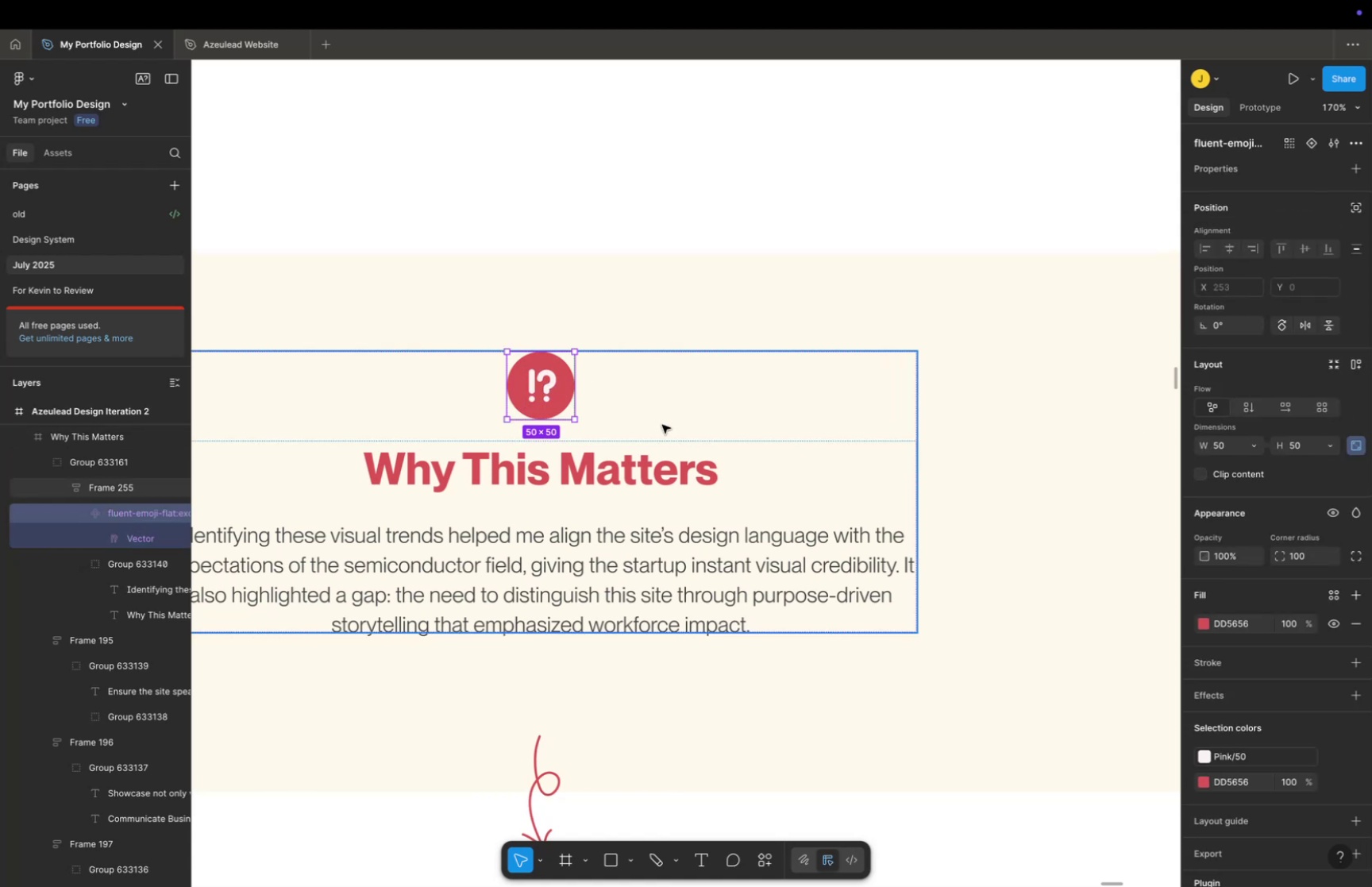 
left_click([1023, 216])
 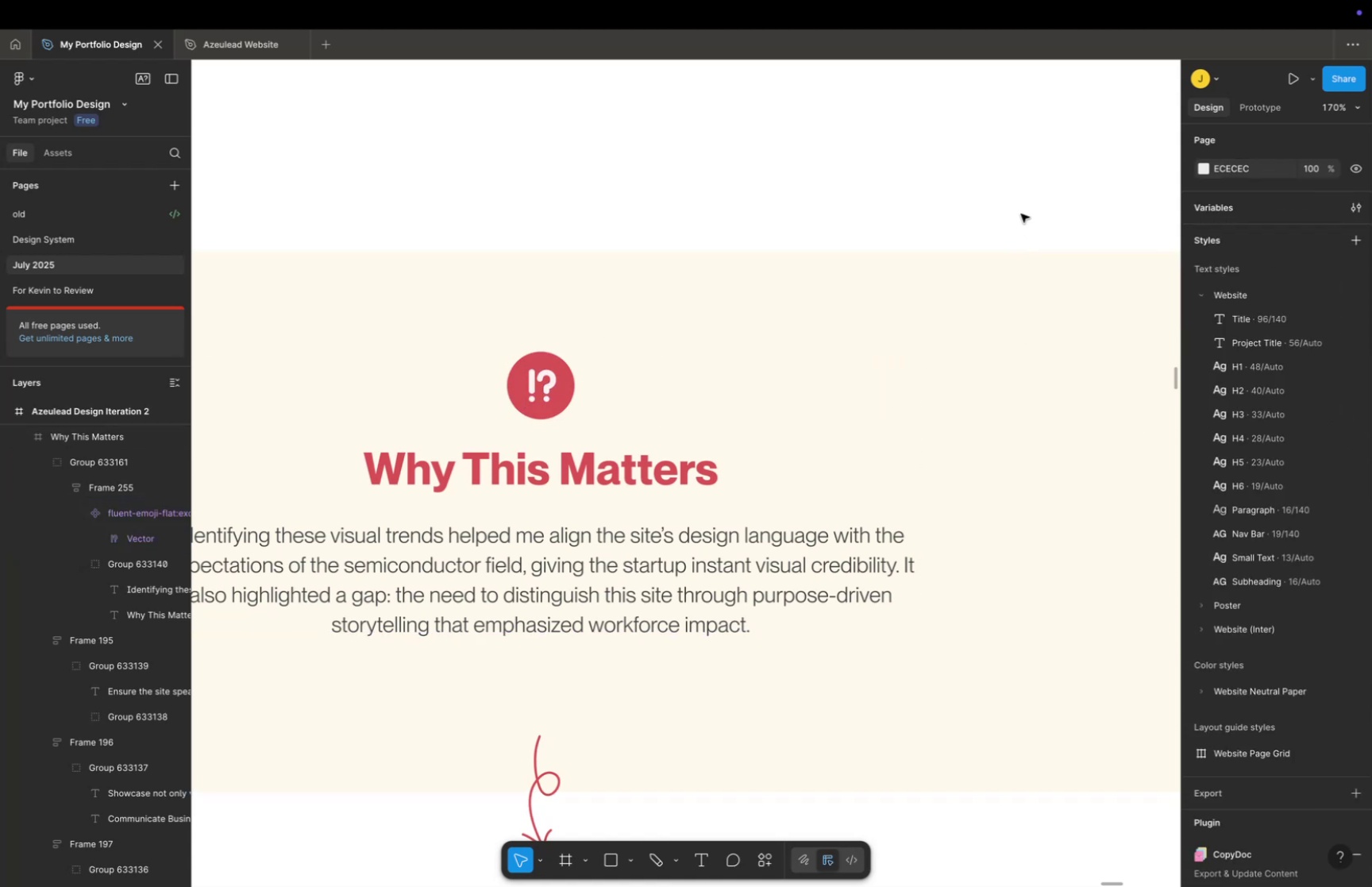 
hold_key(key=Space, duration=0.48)
 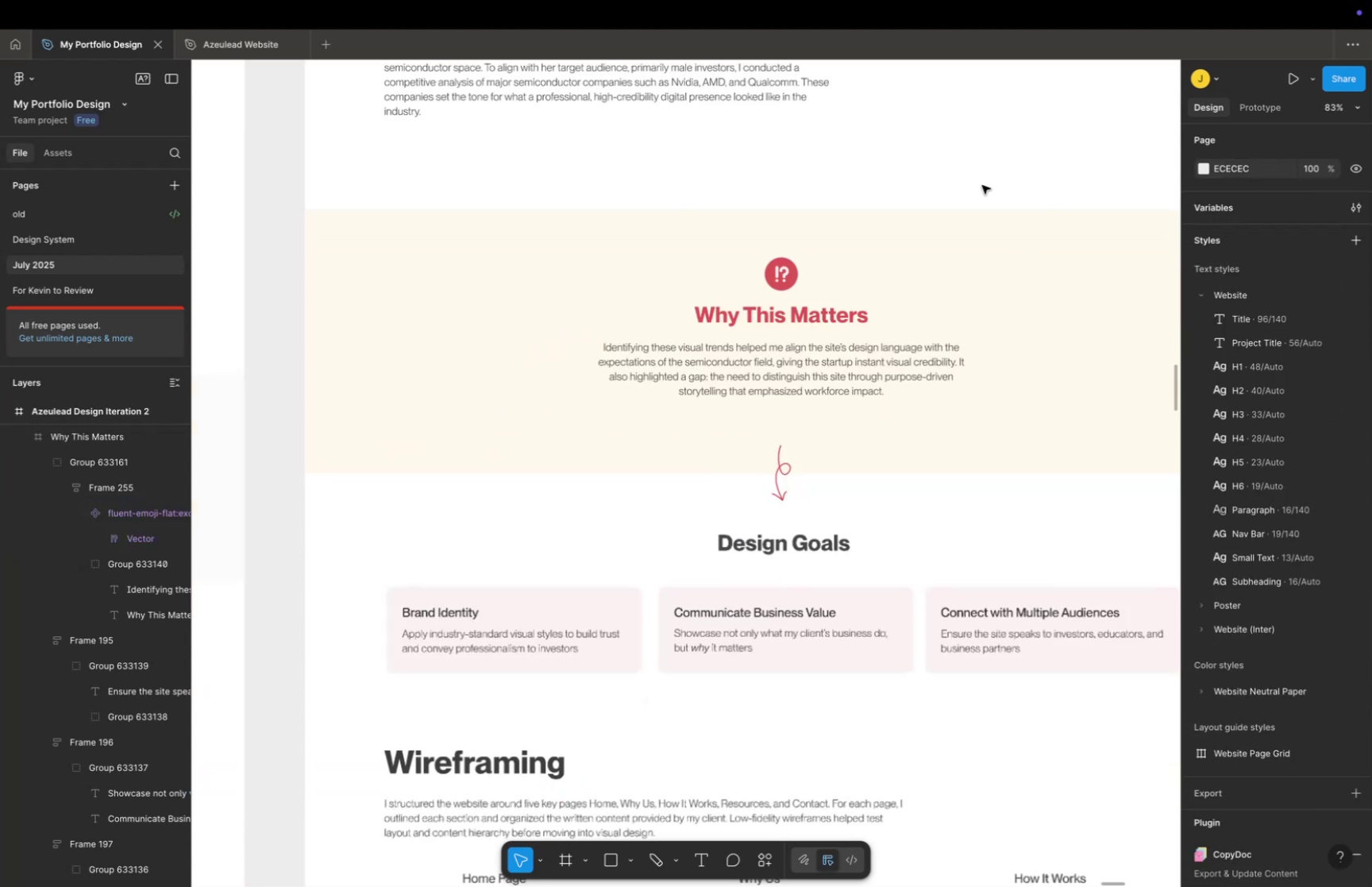 
left_click_drag(start_coordinate=[956, 183], to_coordinate=[986, 167])
 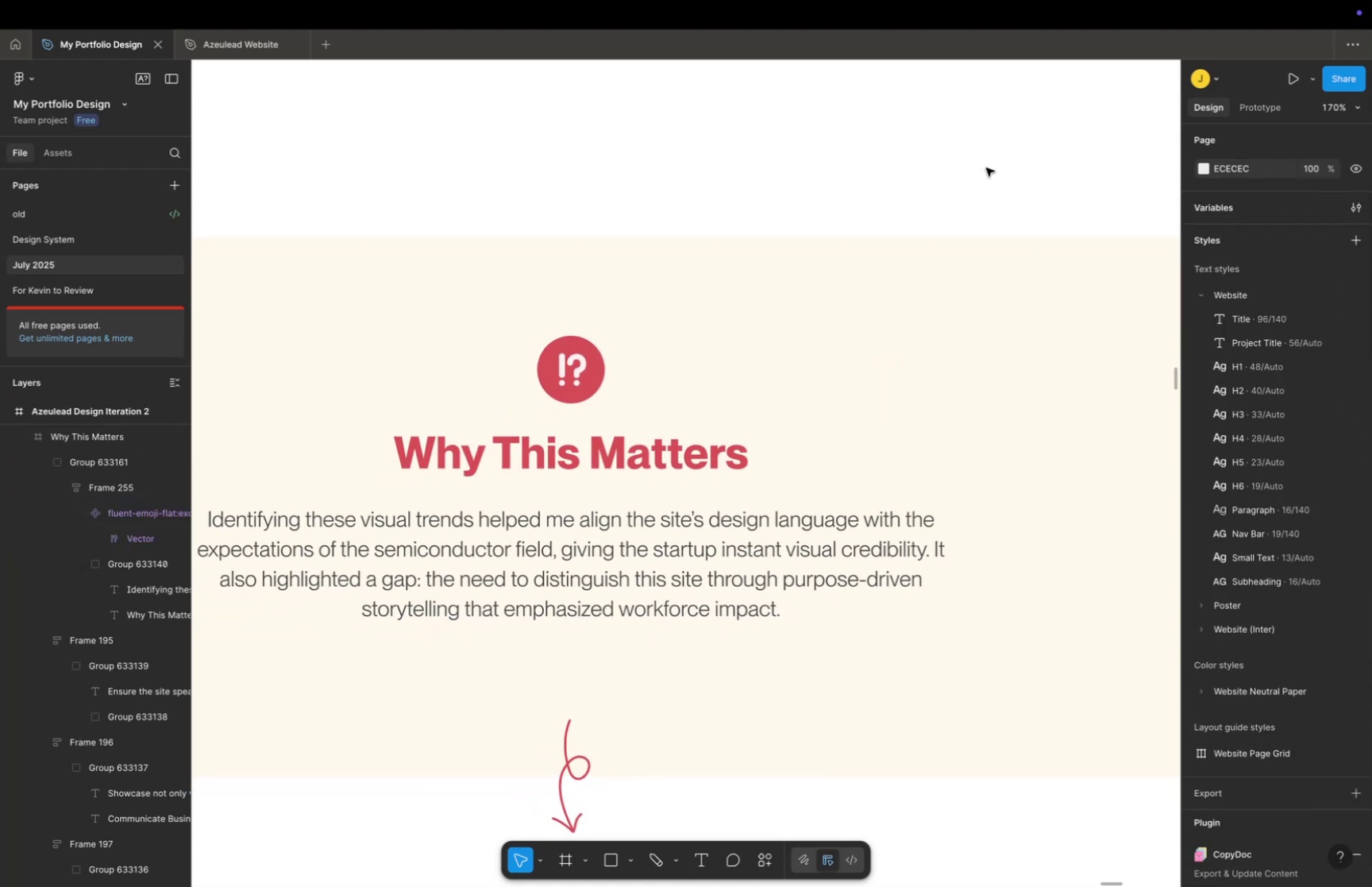 
key(Meta+CommandLeft)
 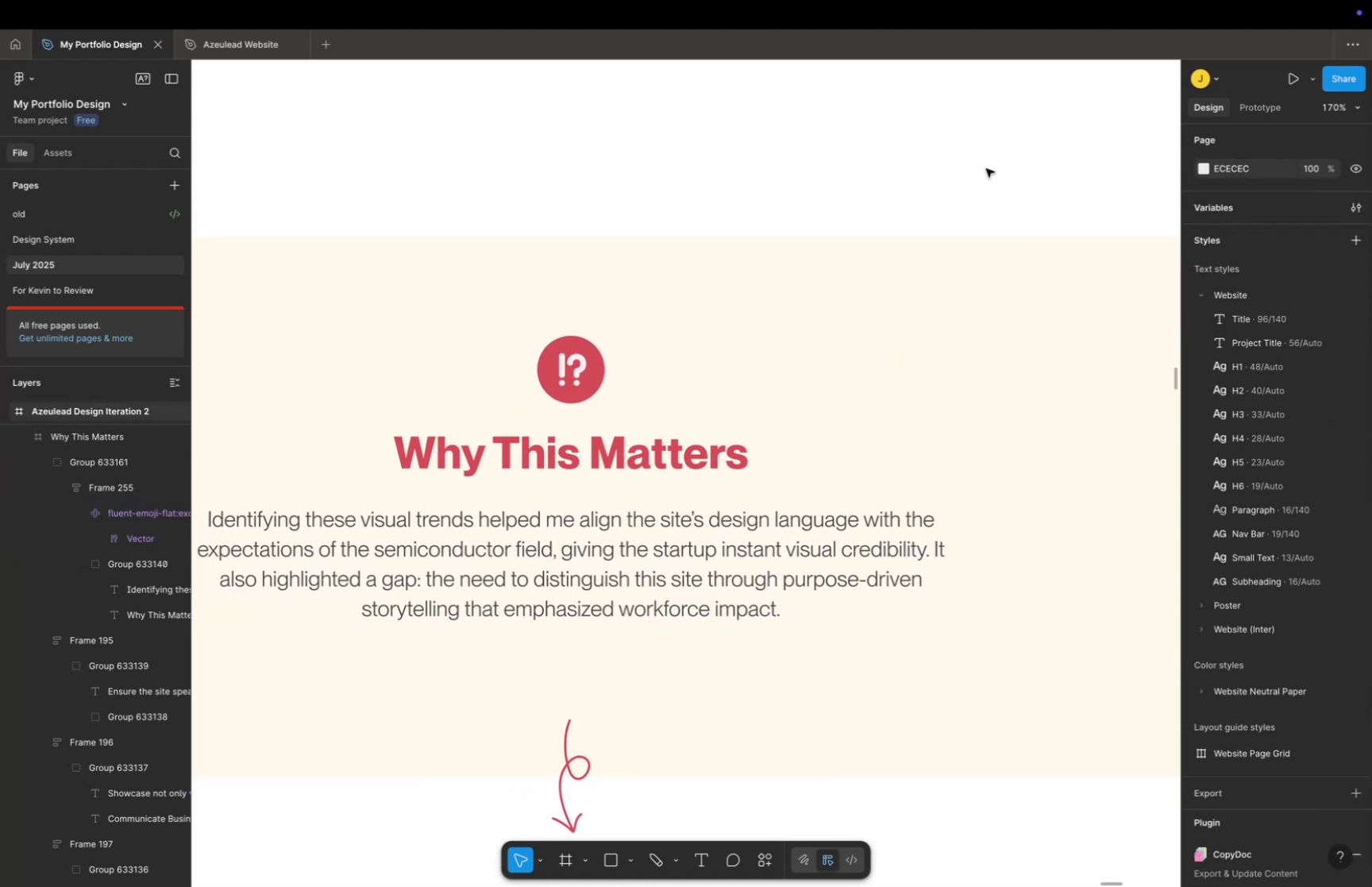 
scroll: coordinate [982, 184], scroll_direction: down, amount: 10.0
 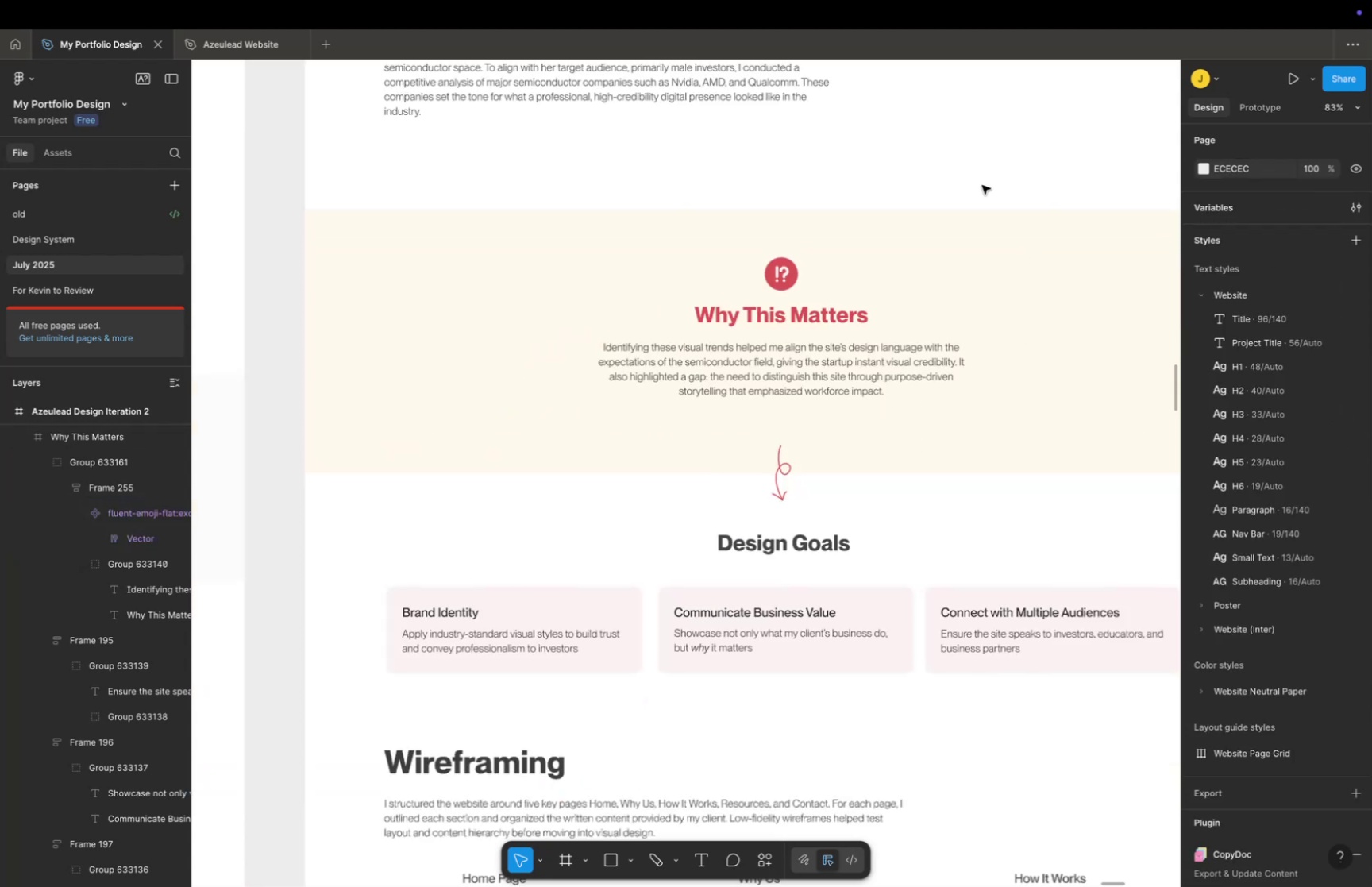 
hold_key(key=Space, duration=0.58)
 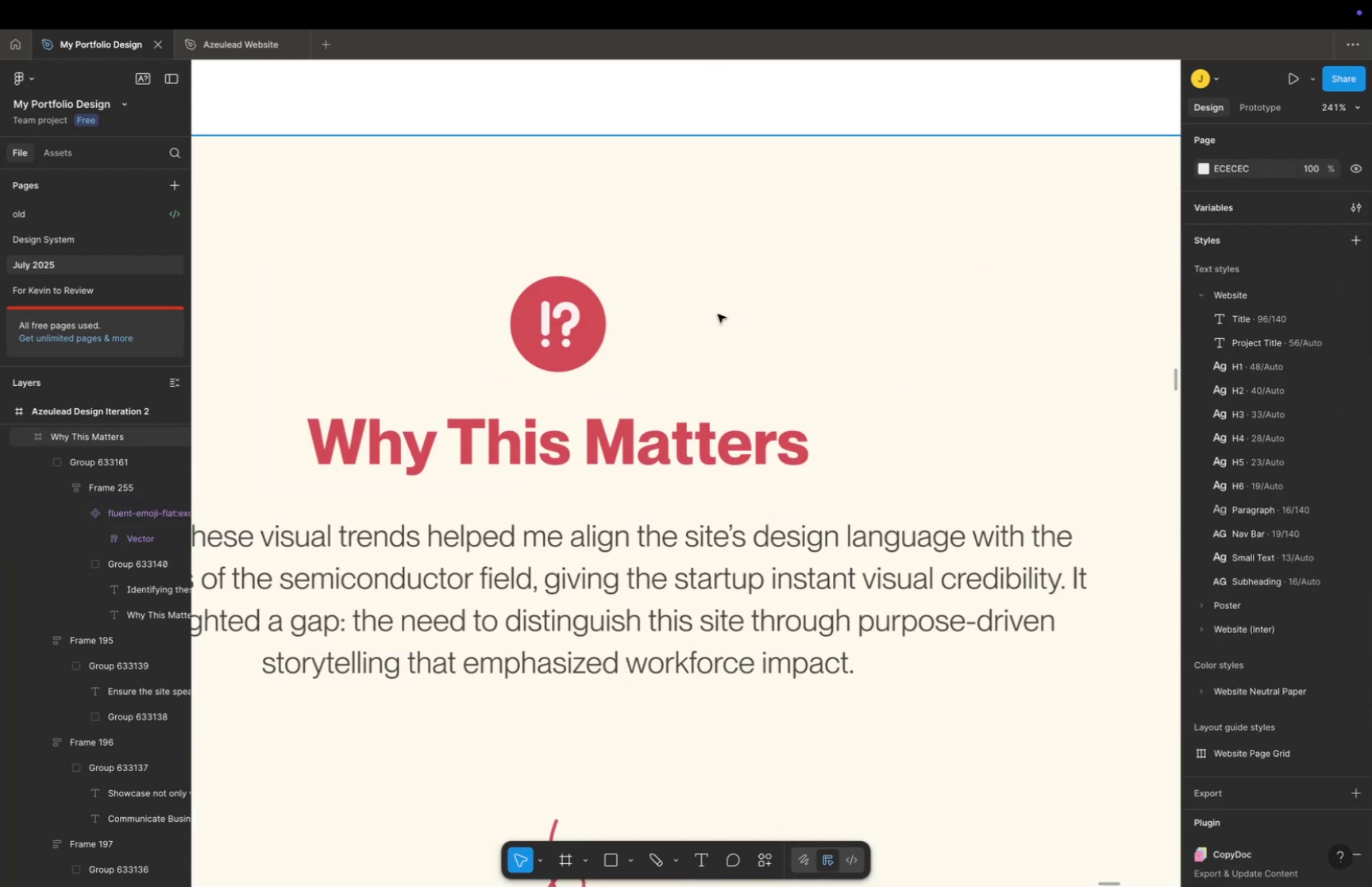 
left_click_drag(start_coordinate=[978, 191], to_coordinate=[911, 235])
 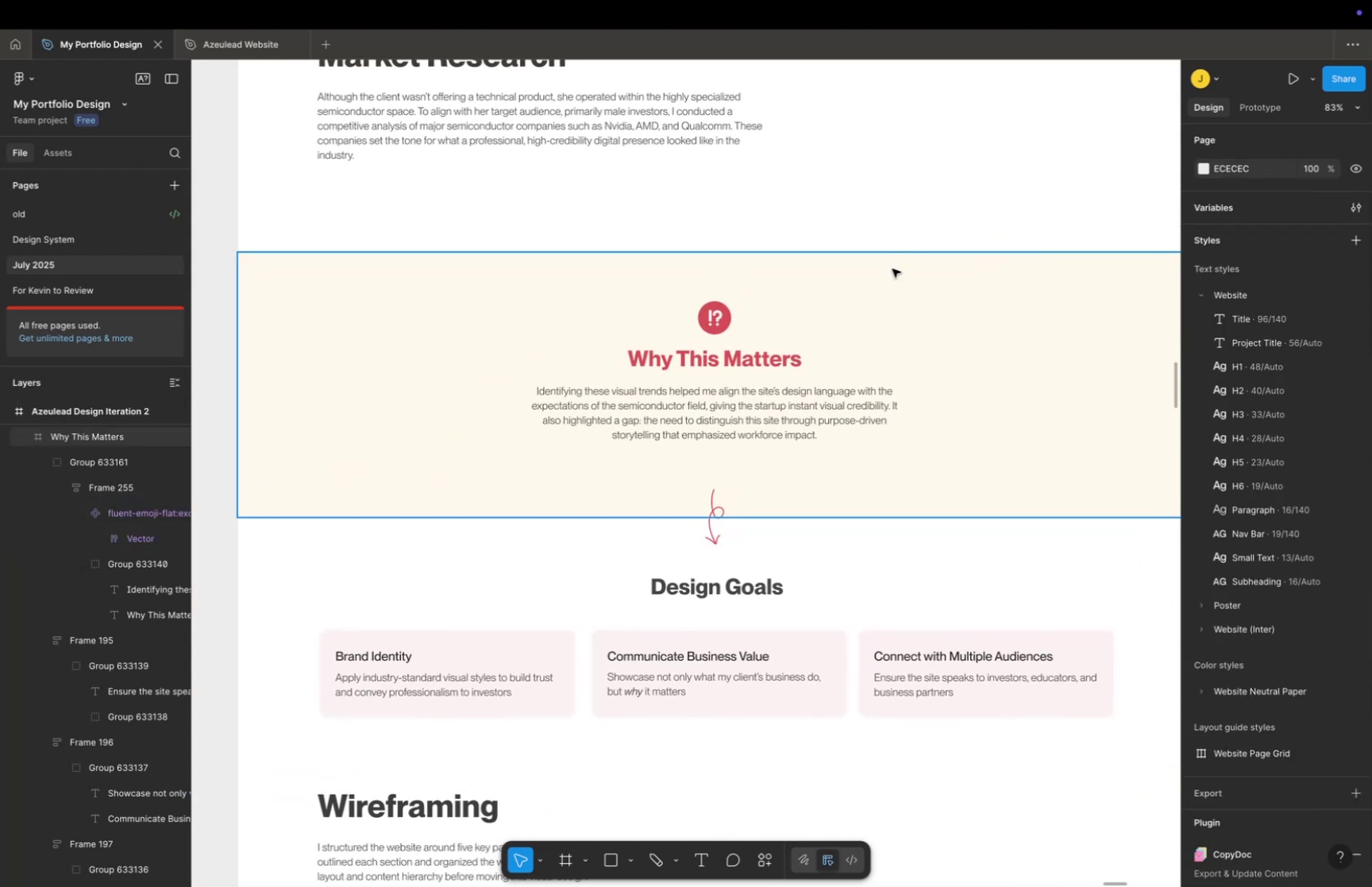 
hold_key(key=CommandLeft, duration=2.79)
scroll: coordinate [551, 282], scroll_direction: up, amount: 35.0
 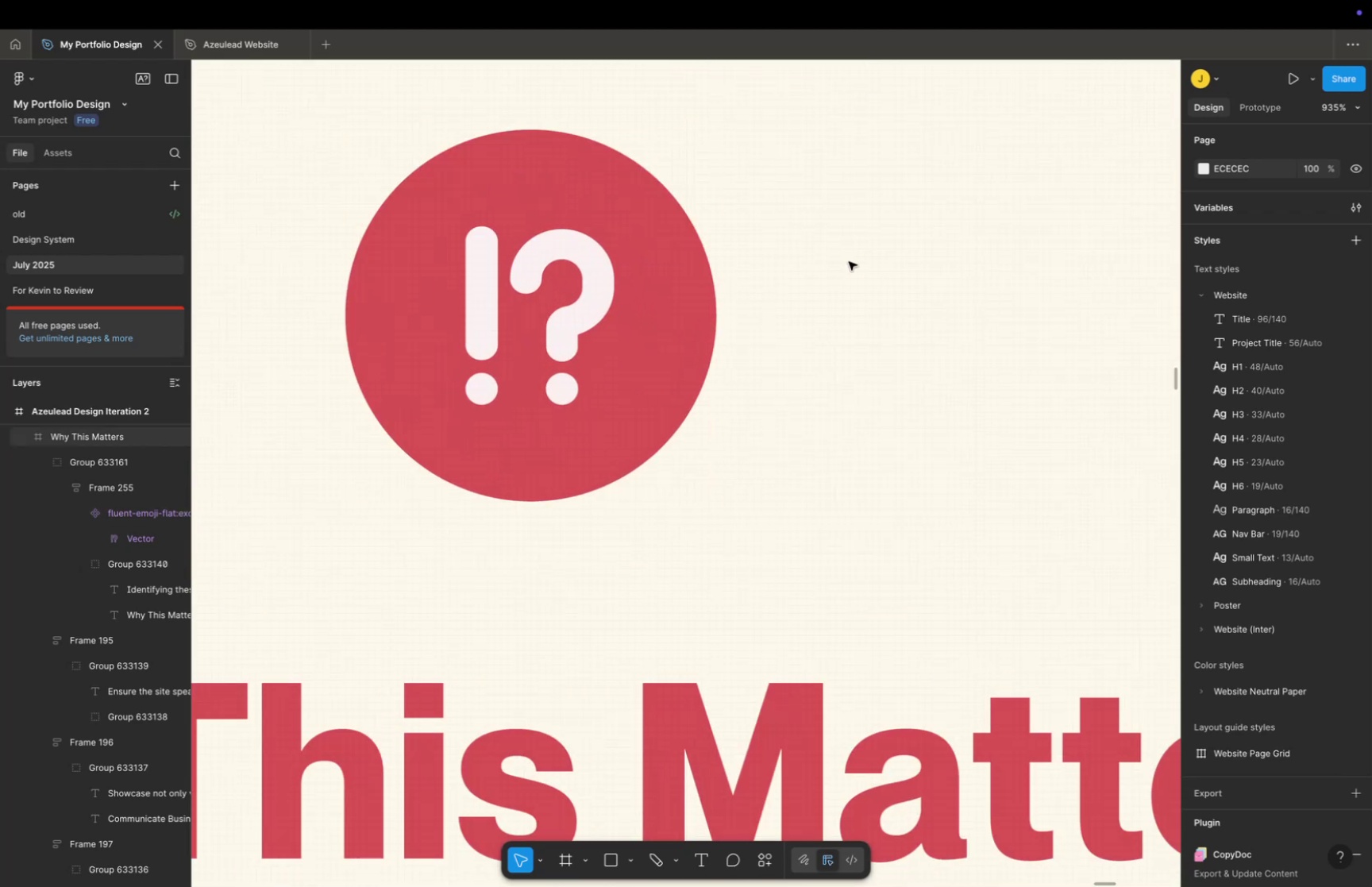 
scroll: coordinate [881, 268], scroll_direction: down, amount: 31.0
 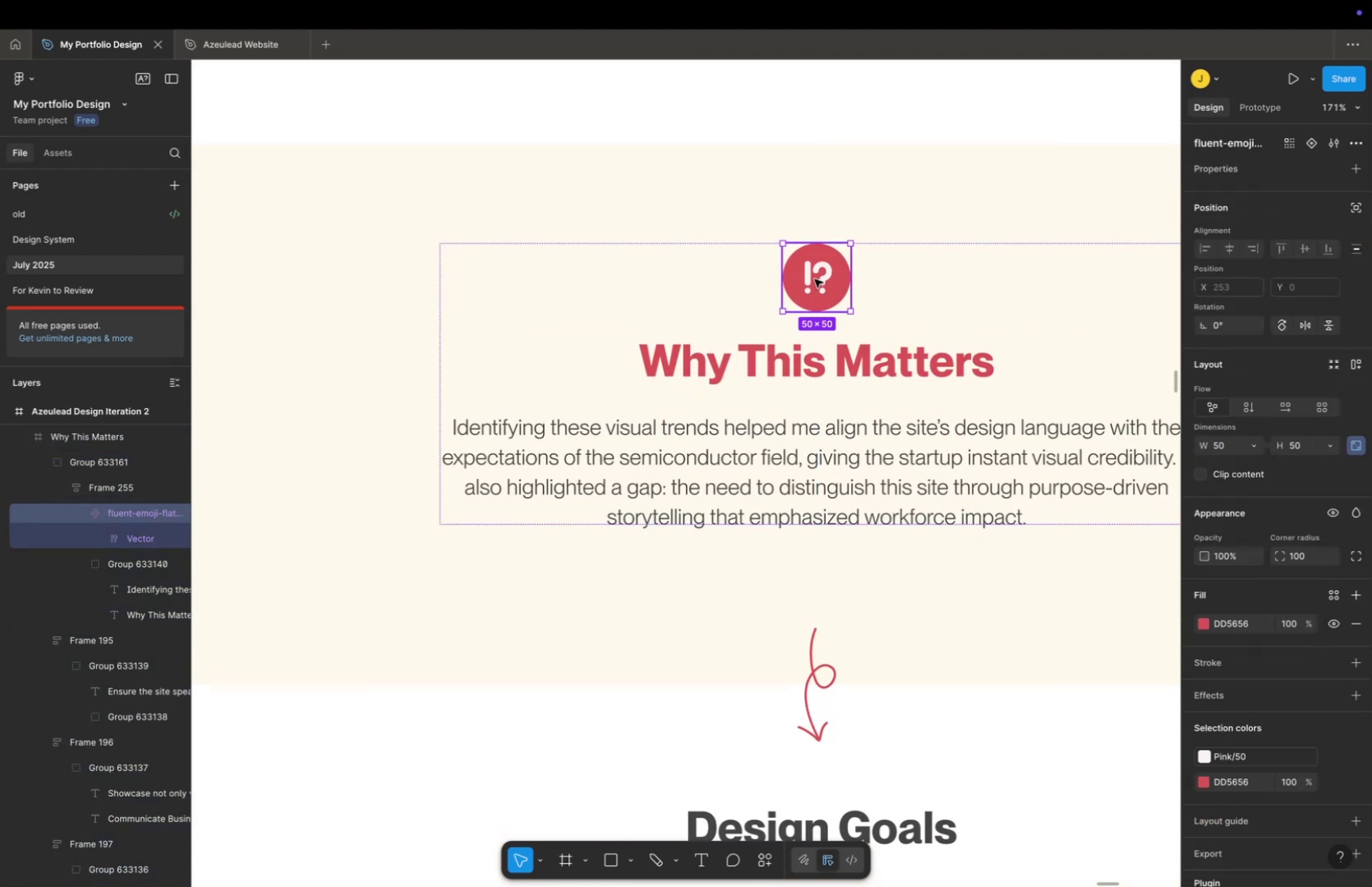 
triple_click([814, 279])
 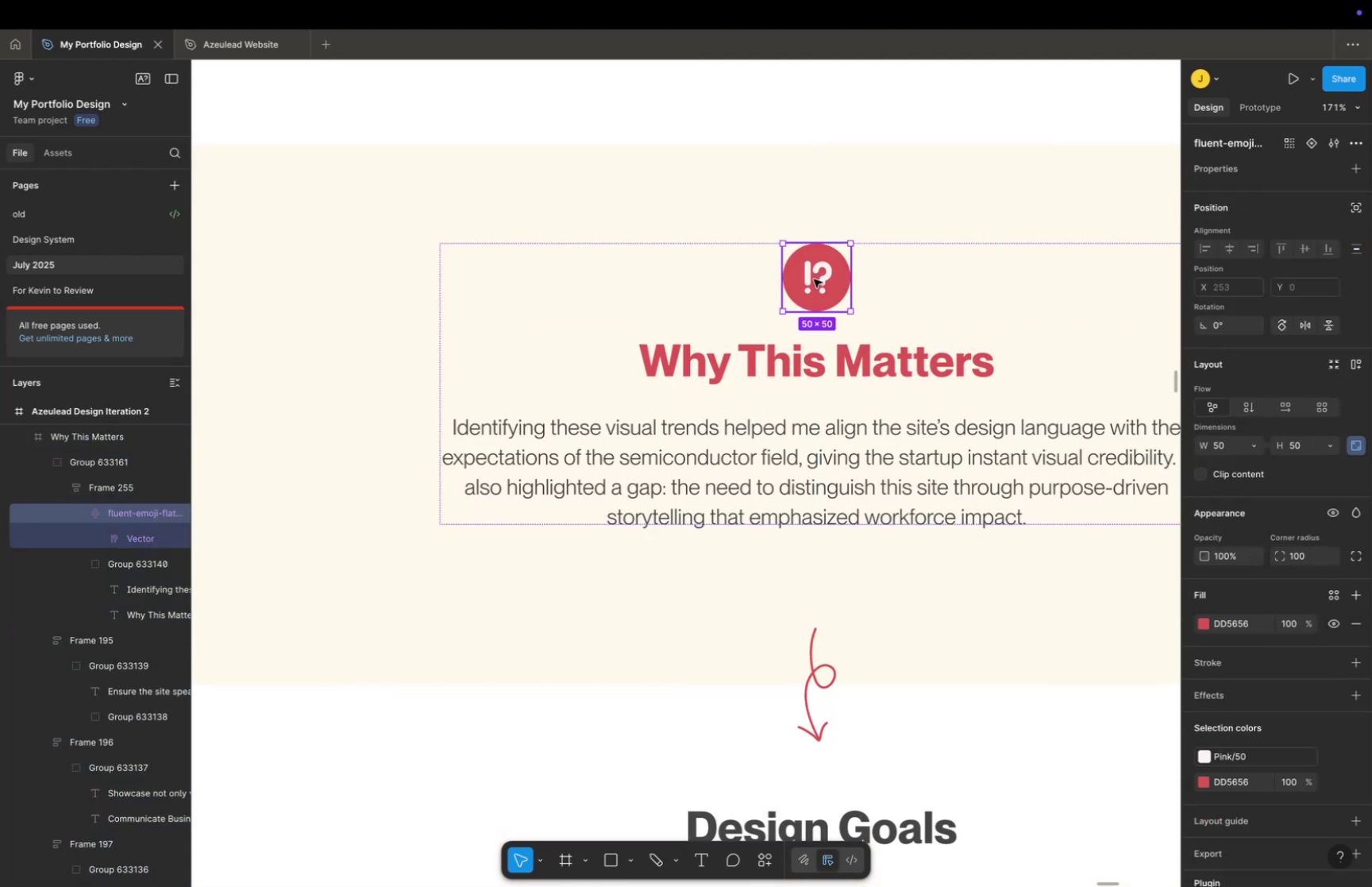 
triple_click([814, 279])
 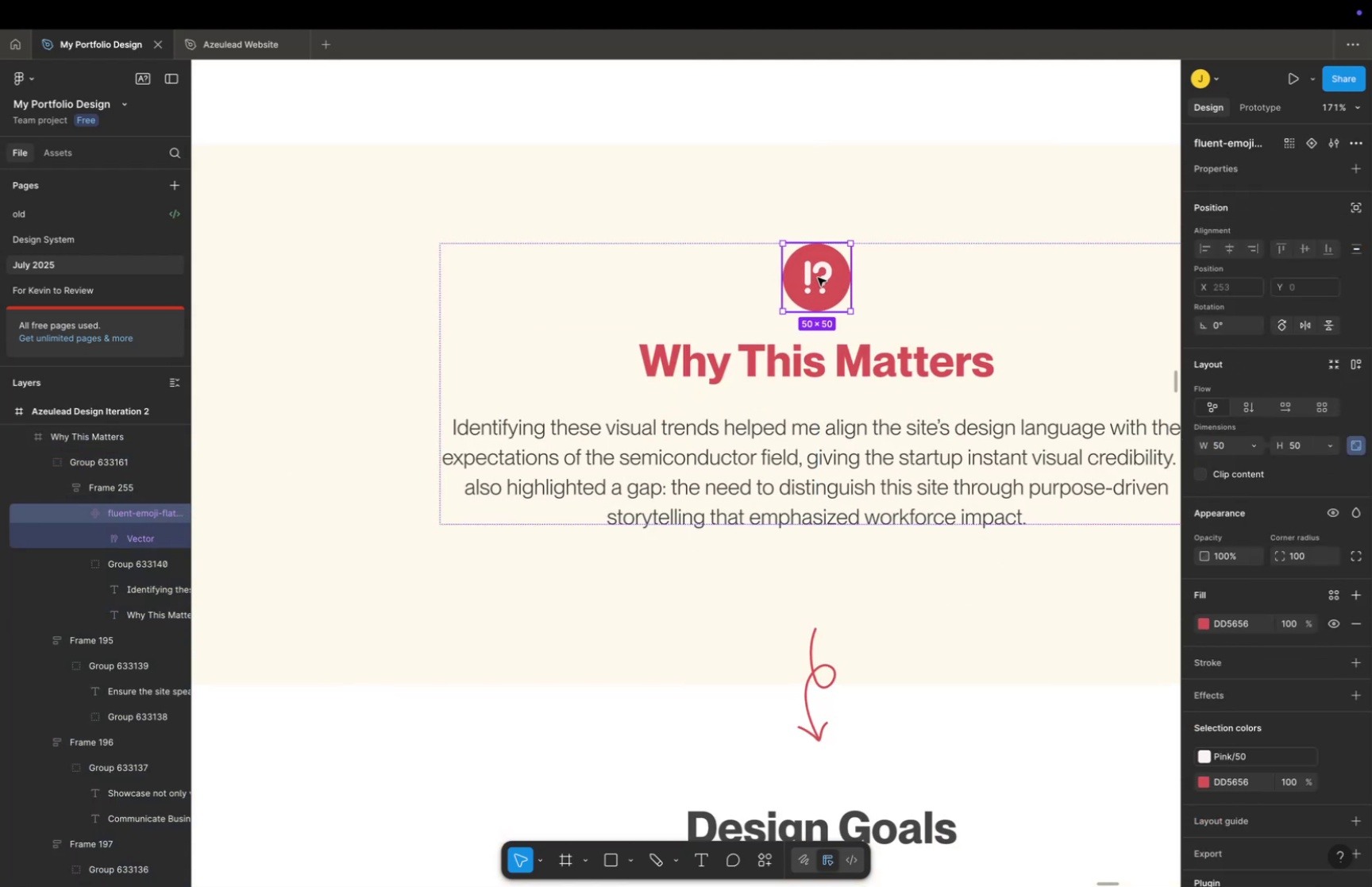 
triple_click([821, 275])
 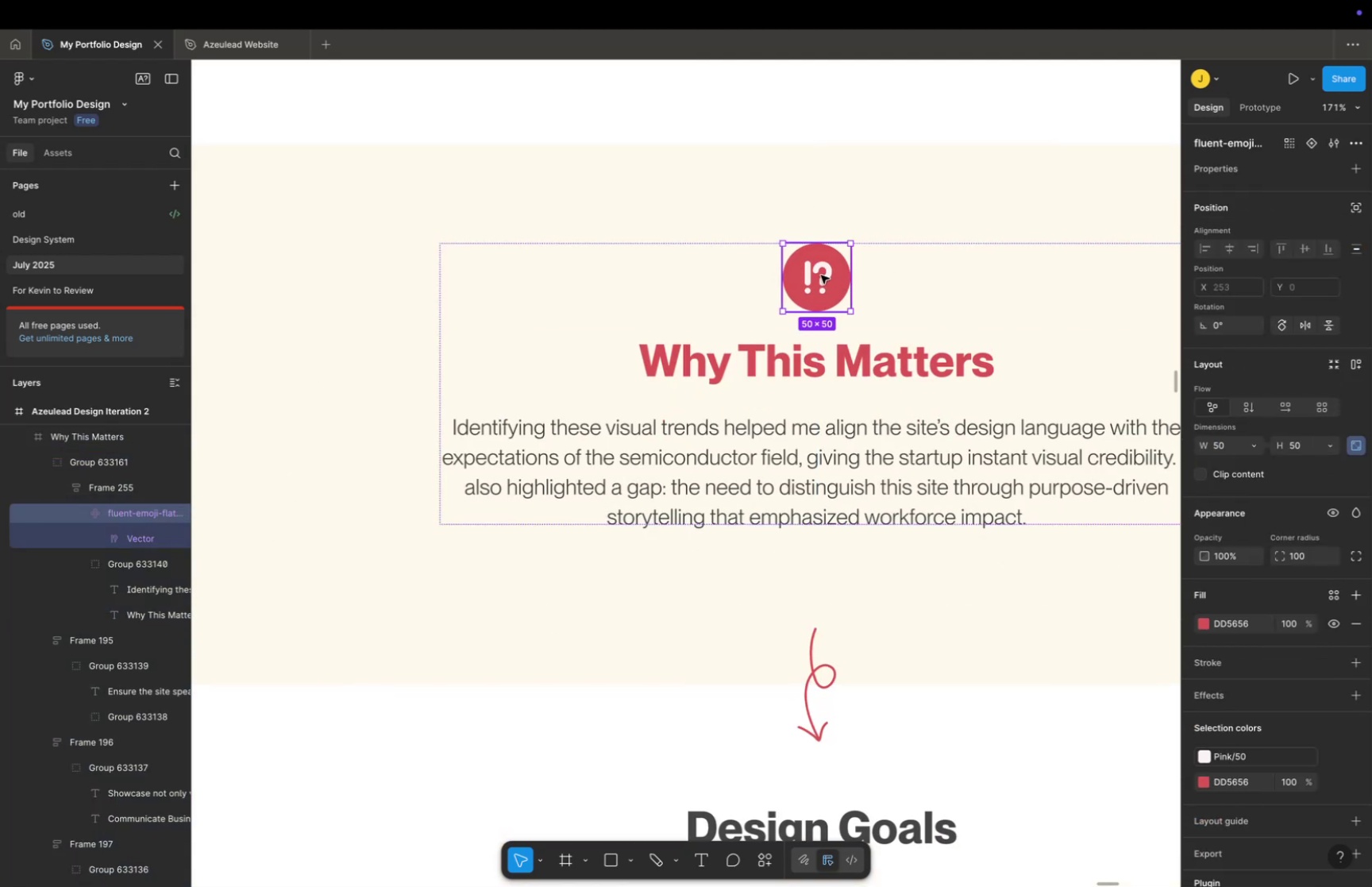 
triple_click([821, 275])
 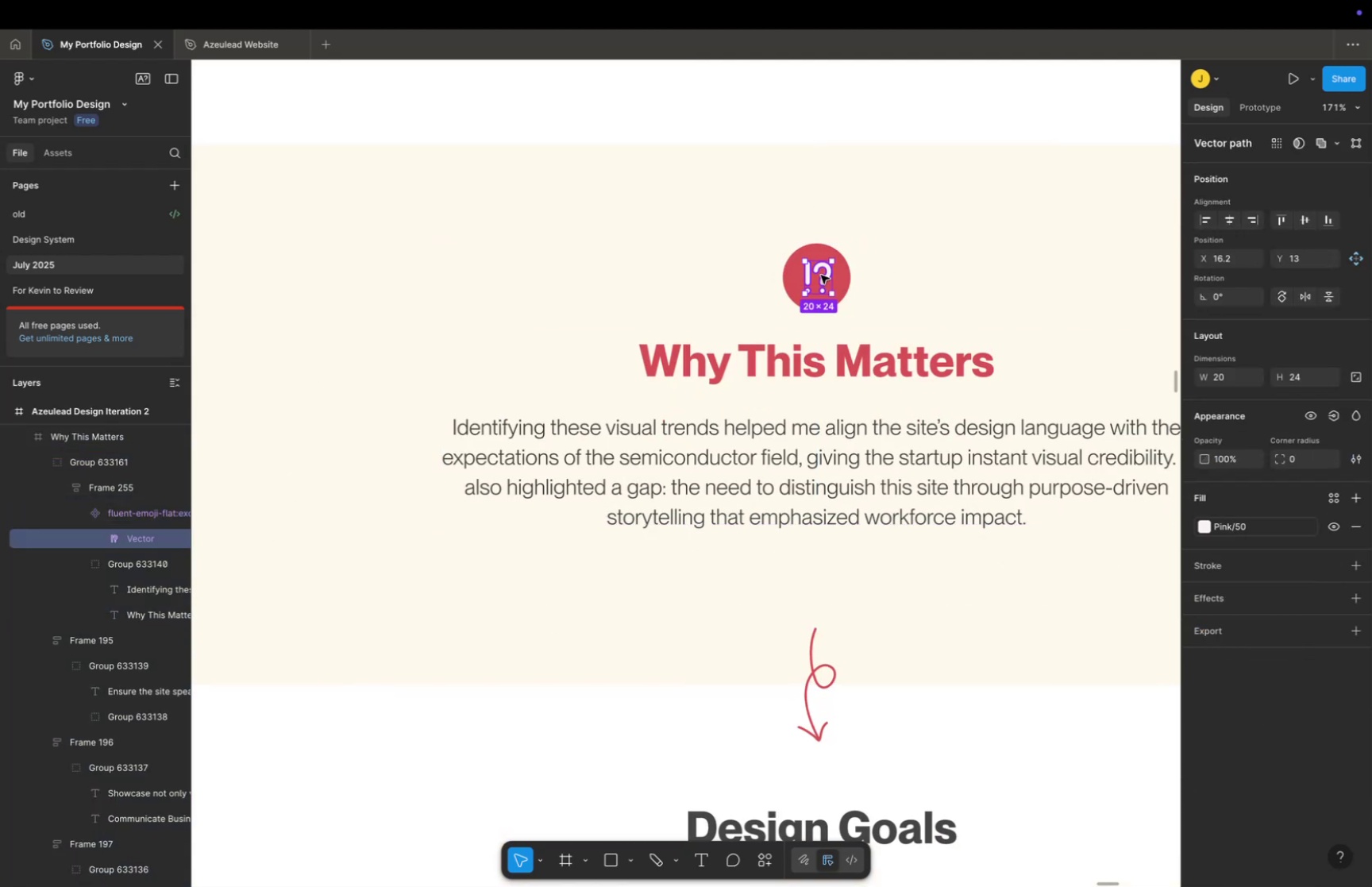 
triple_click([821, 275])
 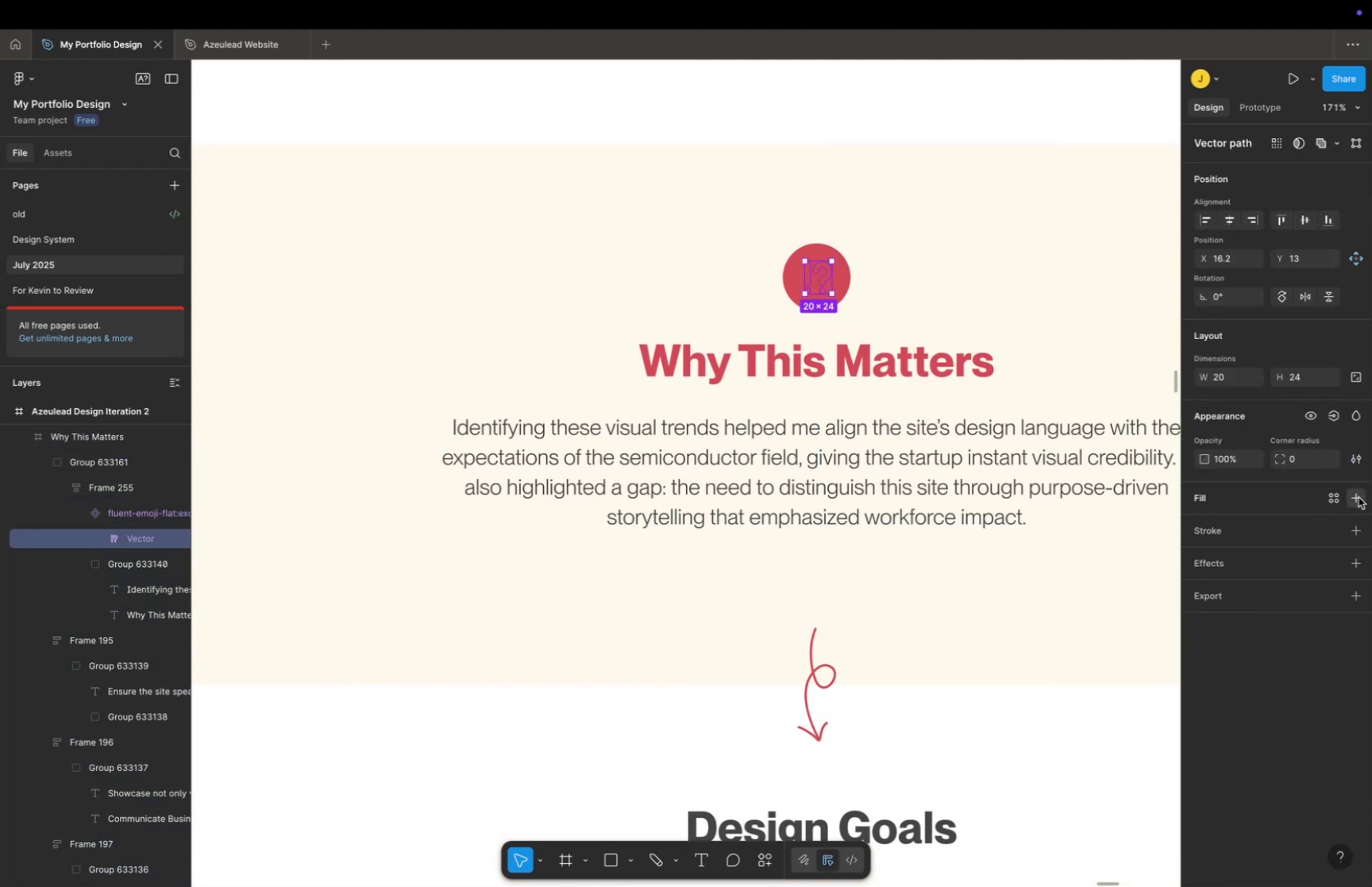 
left_click_drag(start_coordinate=[1121, 724], to_coordinate=[1371, 685])
 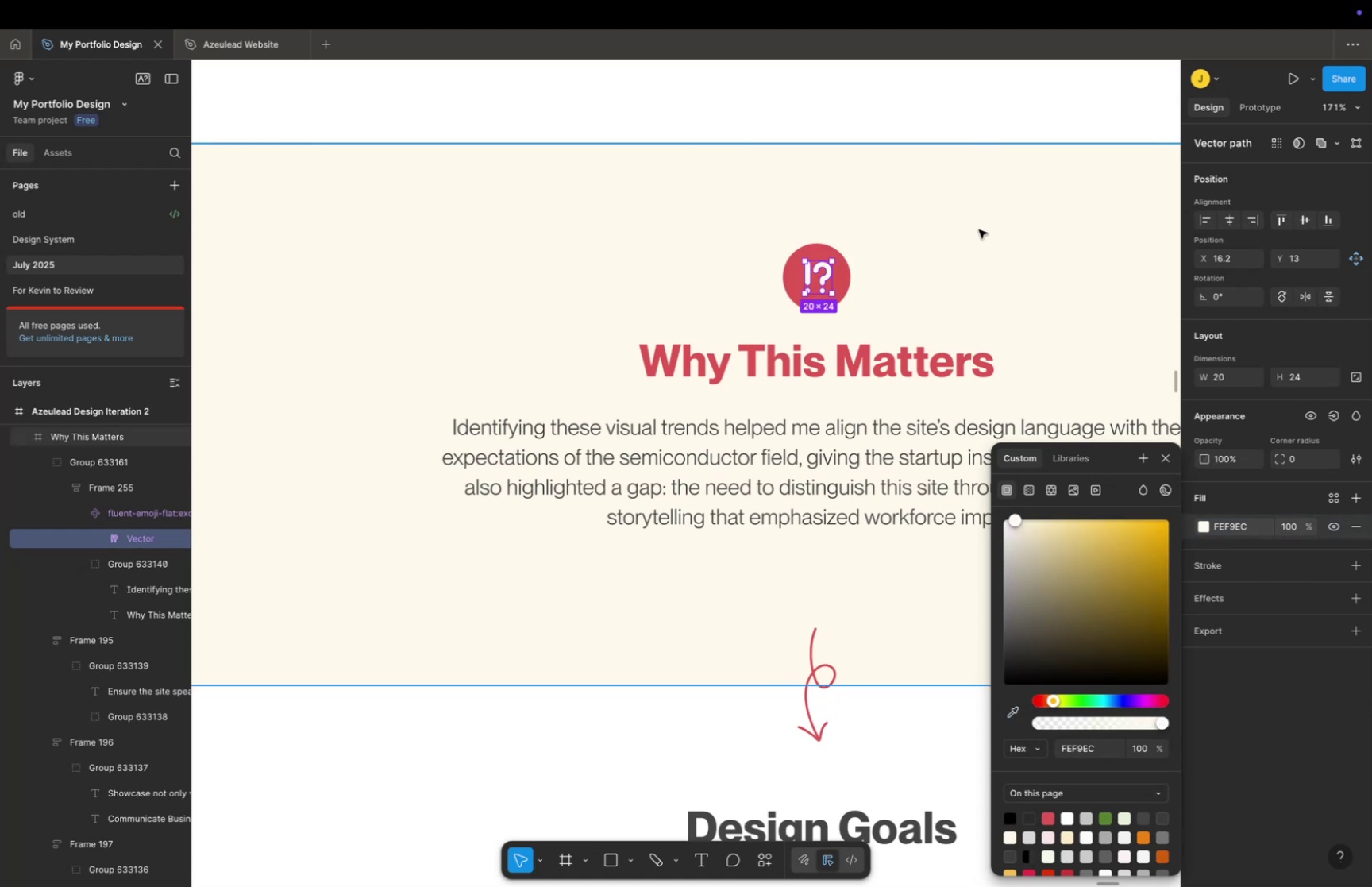 
key(Escape)
 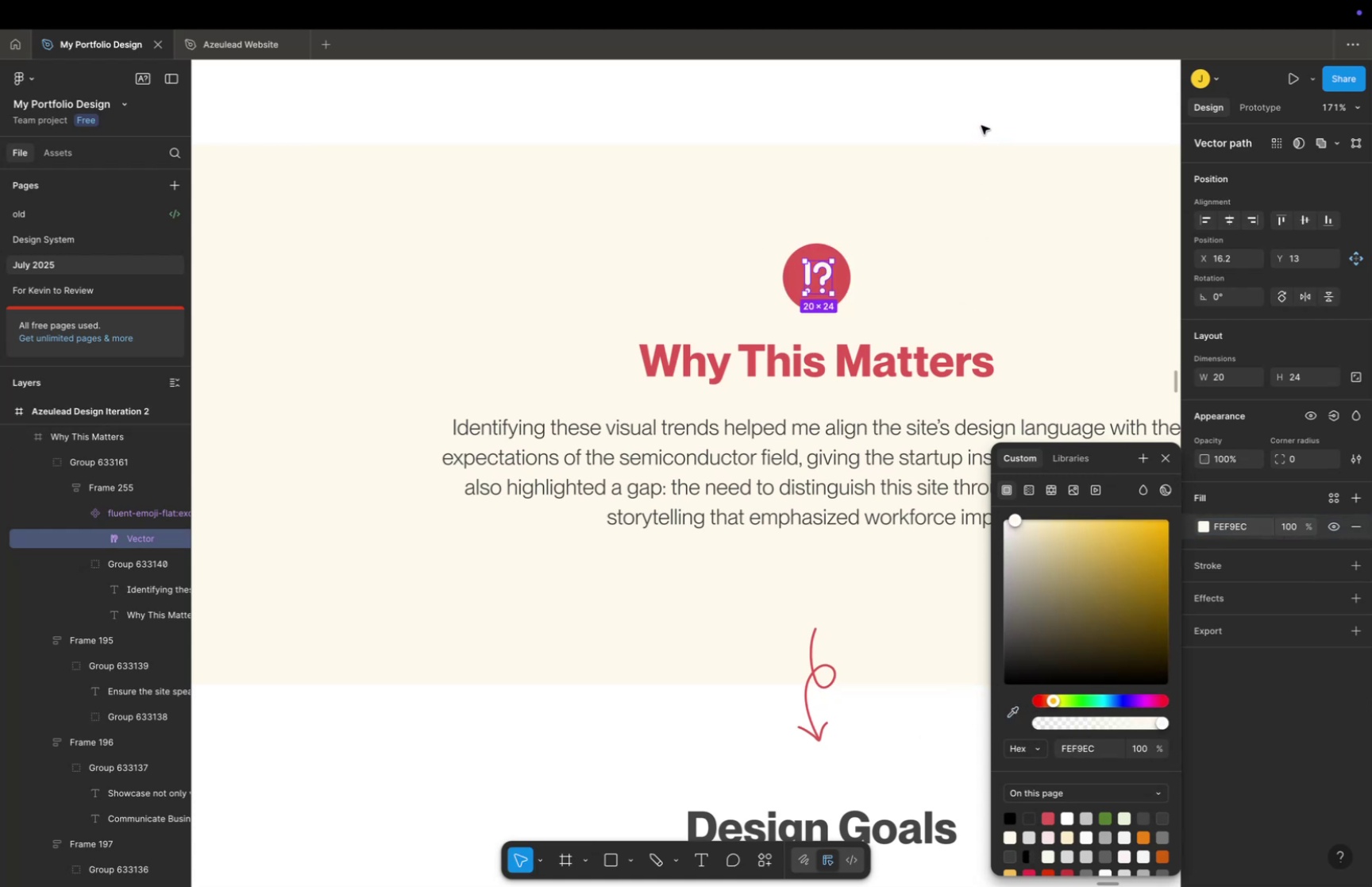 
key(Escape)
 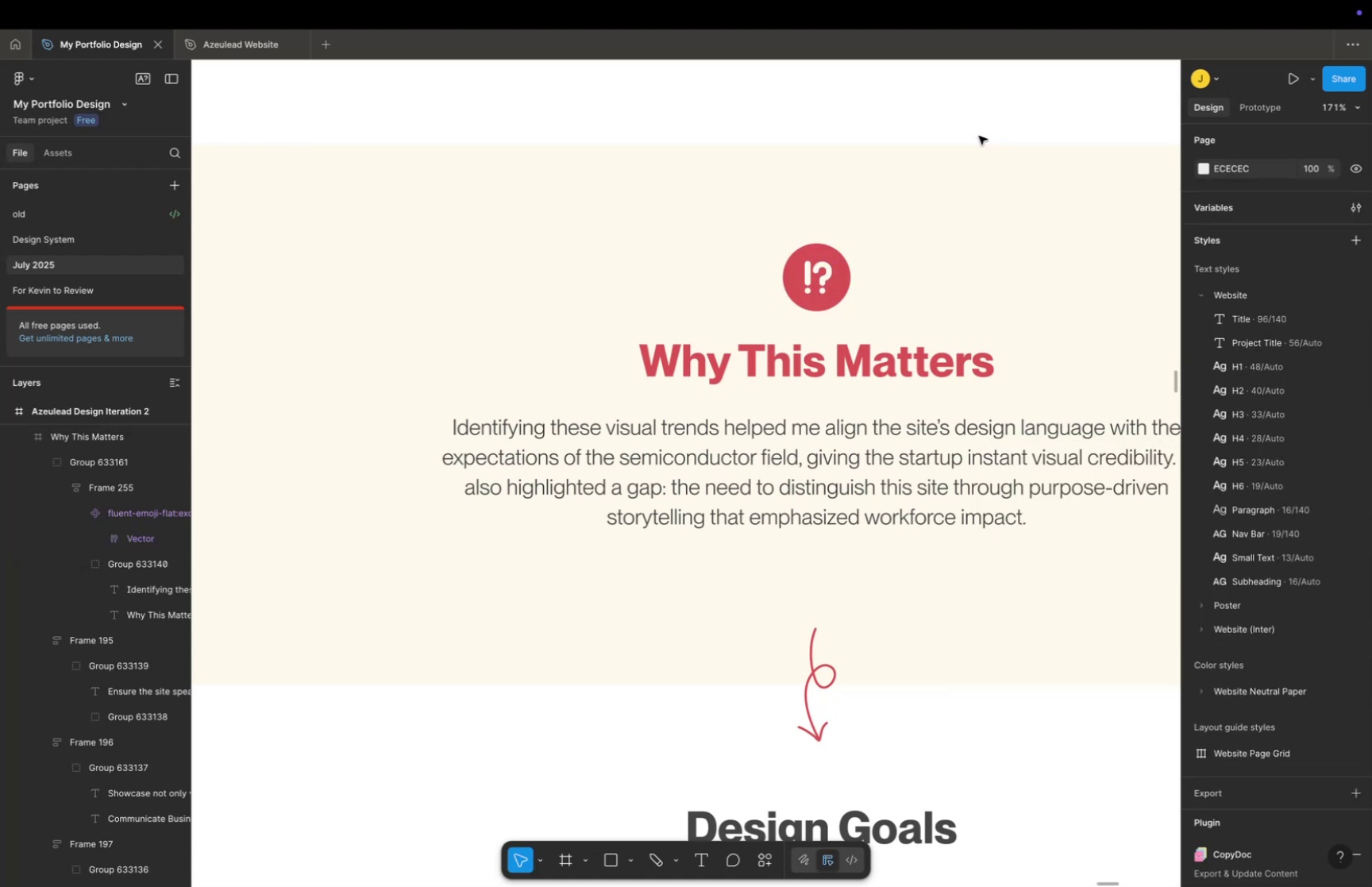 
key(Space)
 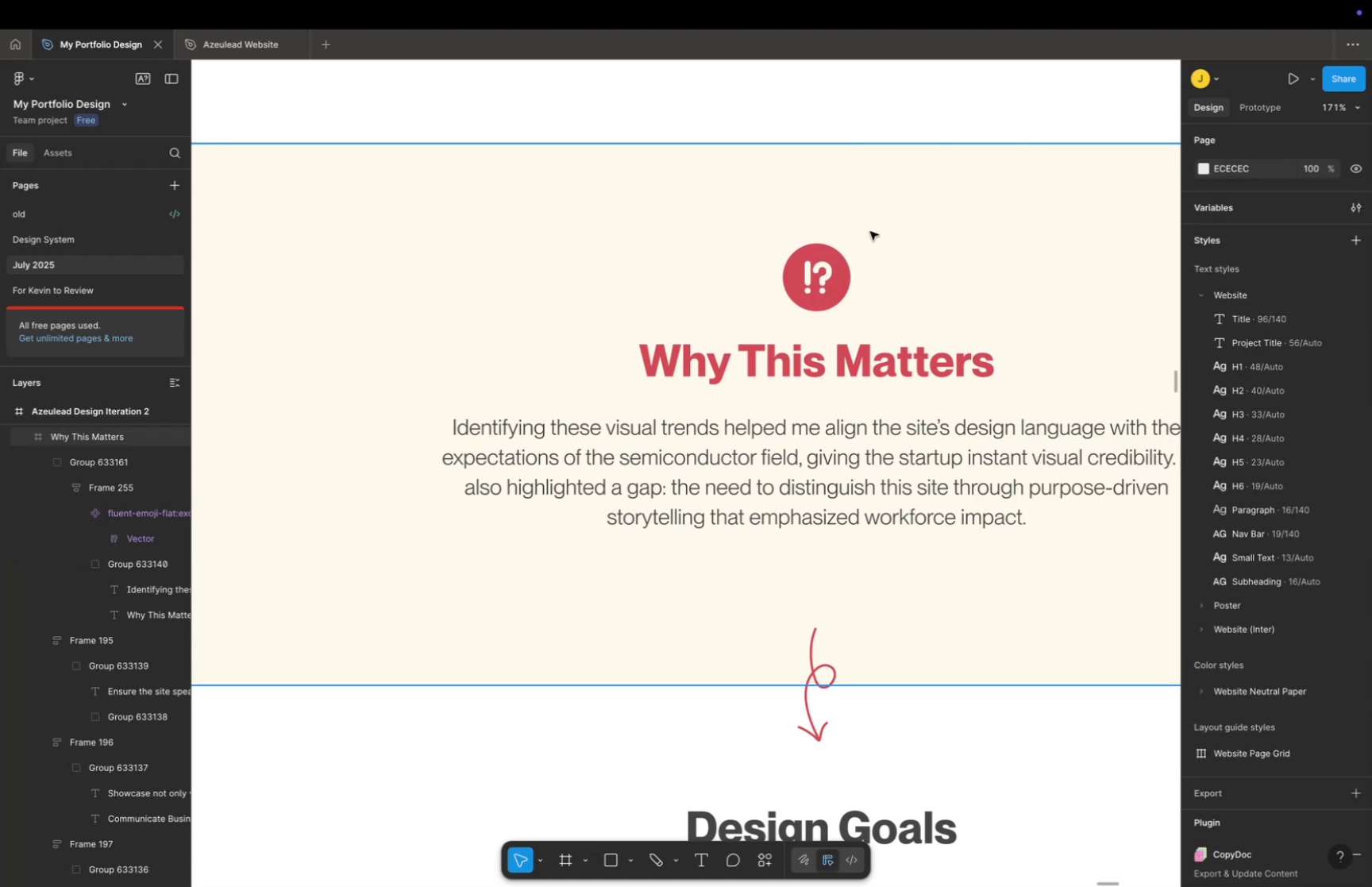 
hold_key(key=CommandLeft, duration=0.4)
scroll: coordinate [831, 257], scroll_direction: up, amount: 24.0
 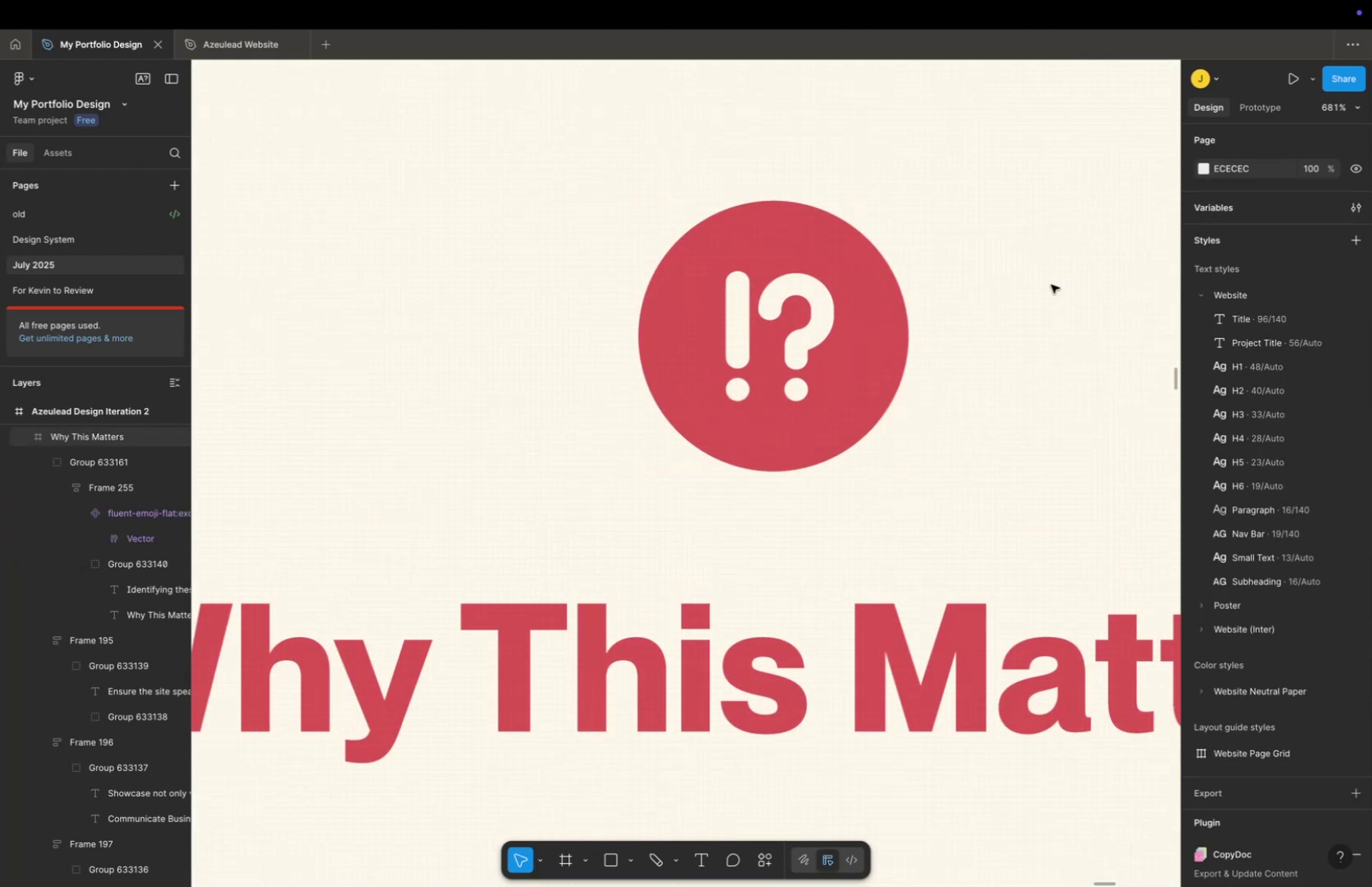 
key(Space)
 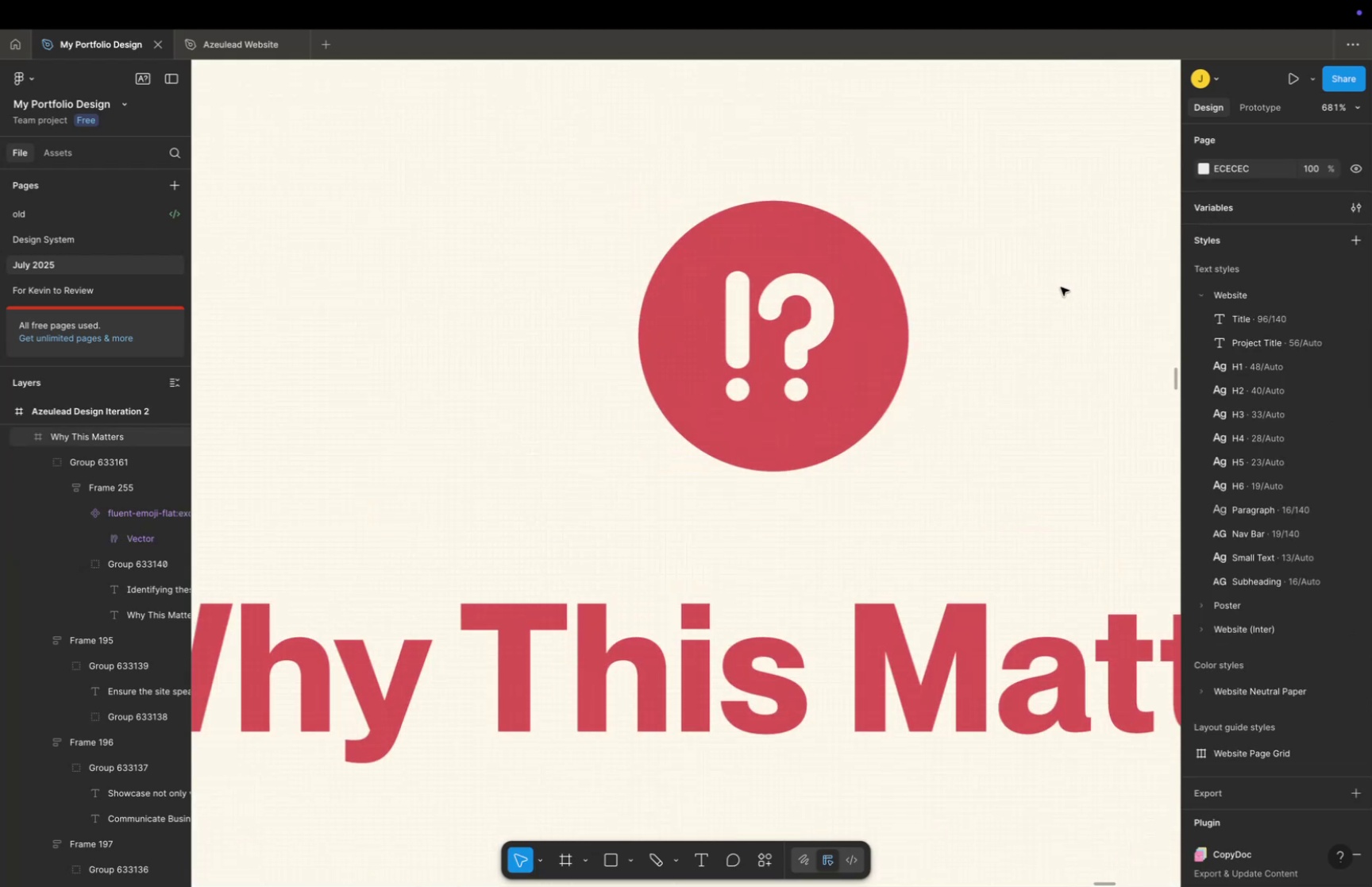 
left_click_drag(start_coordinate=[1058, 285], to_coordinate=[823, 222])
 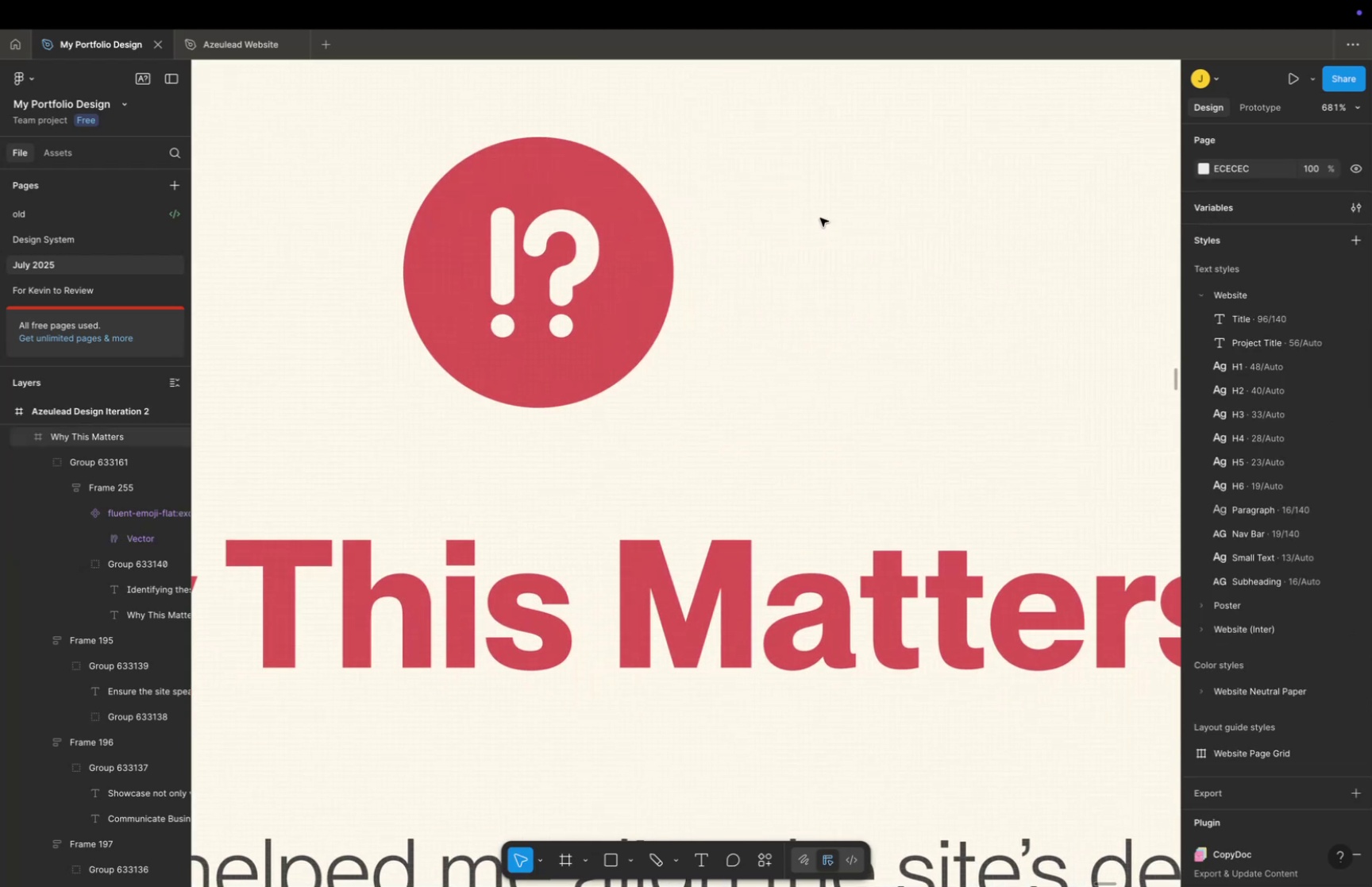 
key(Meta+CommandLeft)
 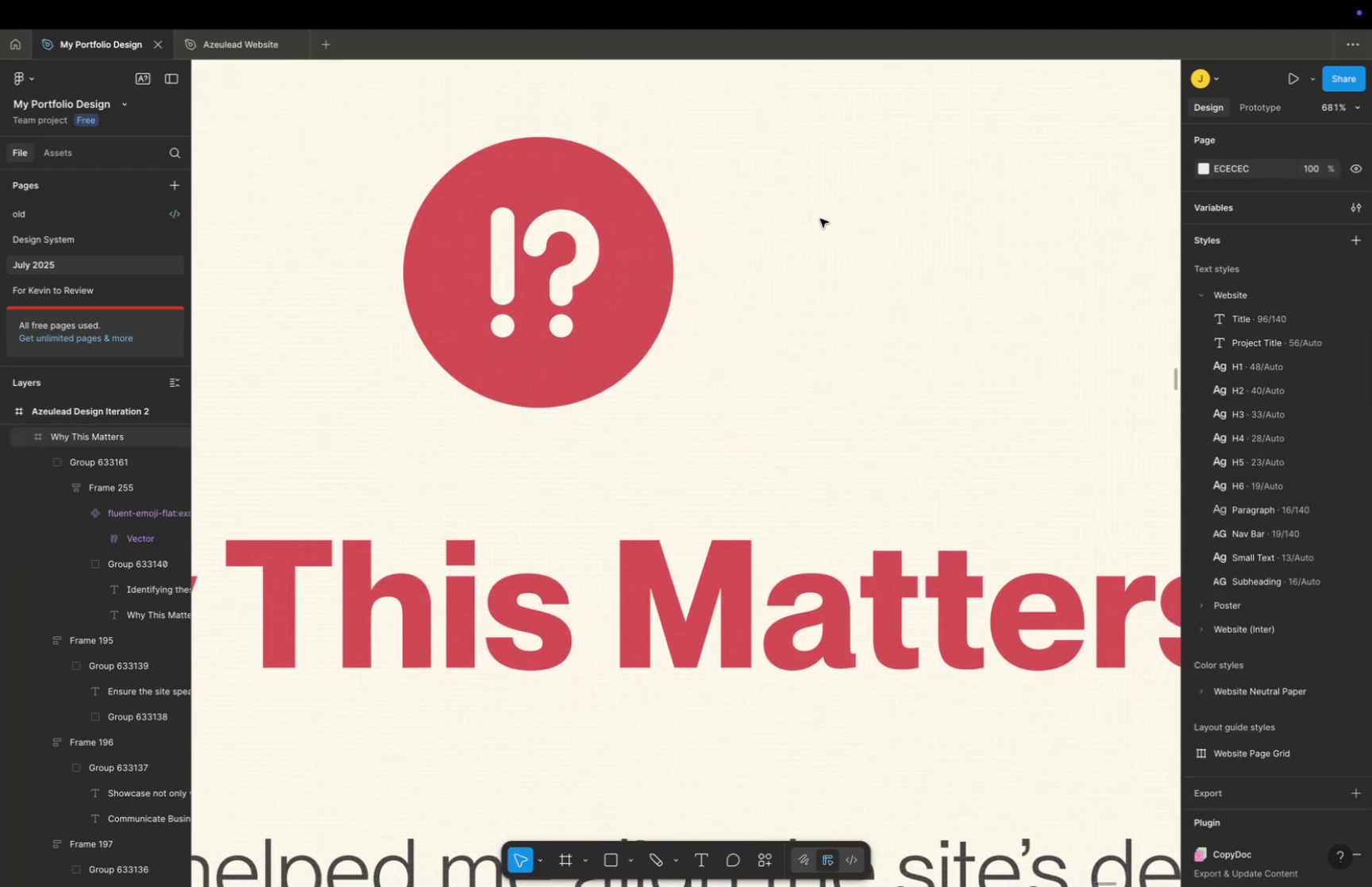 
scroll: coordinate [824, 231], scroll_direction: down, amount: 23.0
 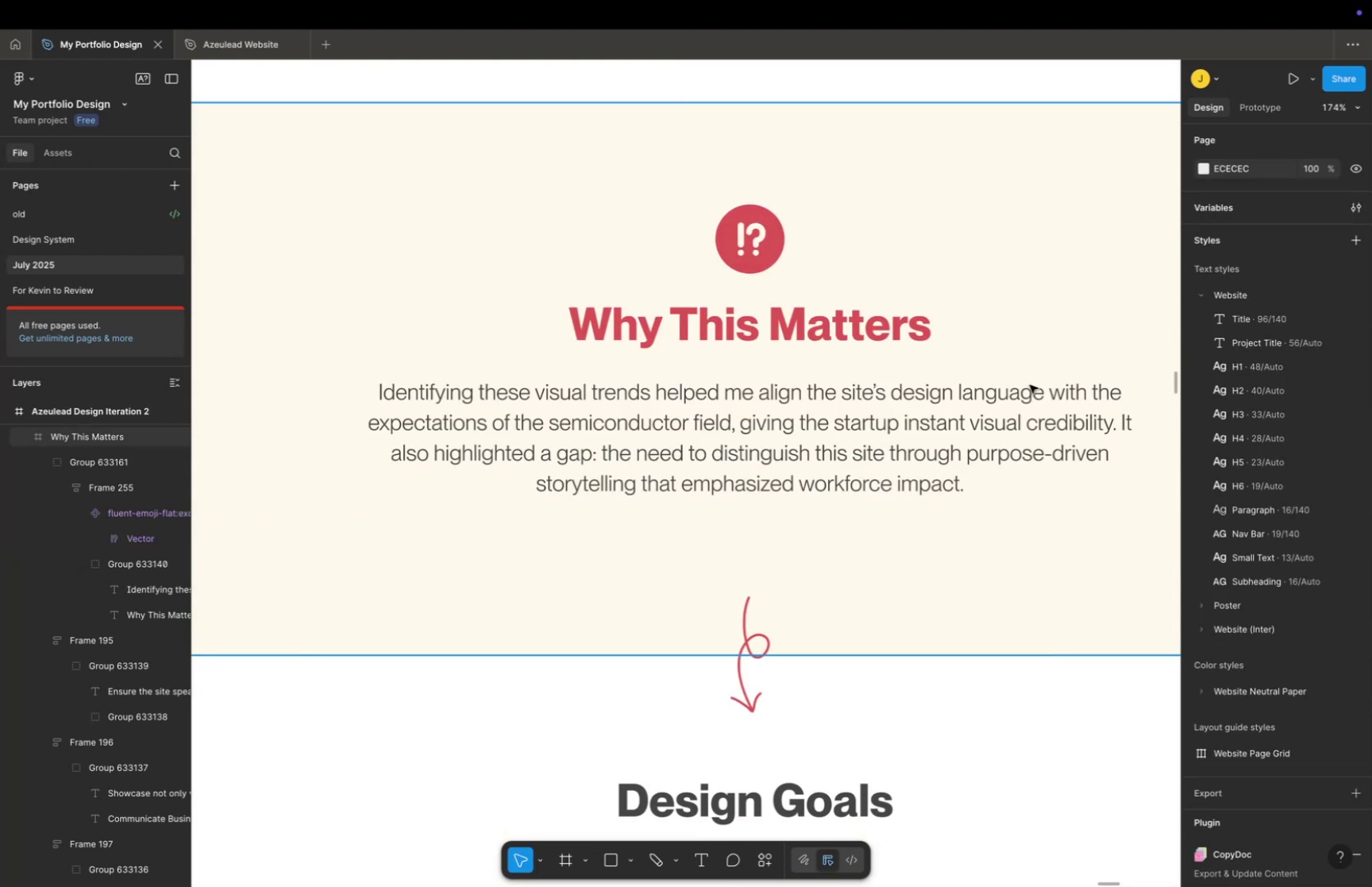 
key(Space)
 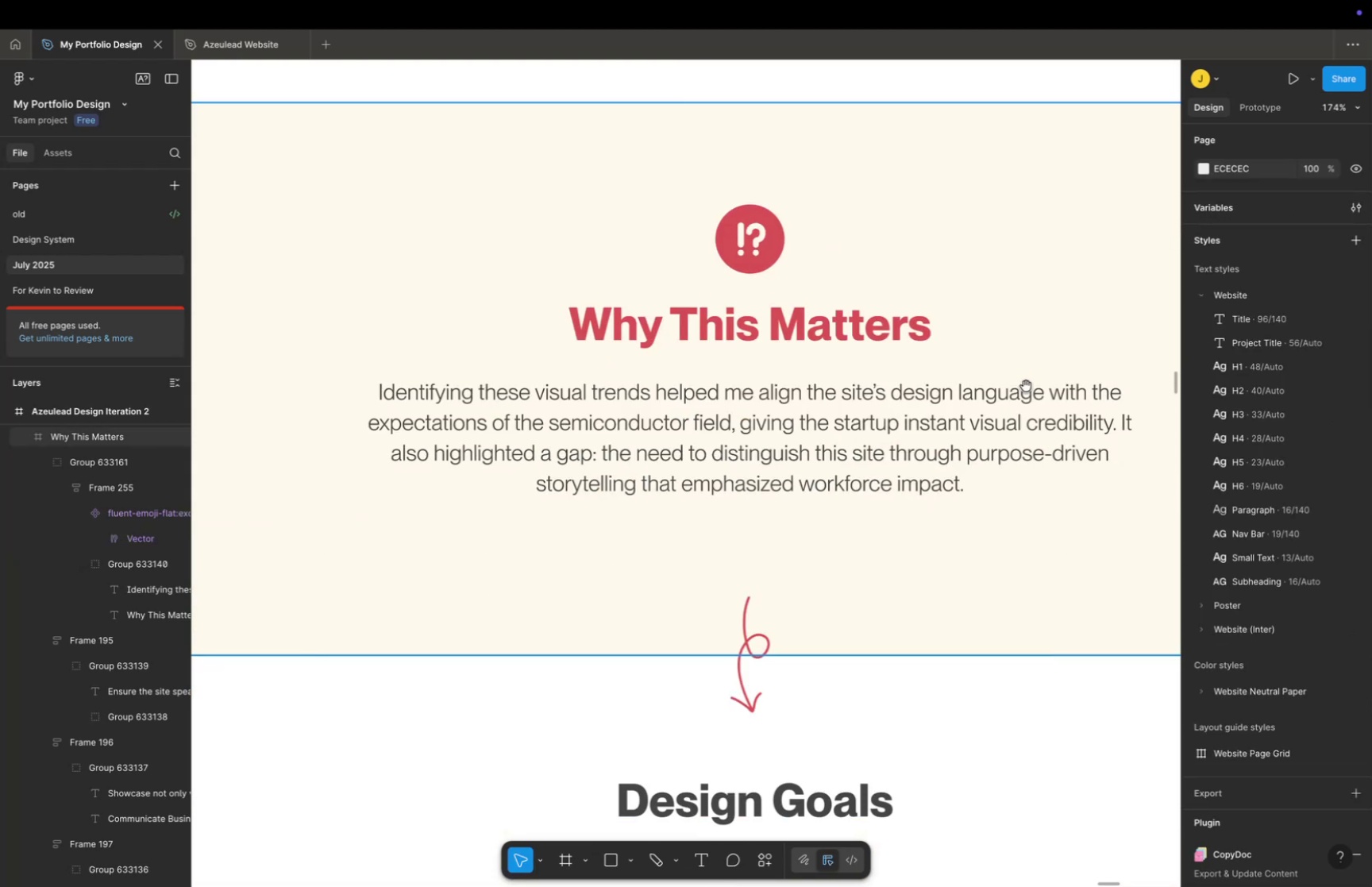 
left_click_drag(start_coordinate=[1003, 382], to_coordinate=[804, 339])
 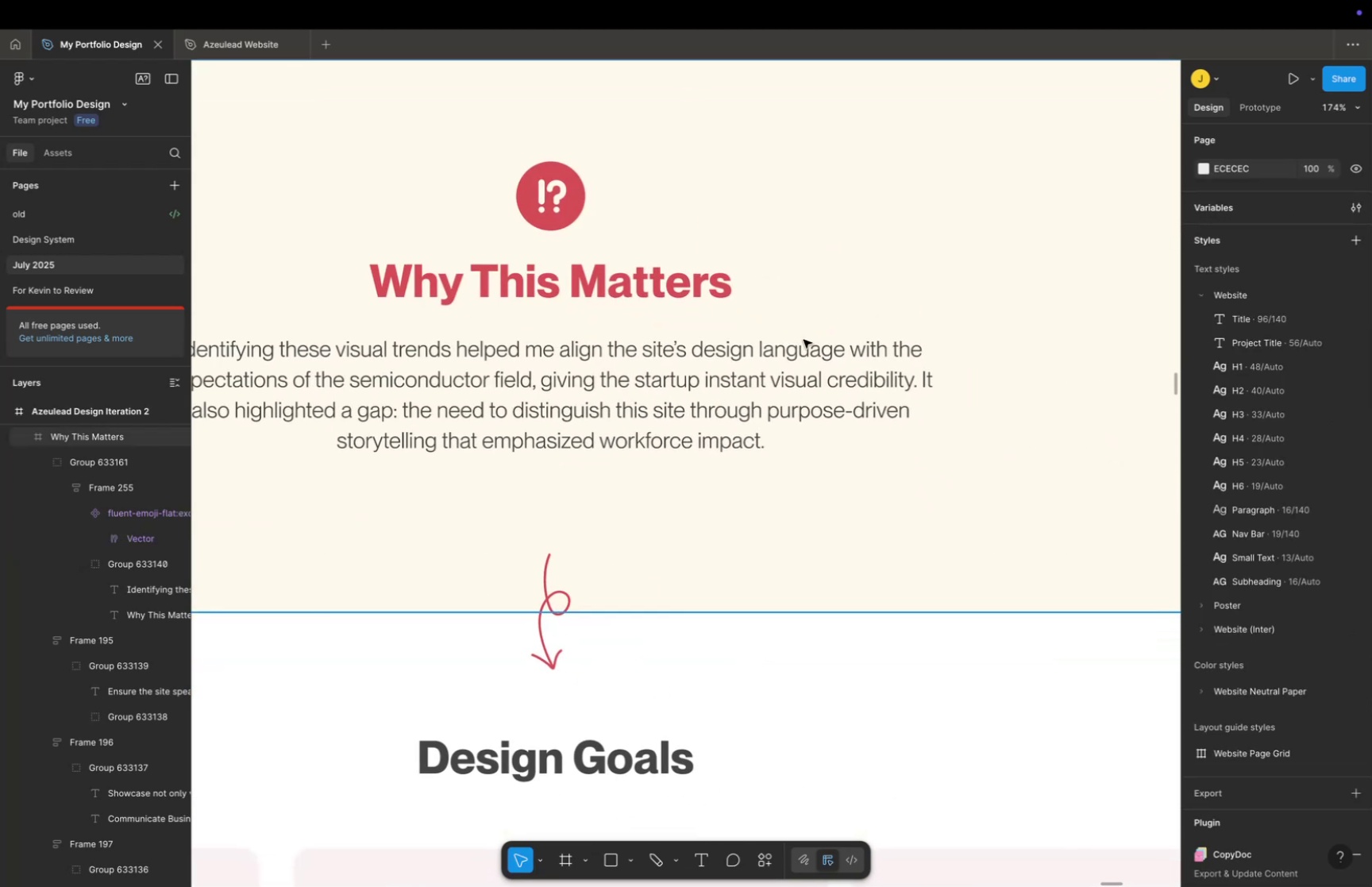 
key(Meta+CommandLeft)
 